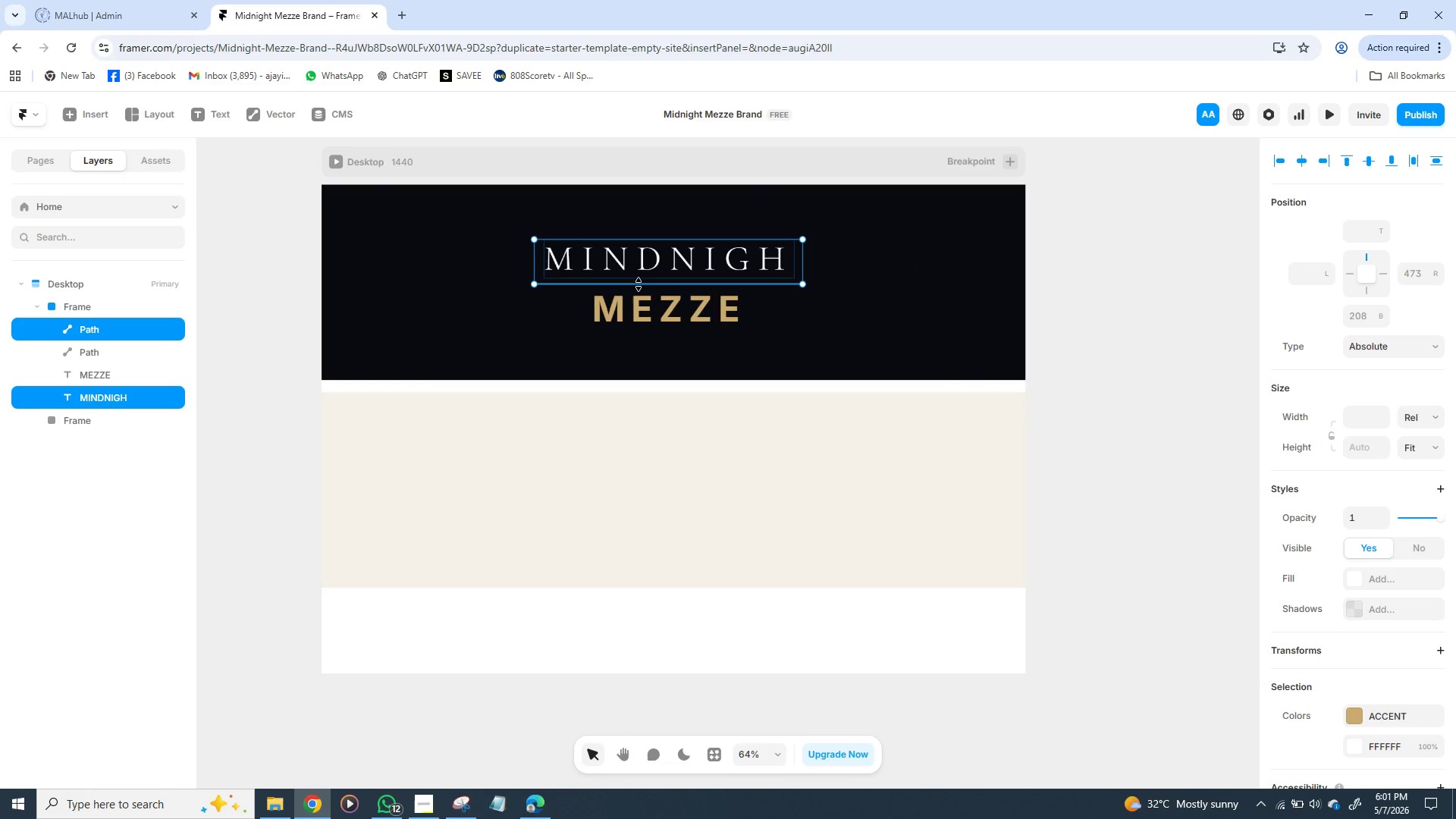 
hold_key(key=ShiftLeft, duration=1.53)
left_click([639, 284])
 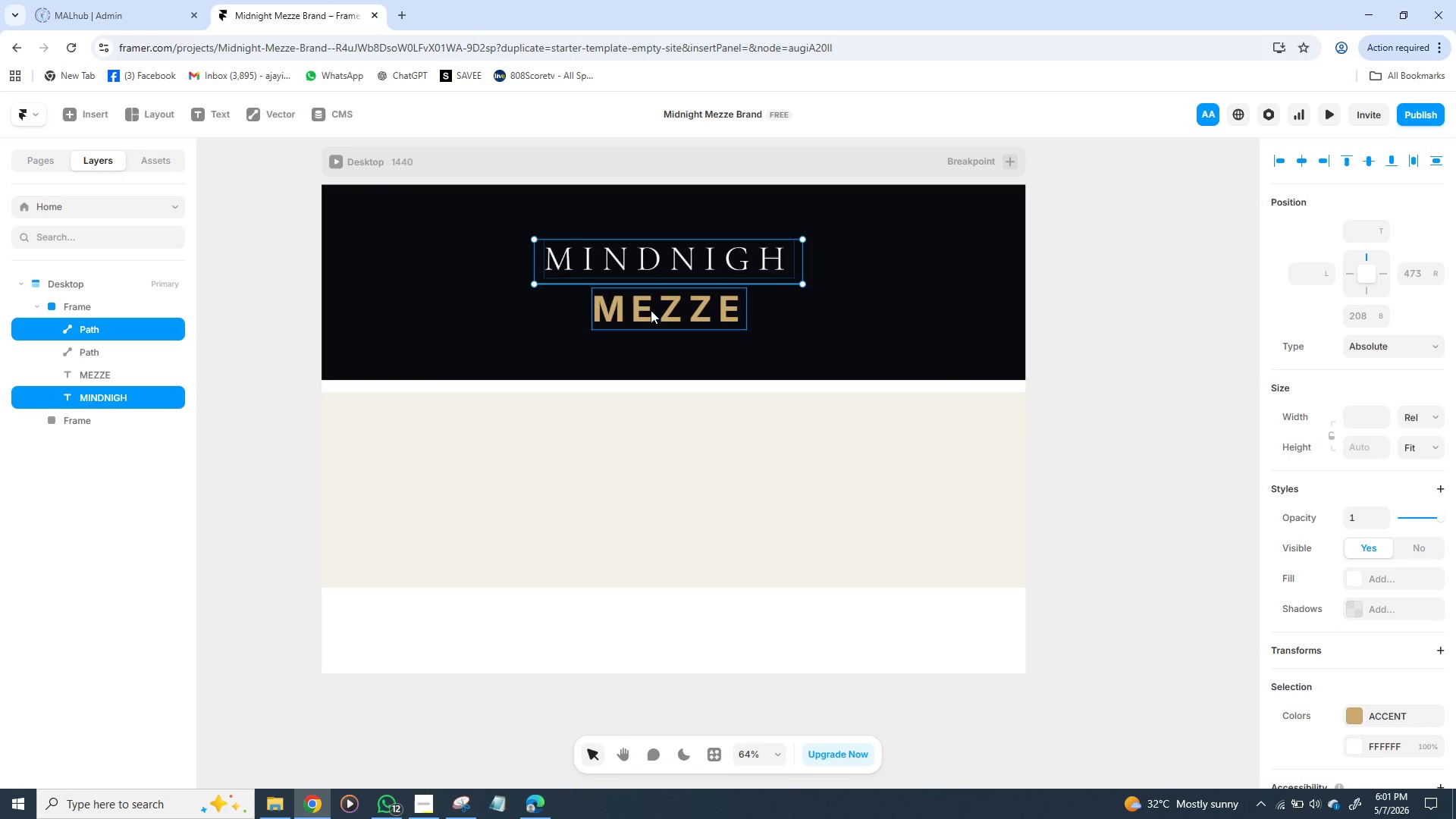 
left_click([651, 312])
 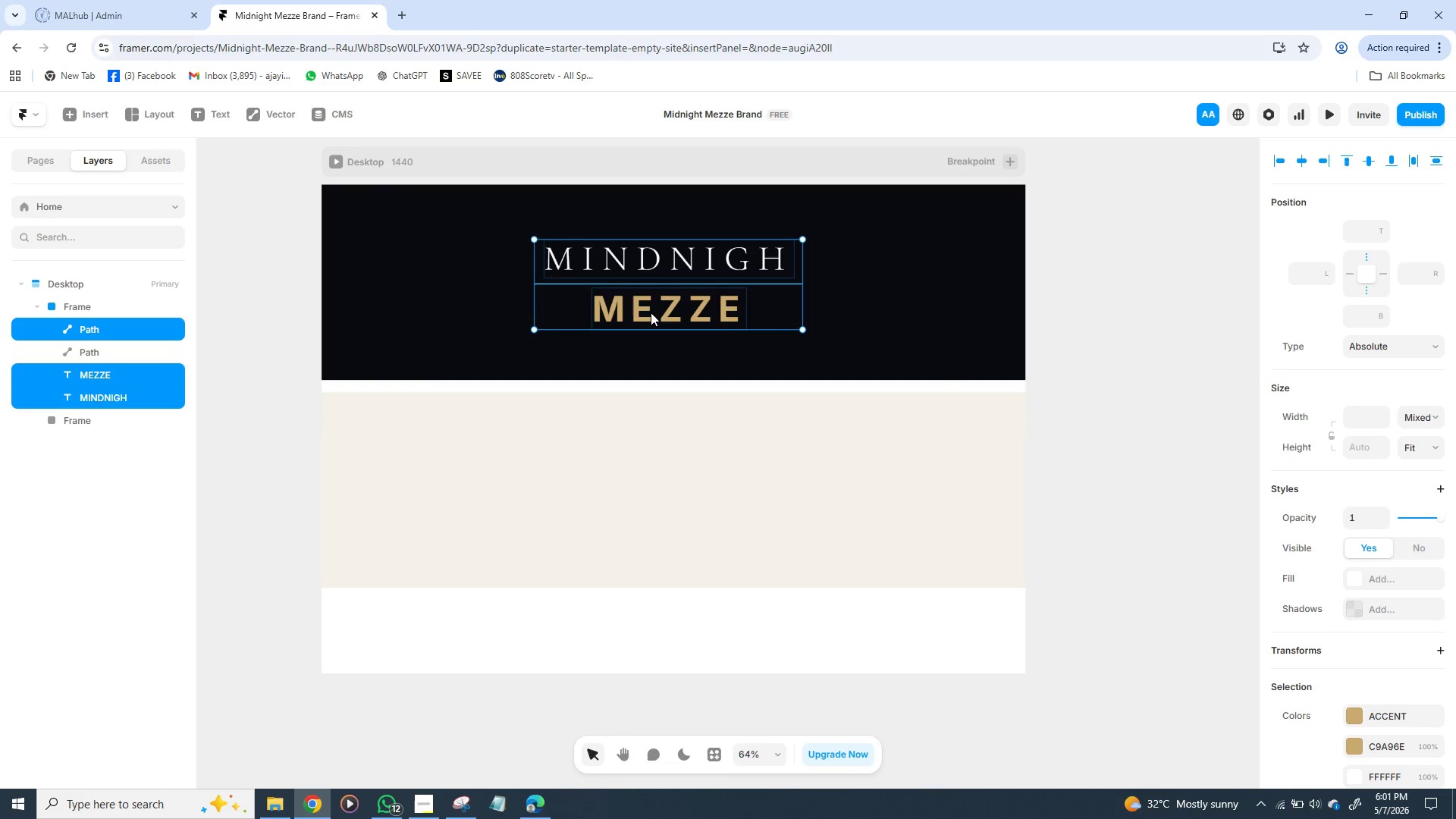 
hold_key(key=ShiftLeft, duration=0.61)
 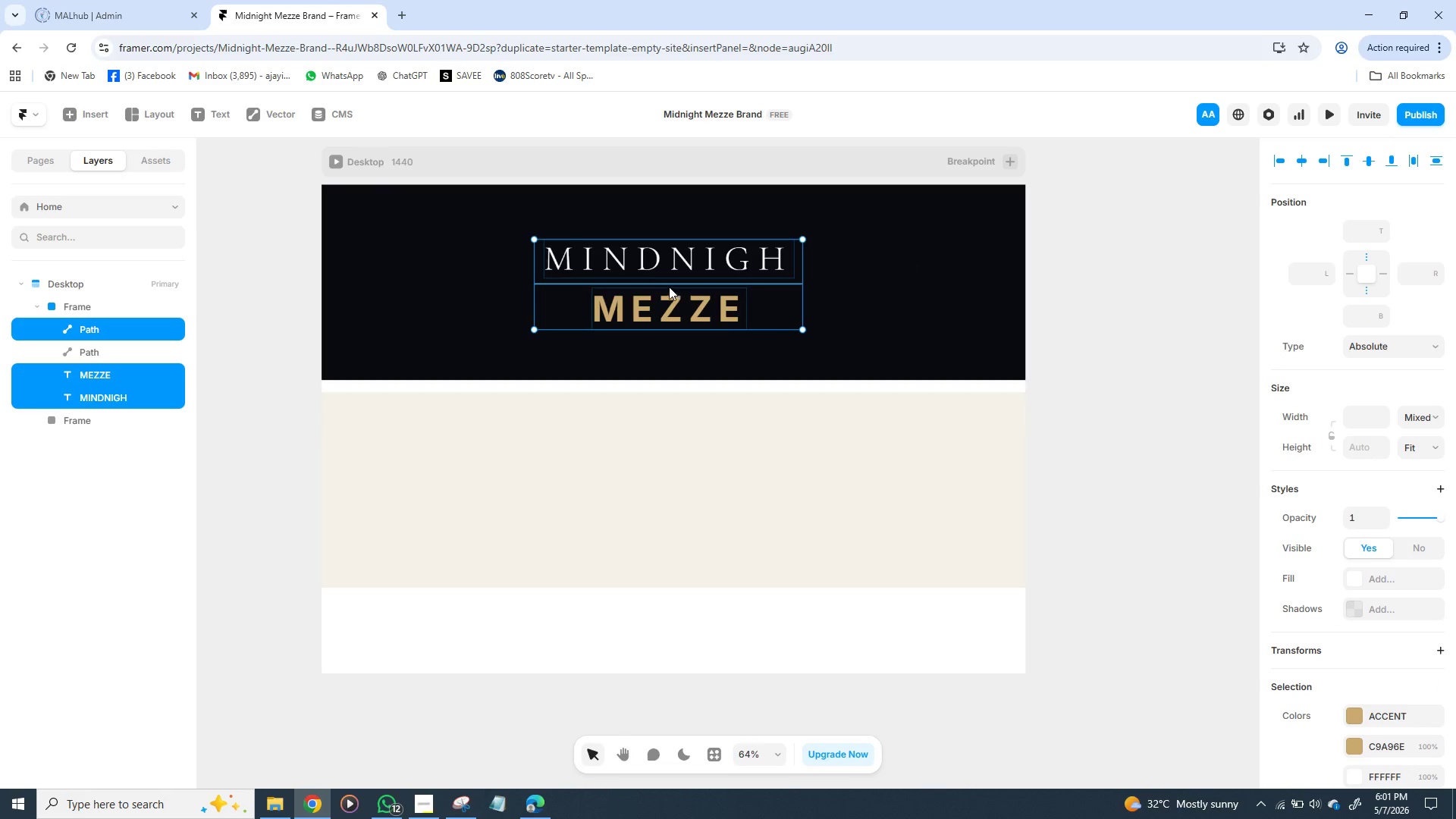 
right_click([665, 285])
 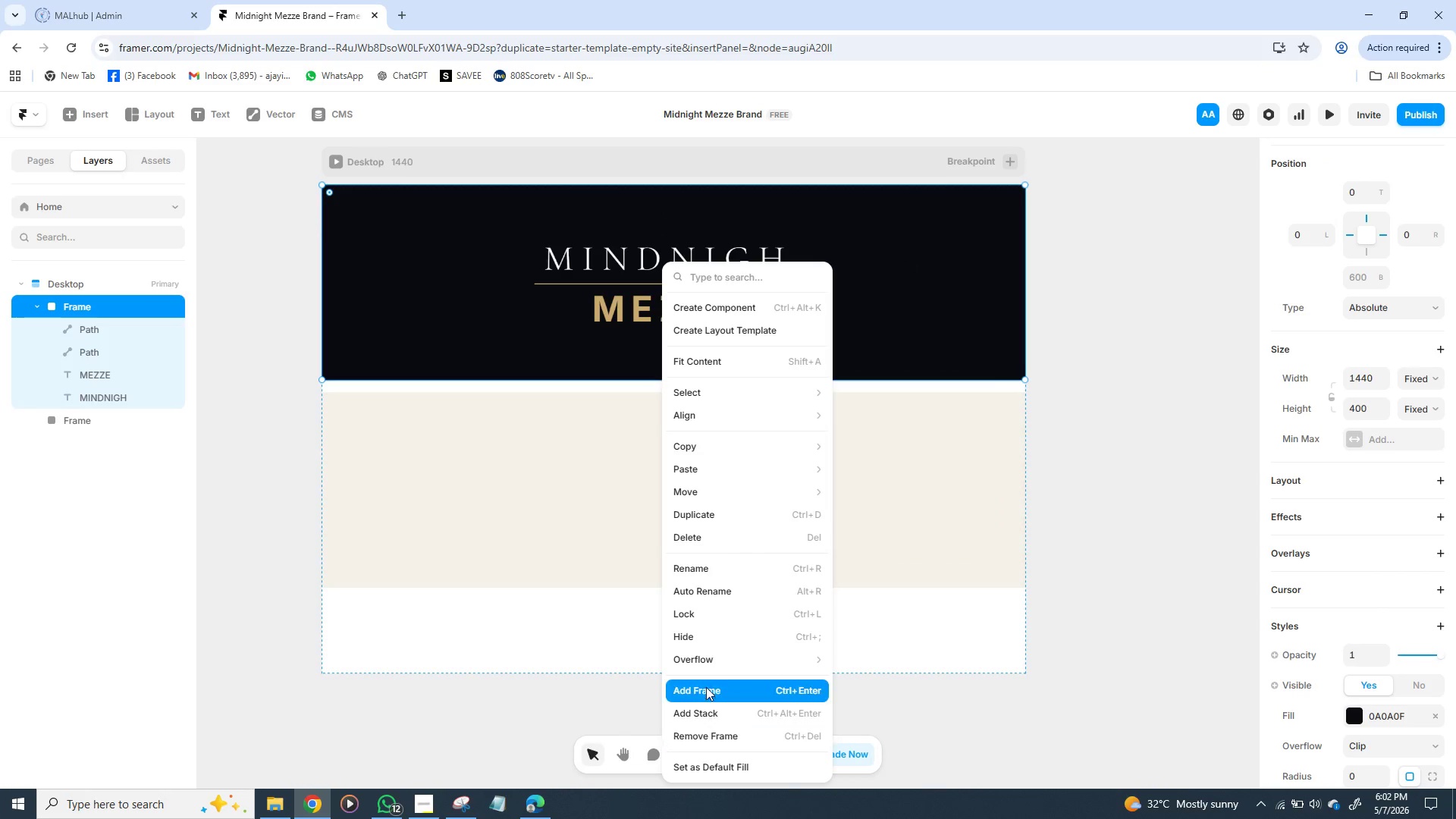 
scroll: coordinate [711, 626], scroll_direction: down, amount: 17.0
 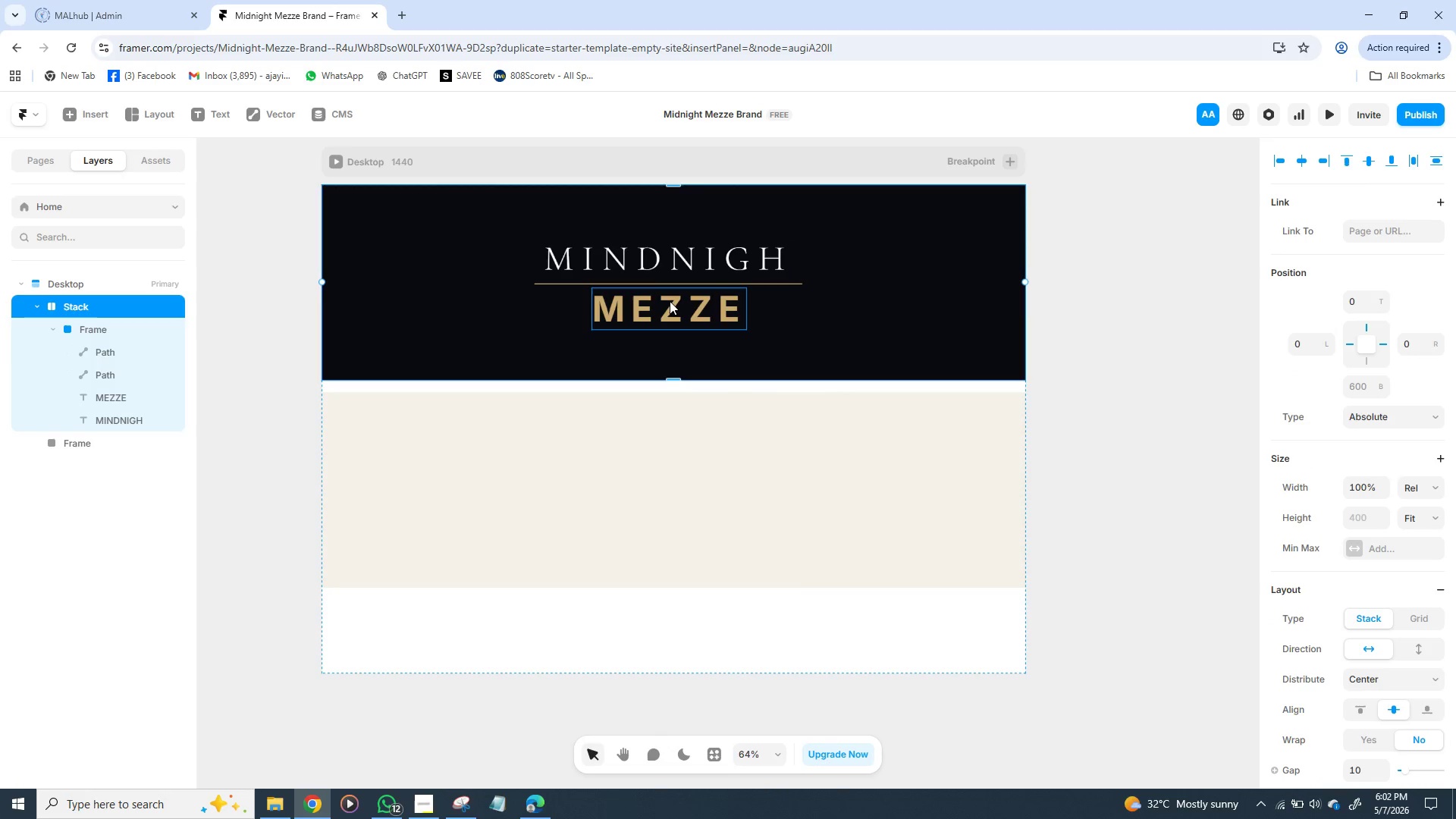 
left_click([670, 306])
 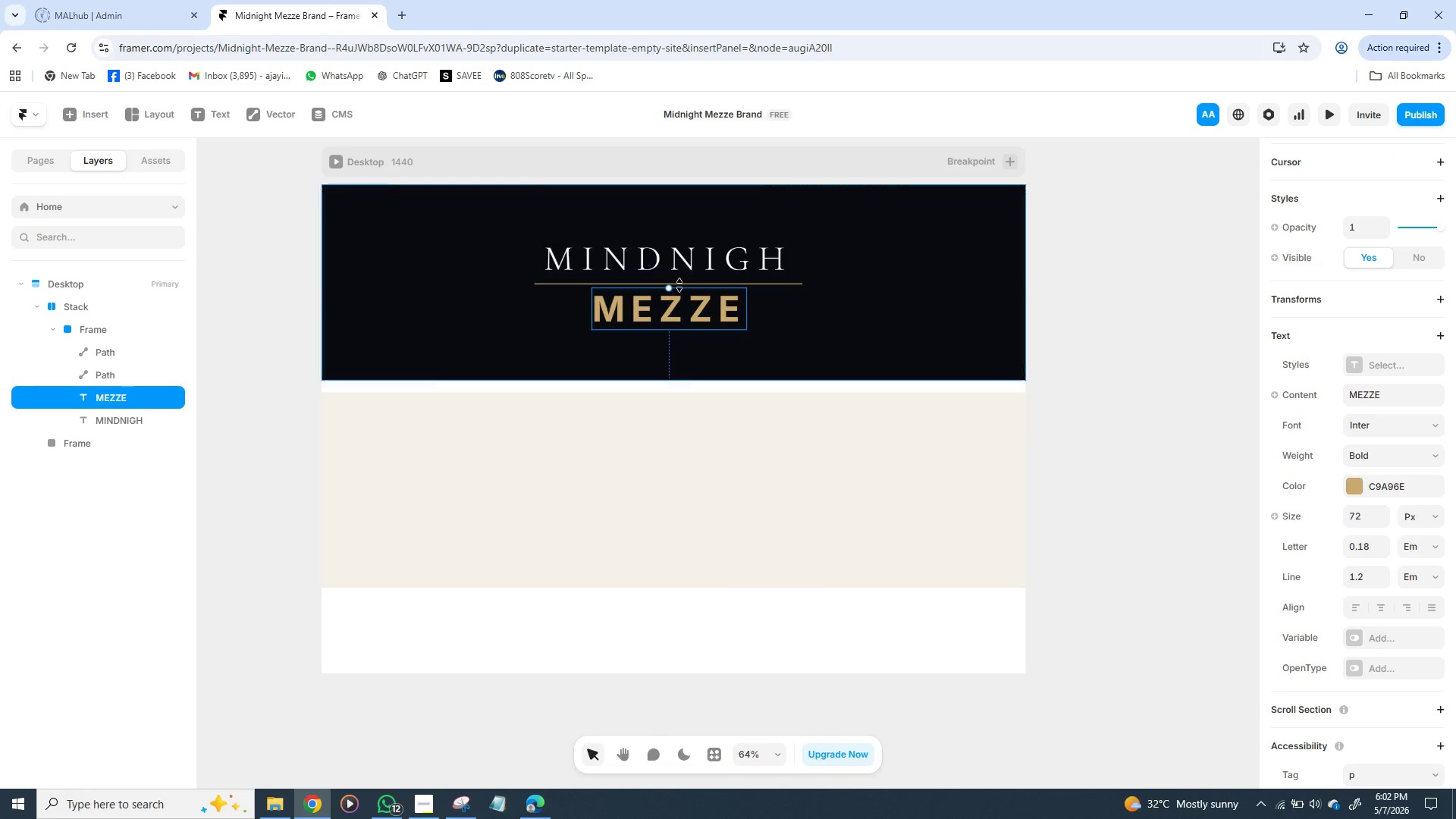 
left_click([786, 309])
 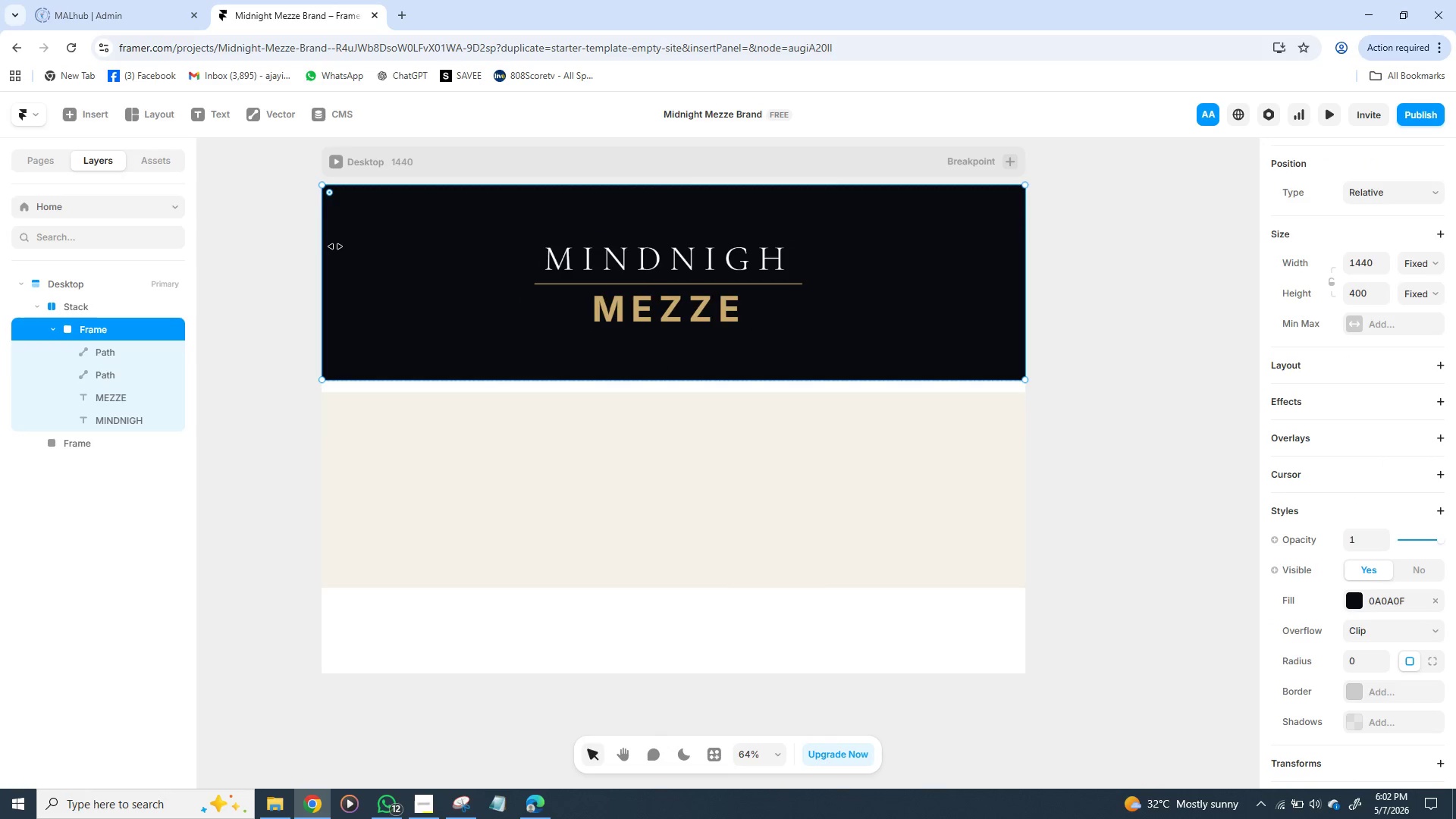 
left_click([80, 309])
 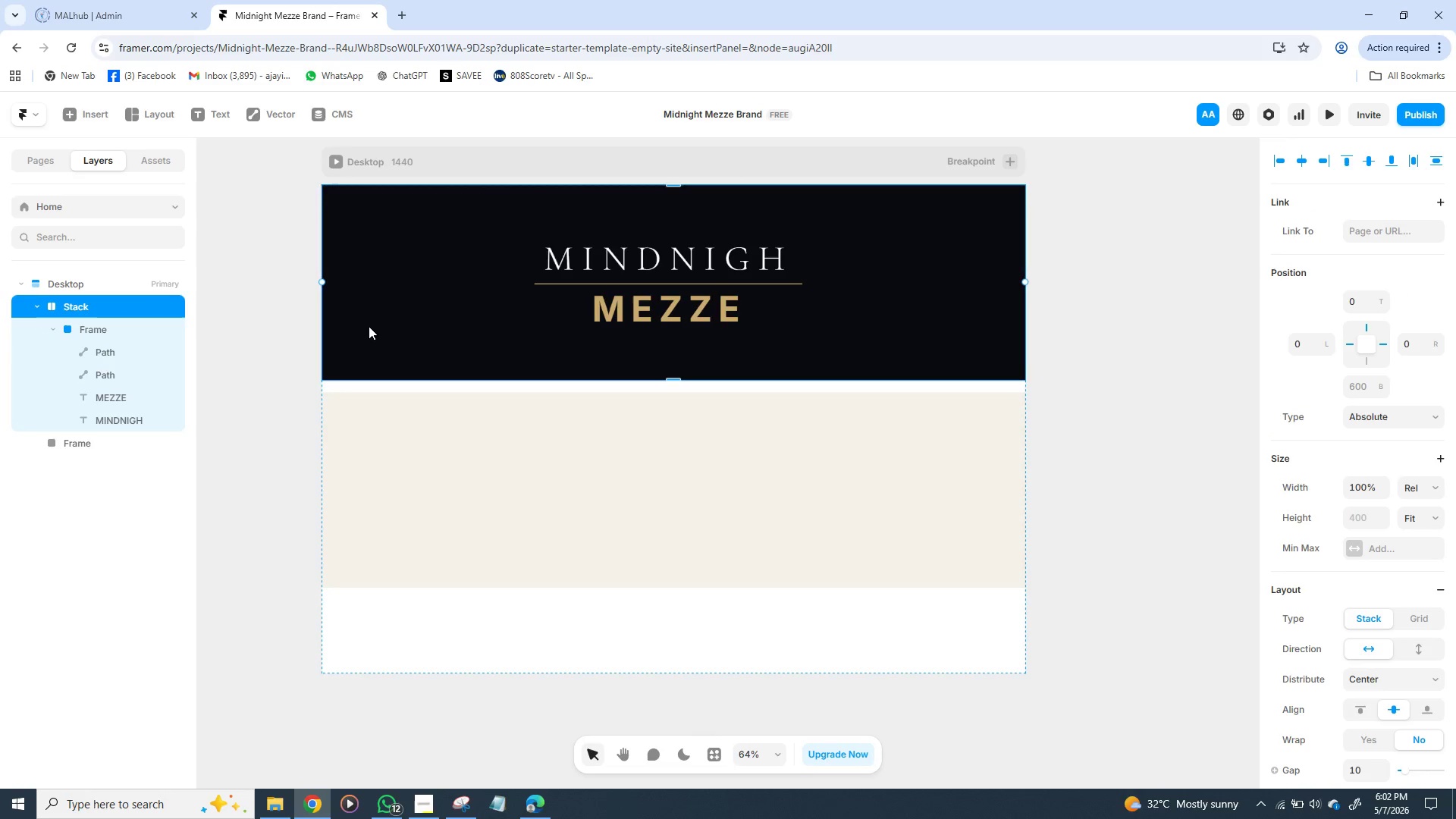 
hold_key(key=ControlLeft, duration=1.5)
 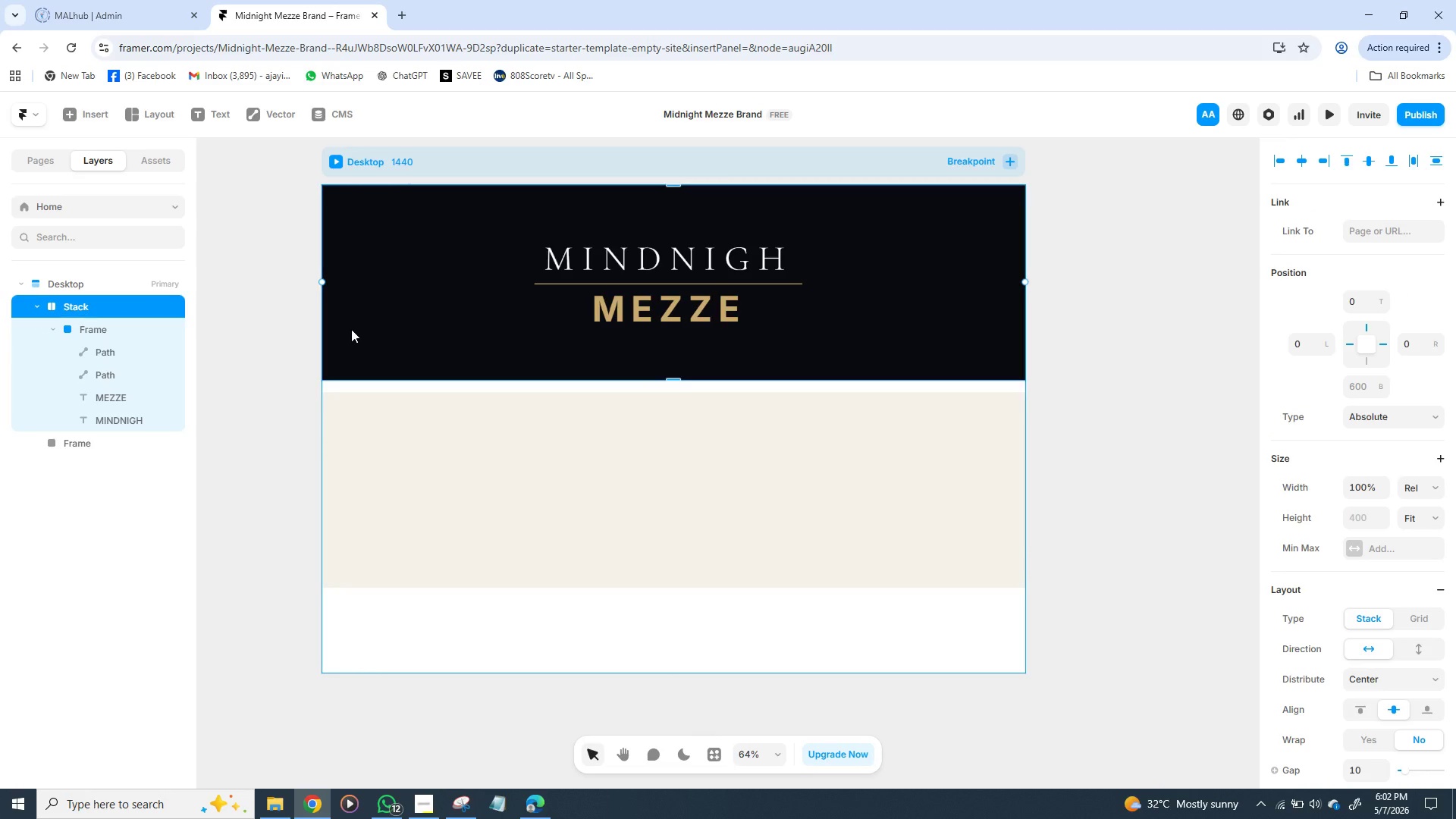 
key(Control+Z)
 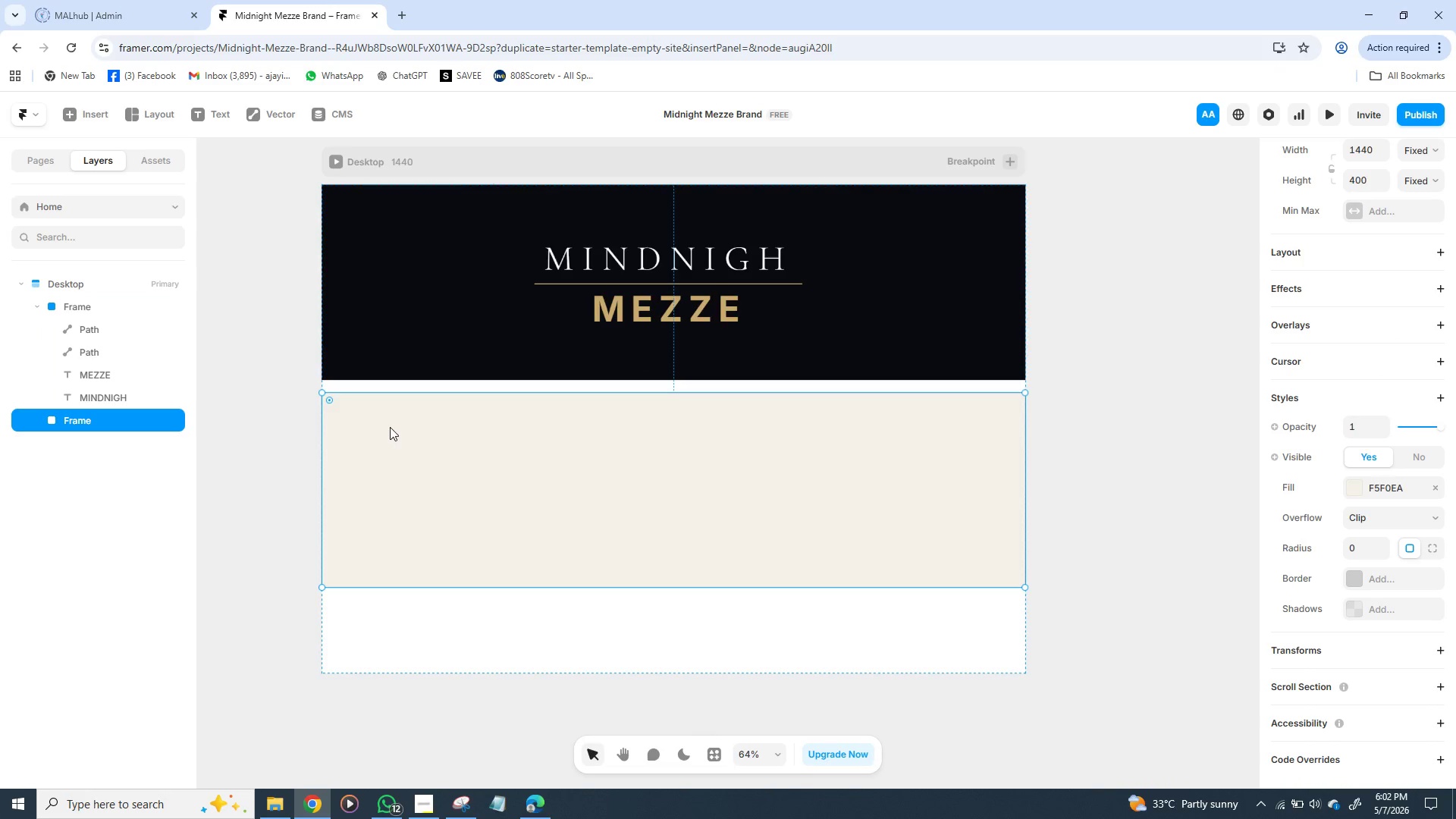 
left_click([630, 323])
 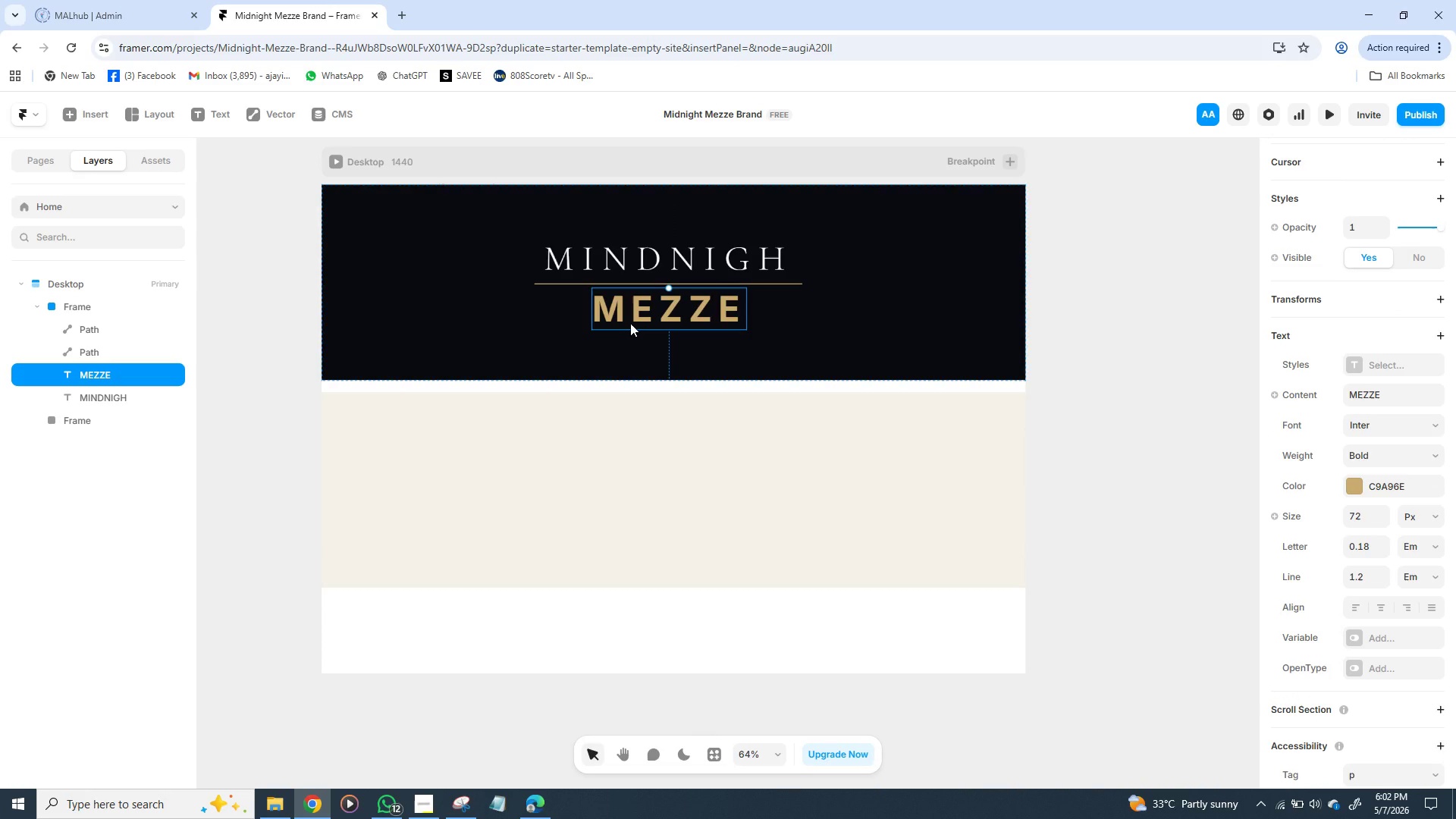 
hold_key(key=ShiftLeft, duration=1.5)
 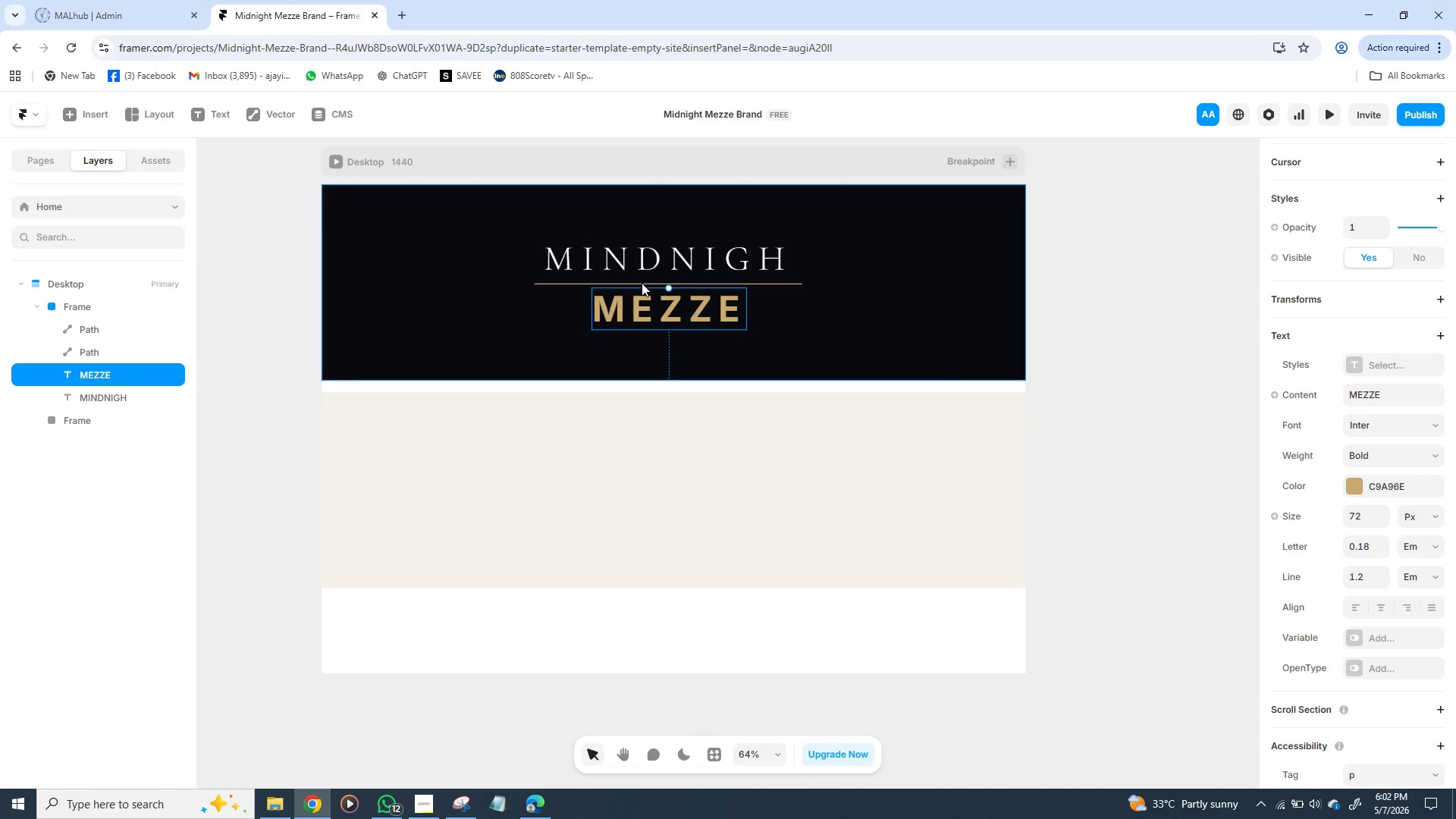 
hold_key(key=ShiftLeft, duration=1.53)
left_click([642, 283])
 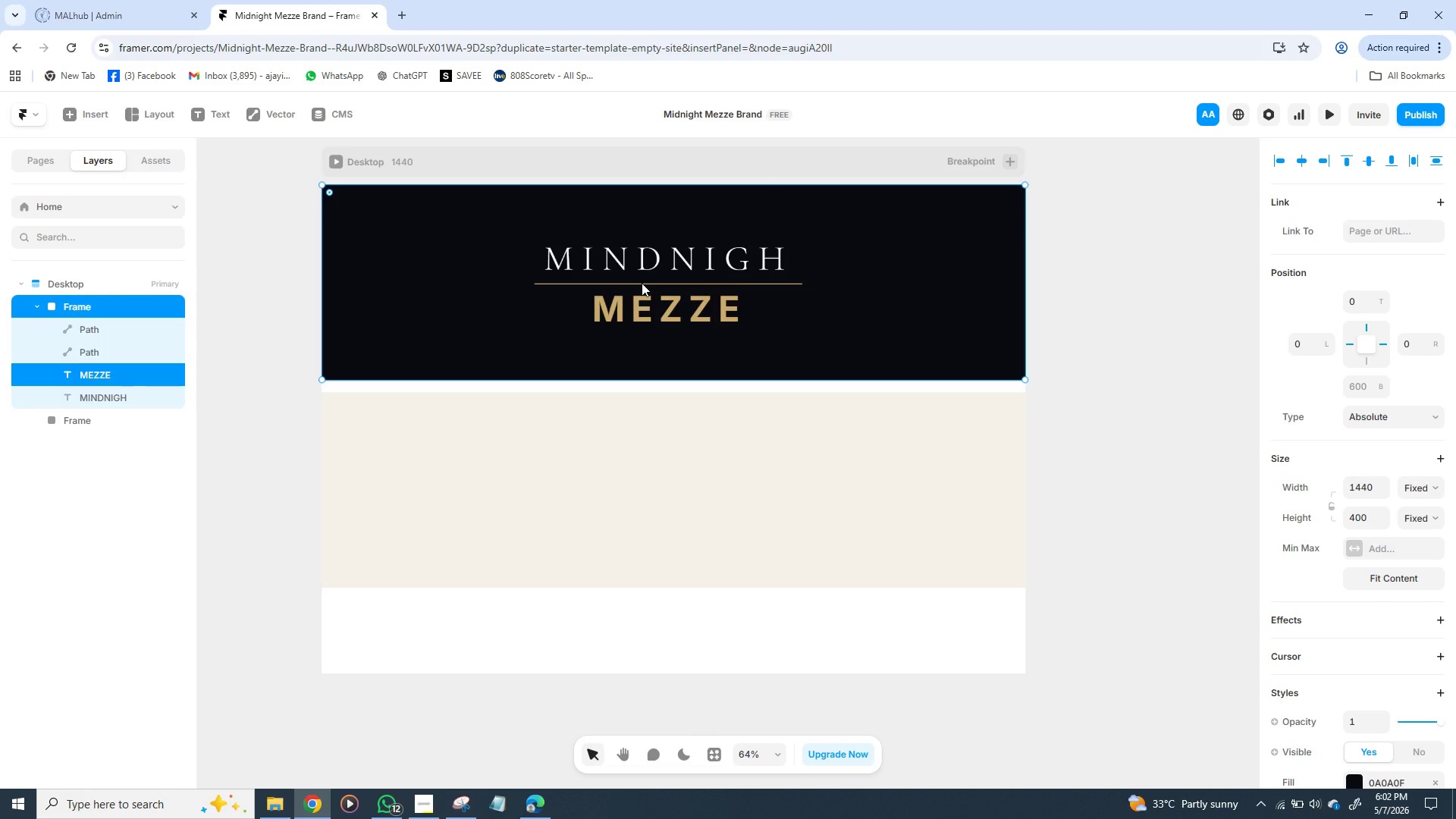 
hold_key(key=ShiftLeft, duration=0.73)
 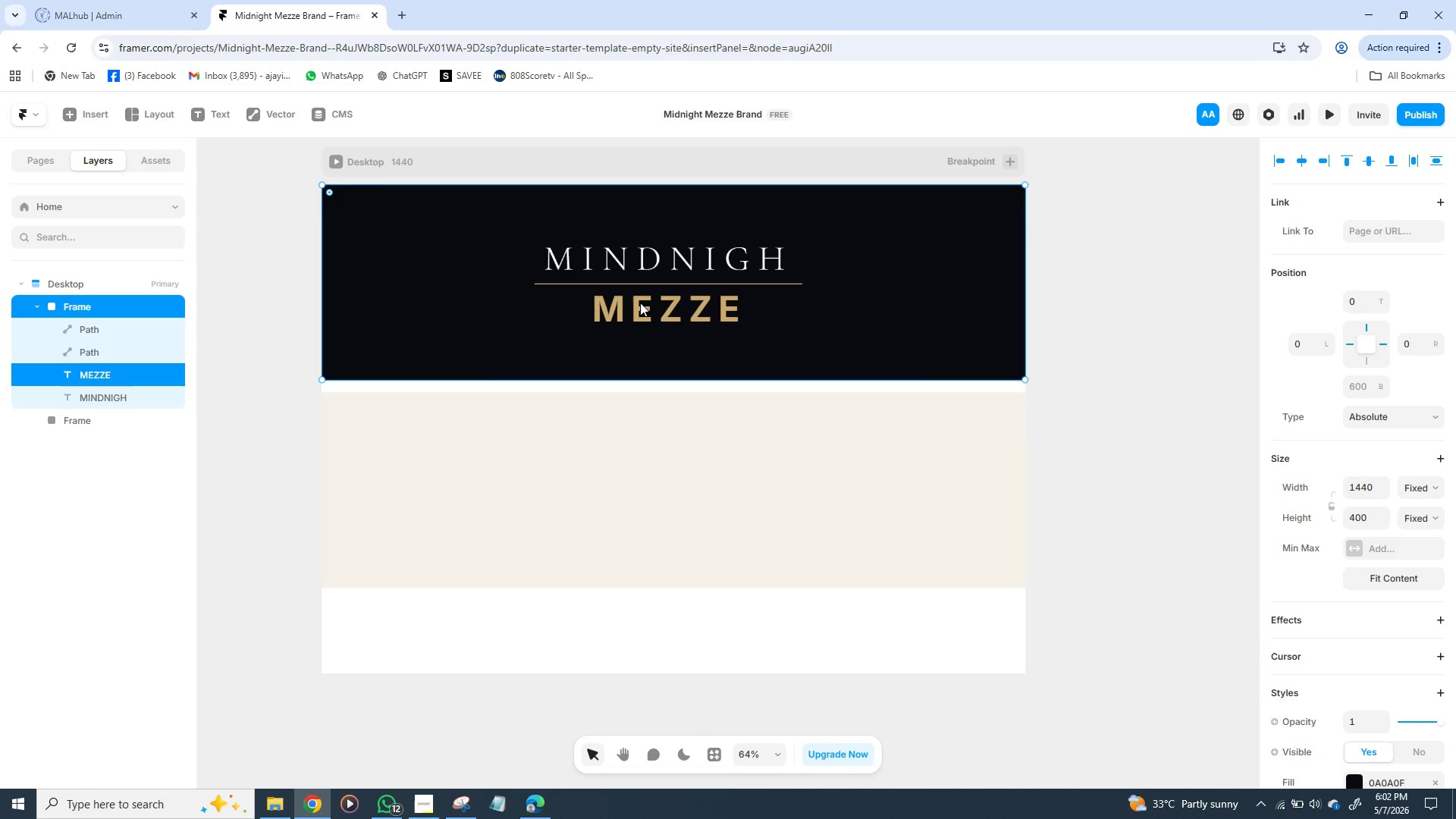 
double_click([640, 303])
 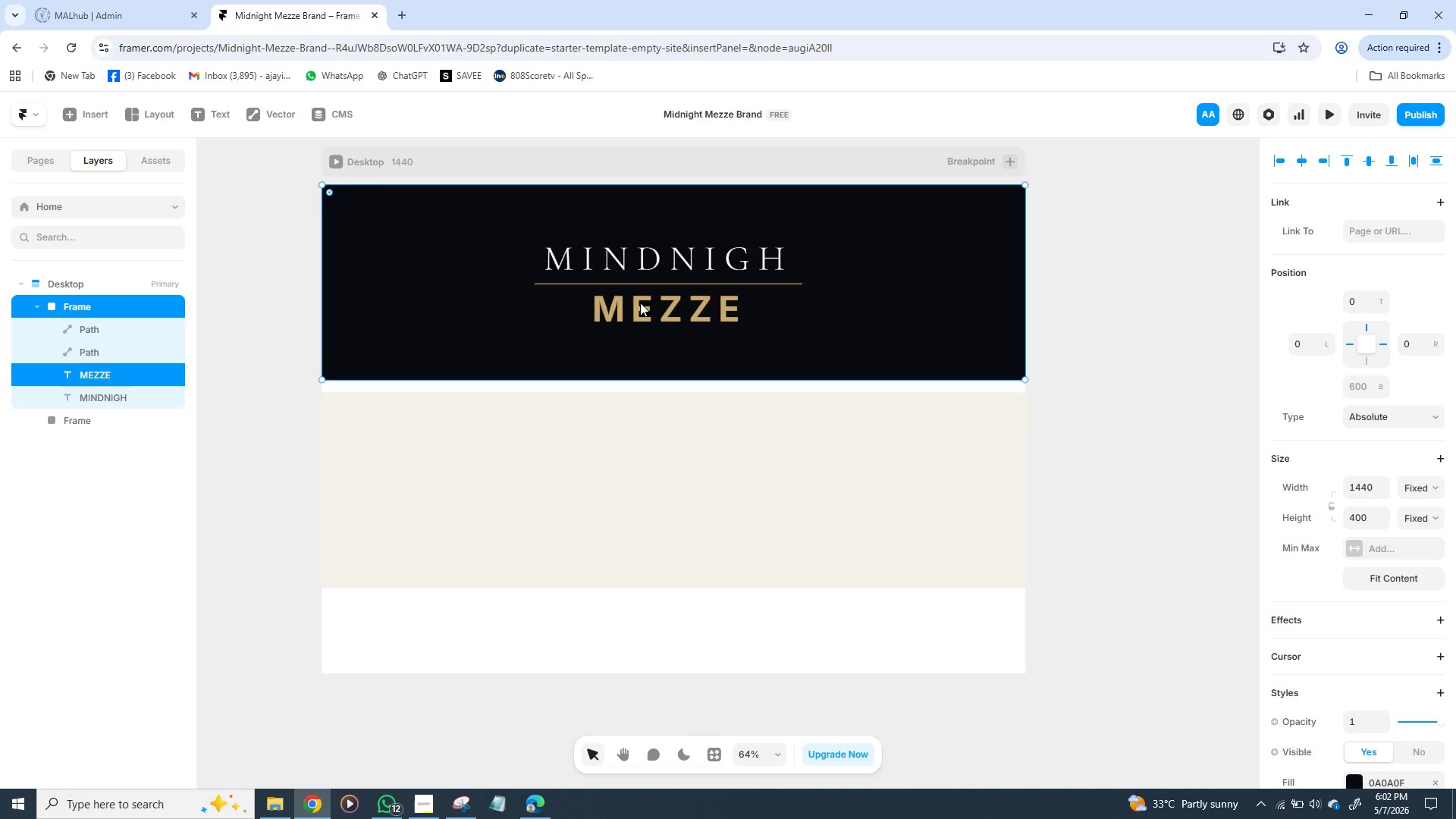 
triple_click([640, 303])
 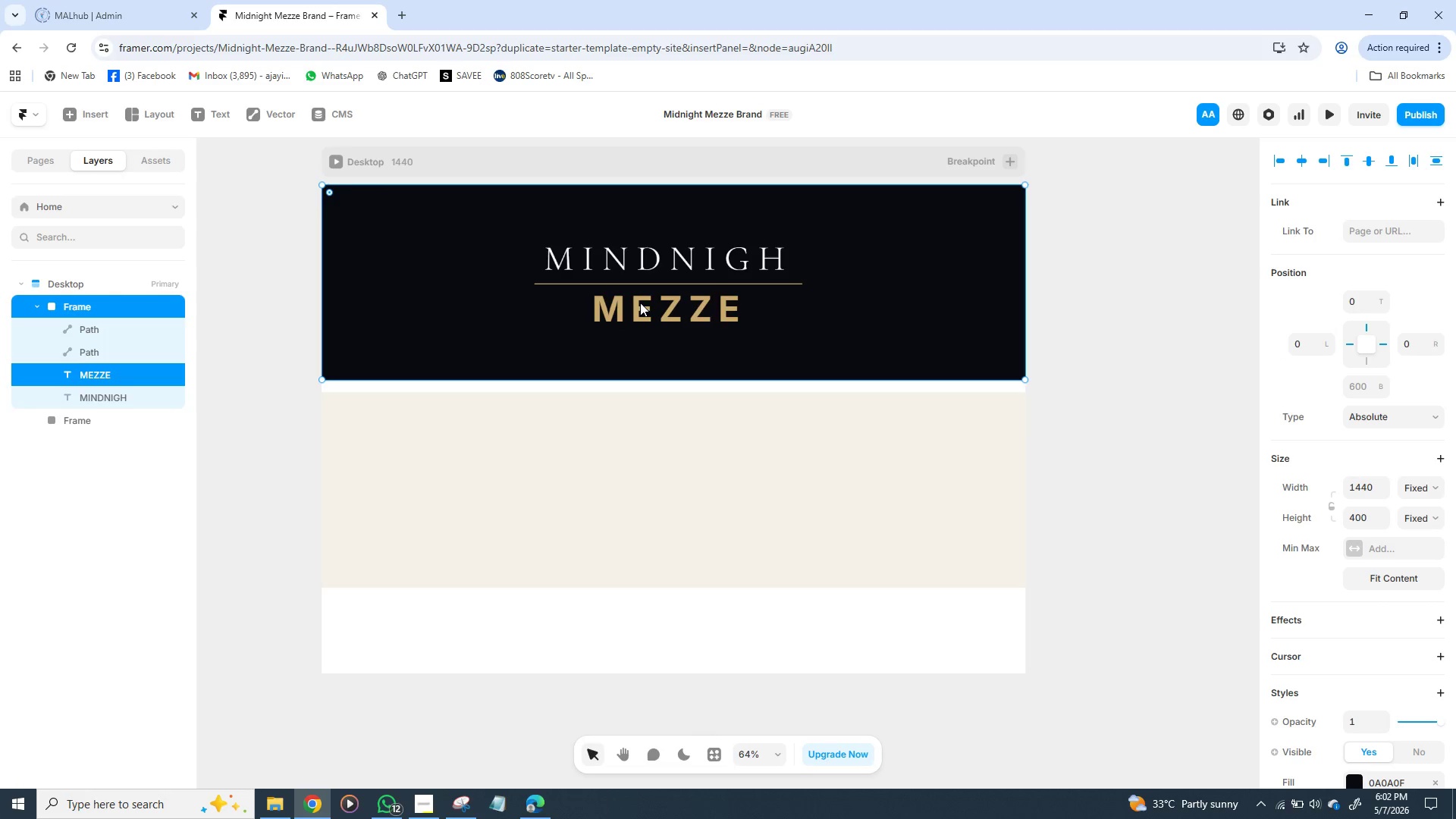 
triple_click([640, 303])
 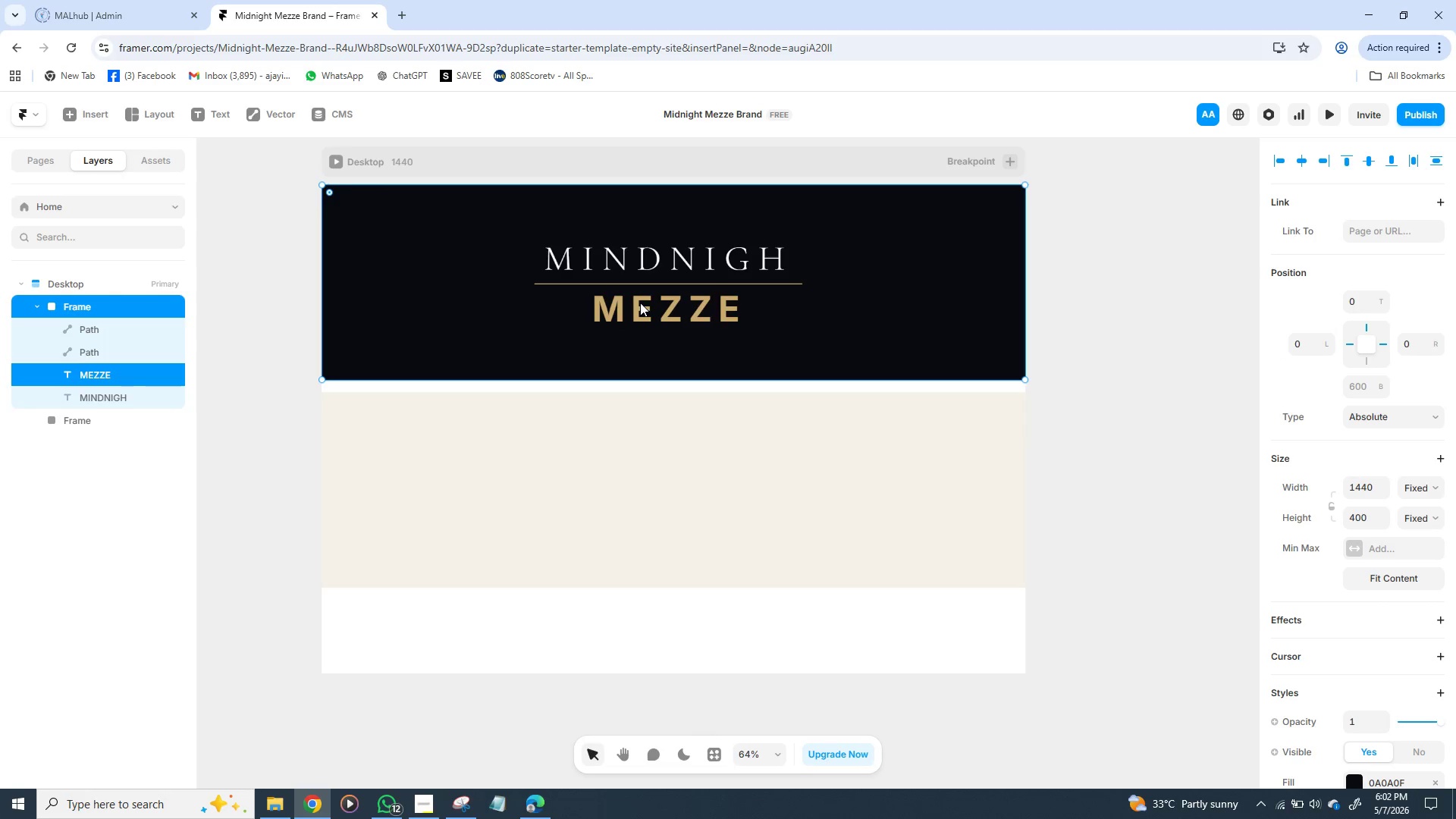 
triple_click([640, 303])
 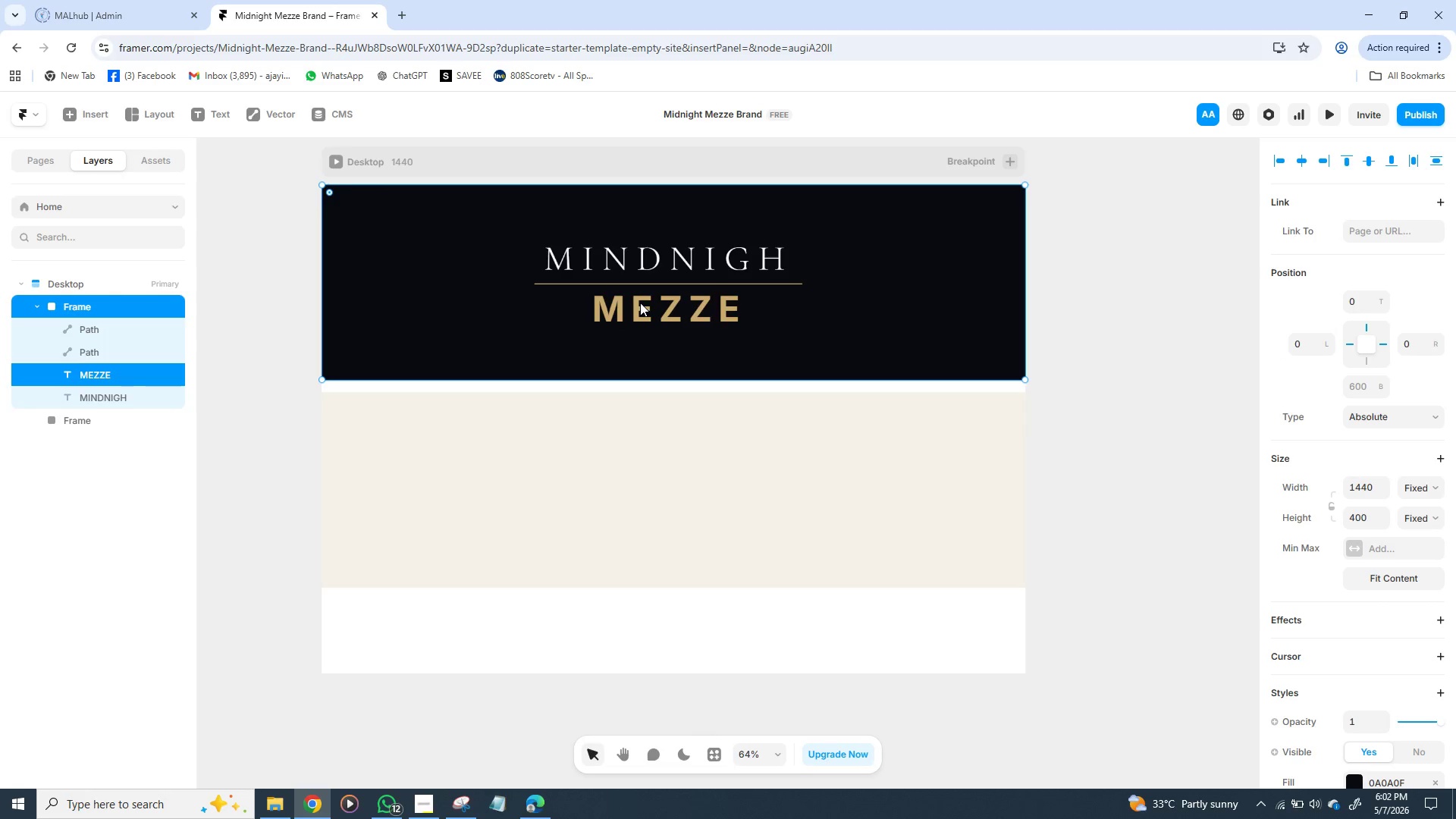 
triple_click([640, 303])
 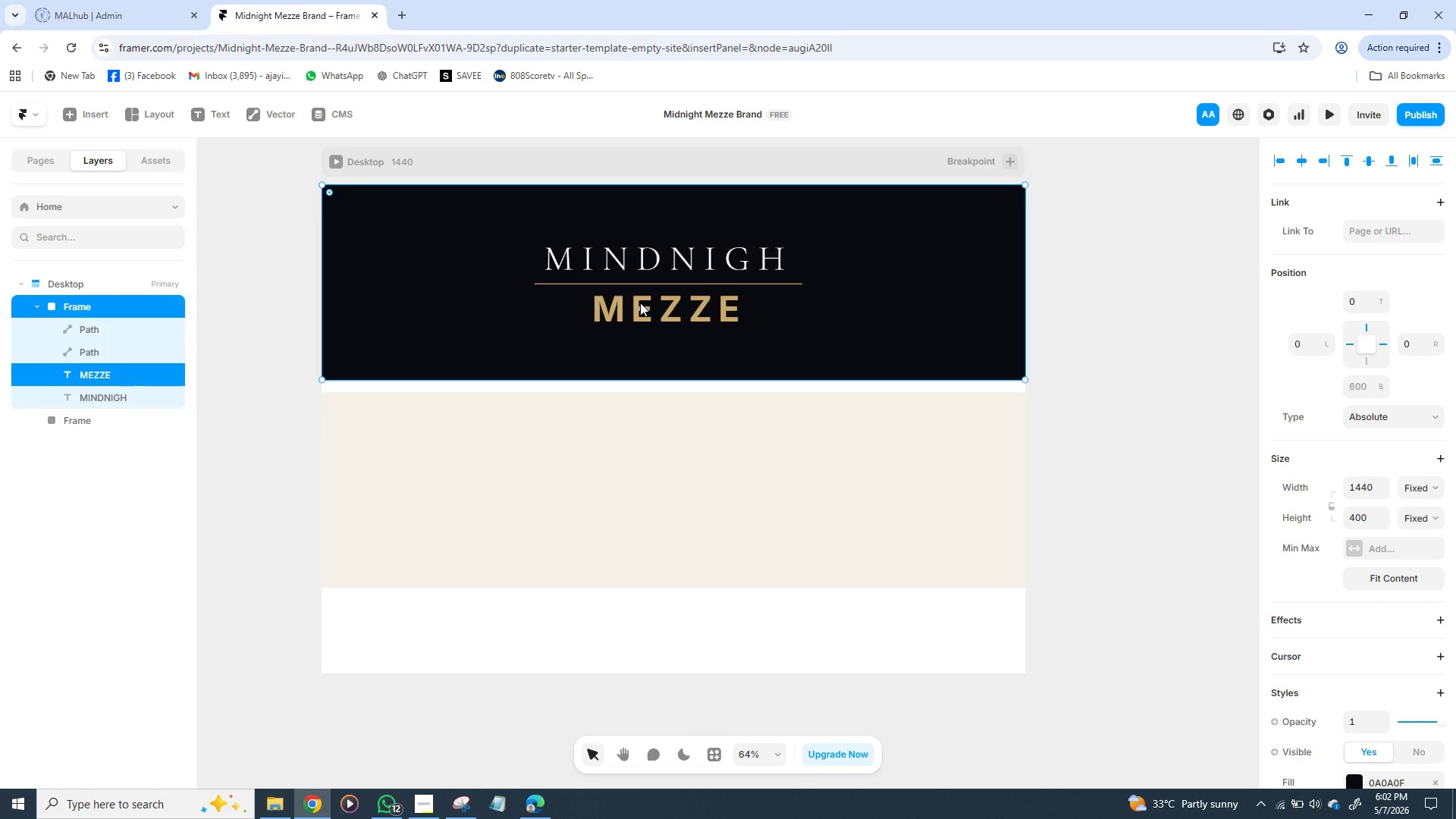 
triple_click([640, 303])
 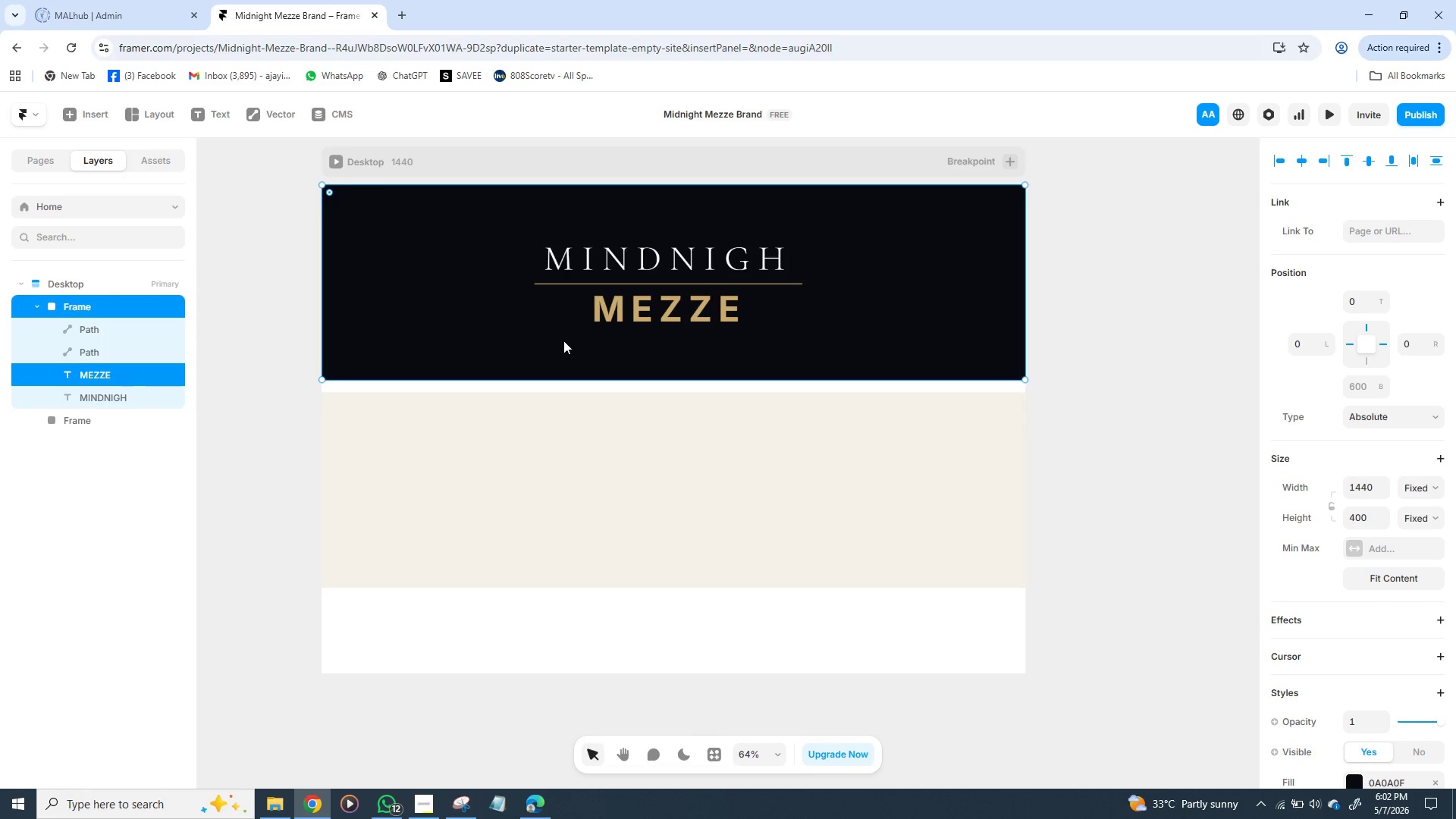 
key(Control+Z)
 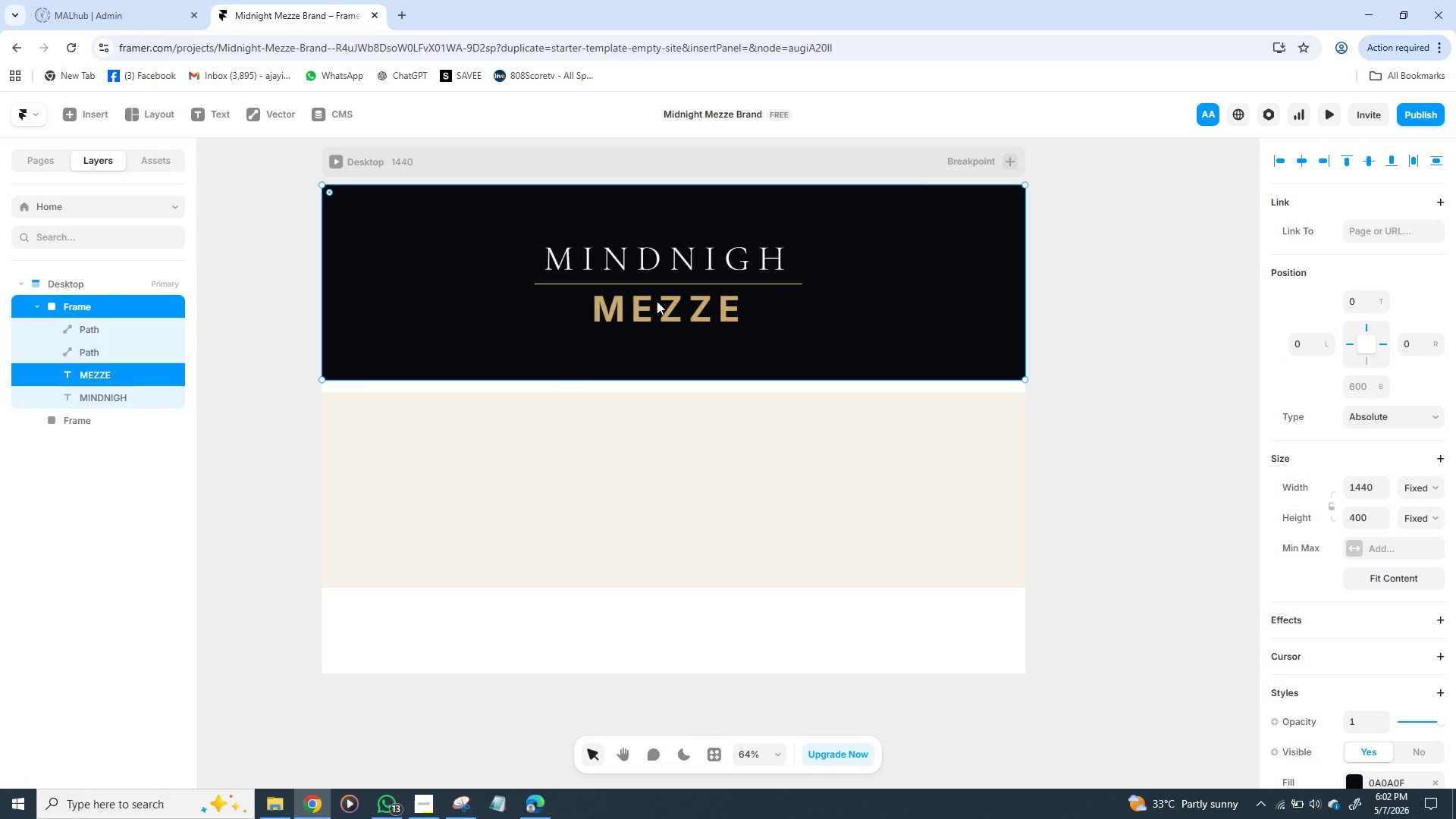 
double_click([657, 301])
 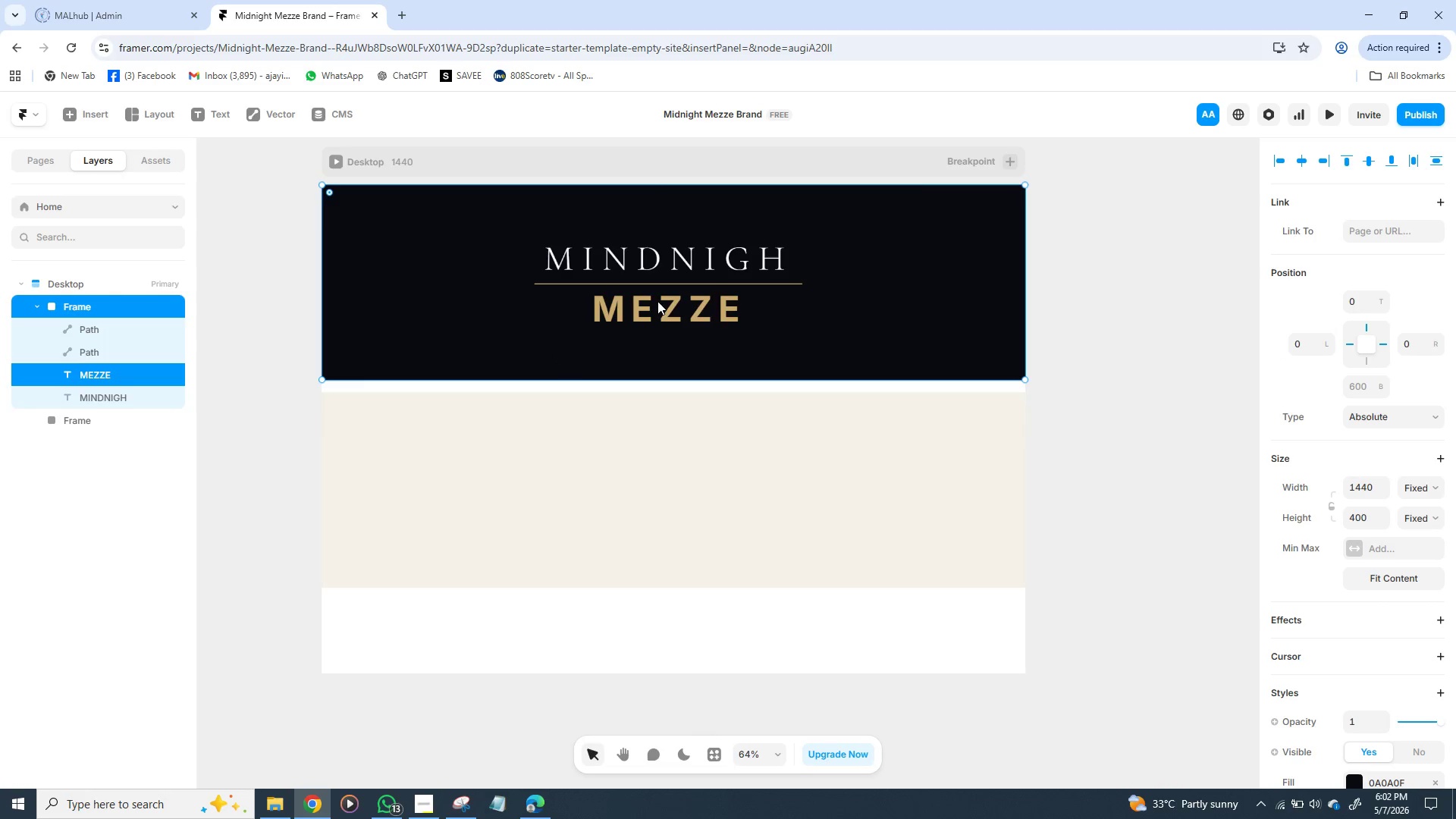 
triple_click([657, 301])
 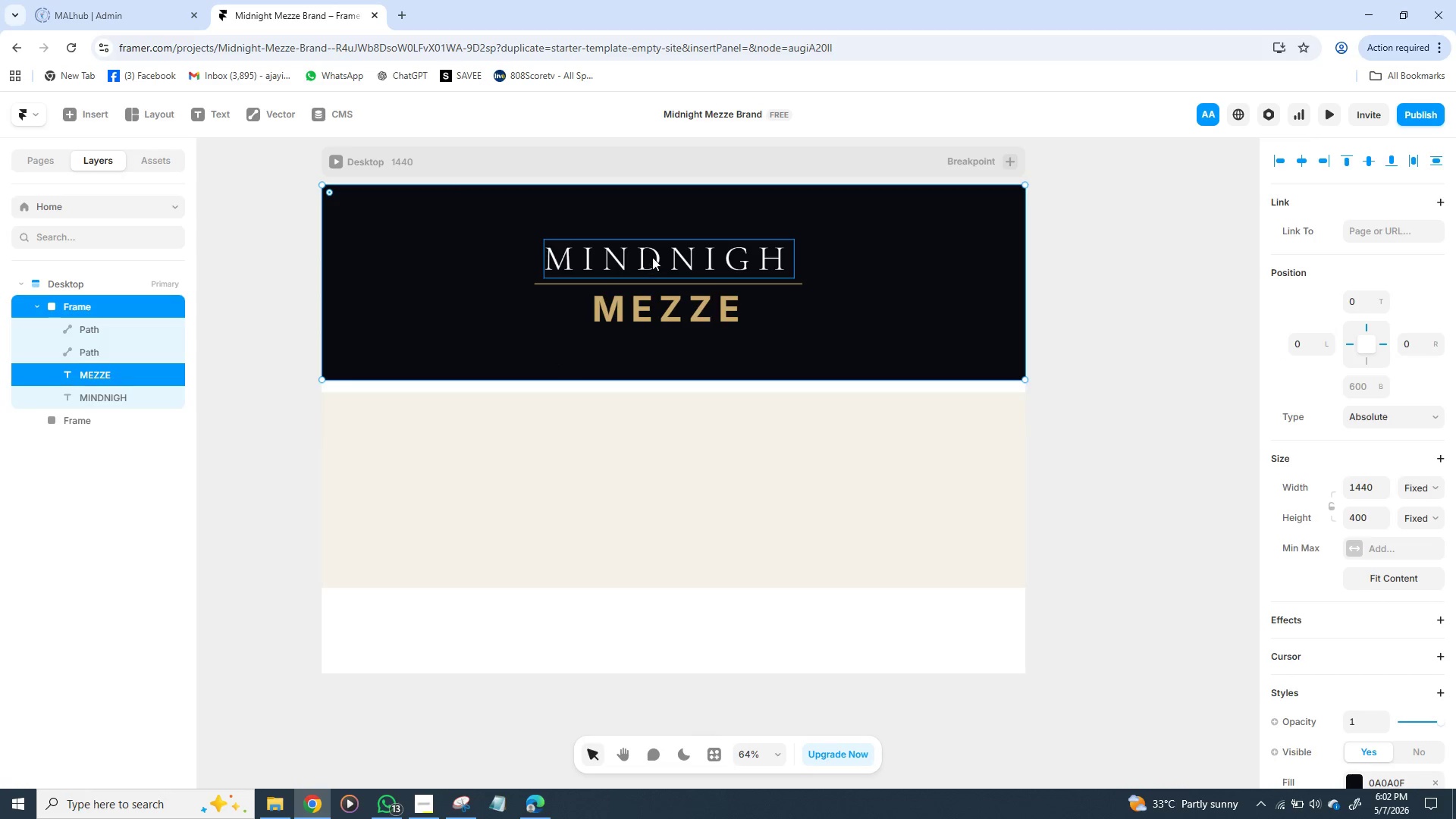 
left_click([652, 257])
 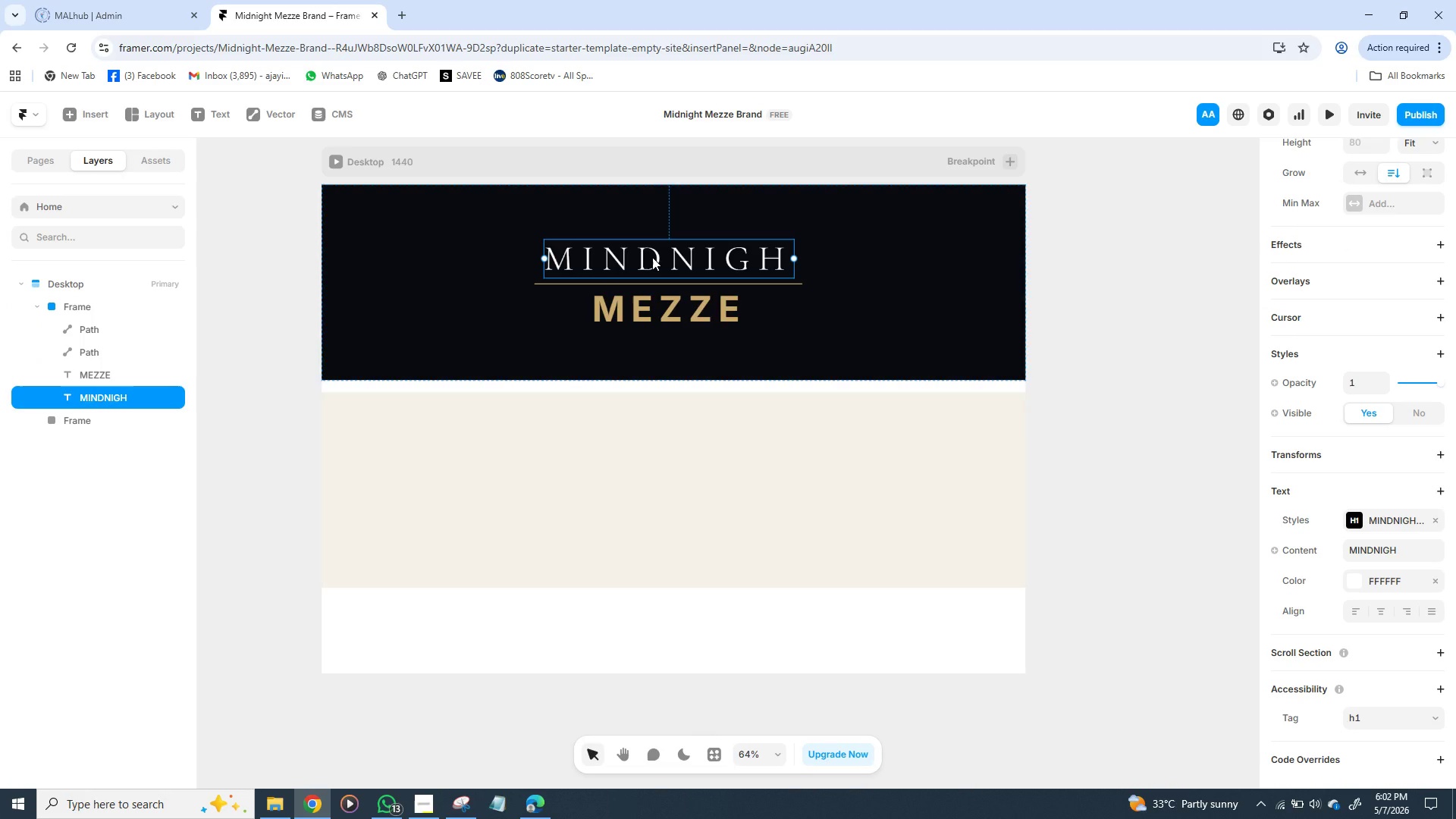 
hold_key(key=ShiftLeft, duration=1.5)
 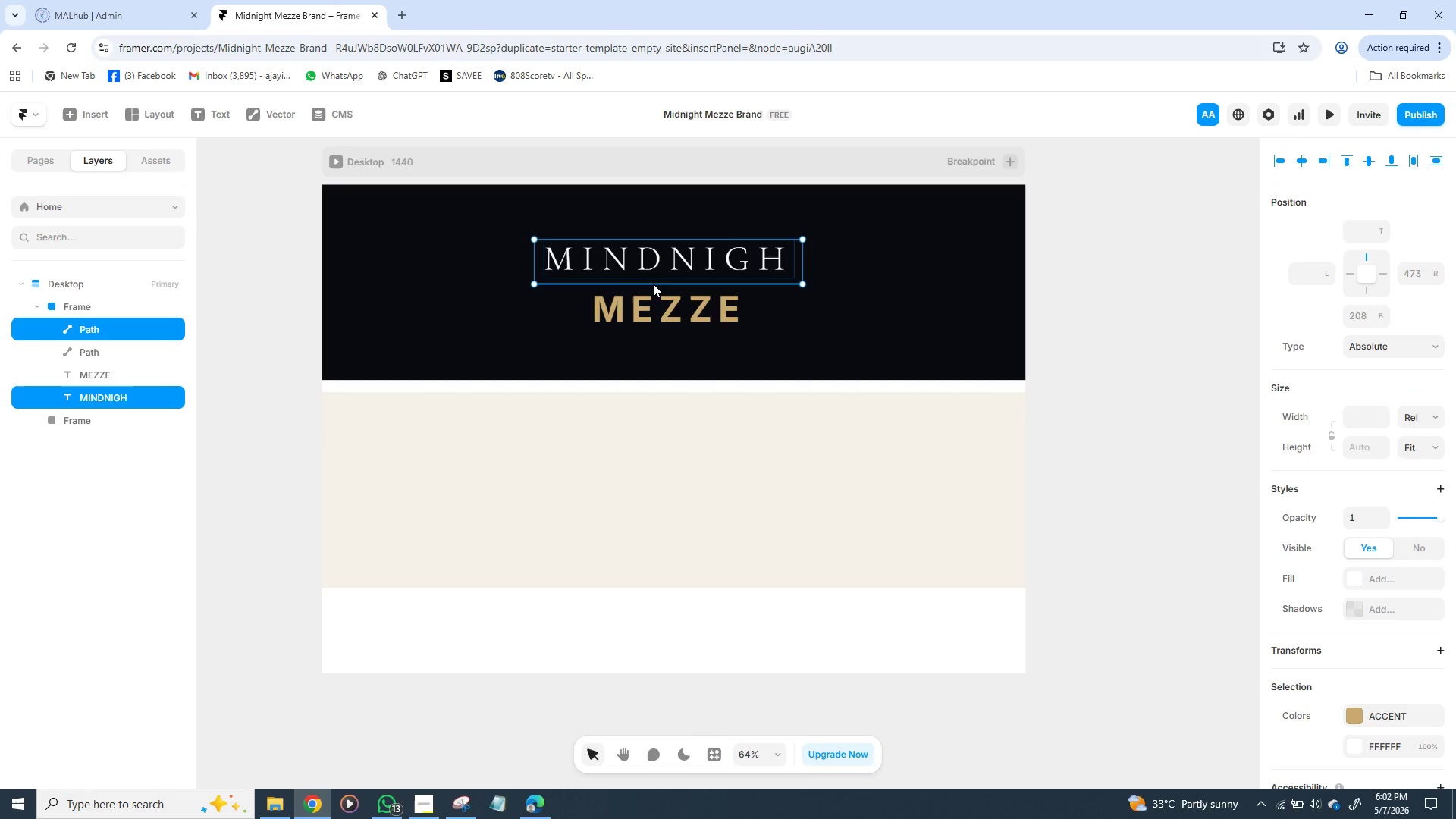 
hold_key(key=ShiftLeft, duration=1.53)
left_click([653, 284])
 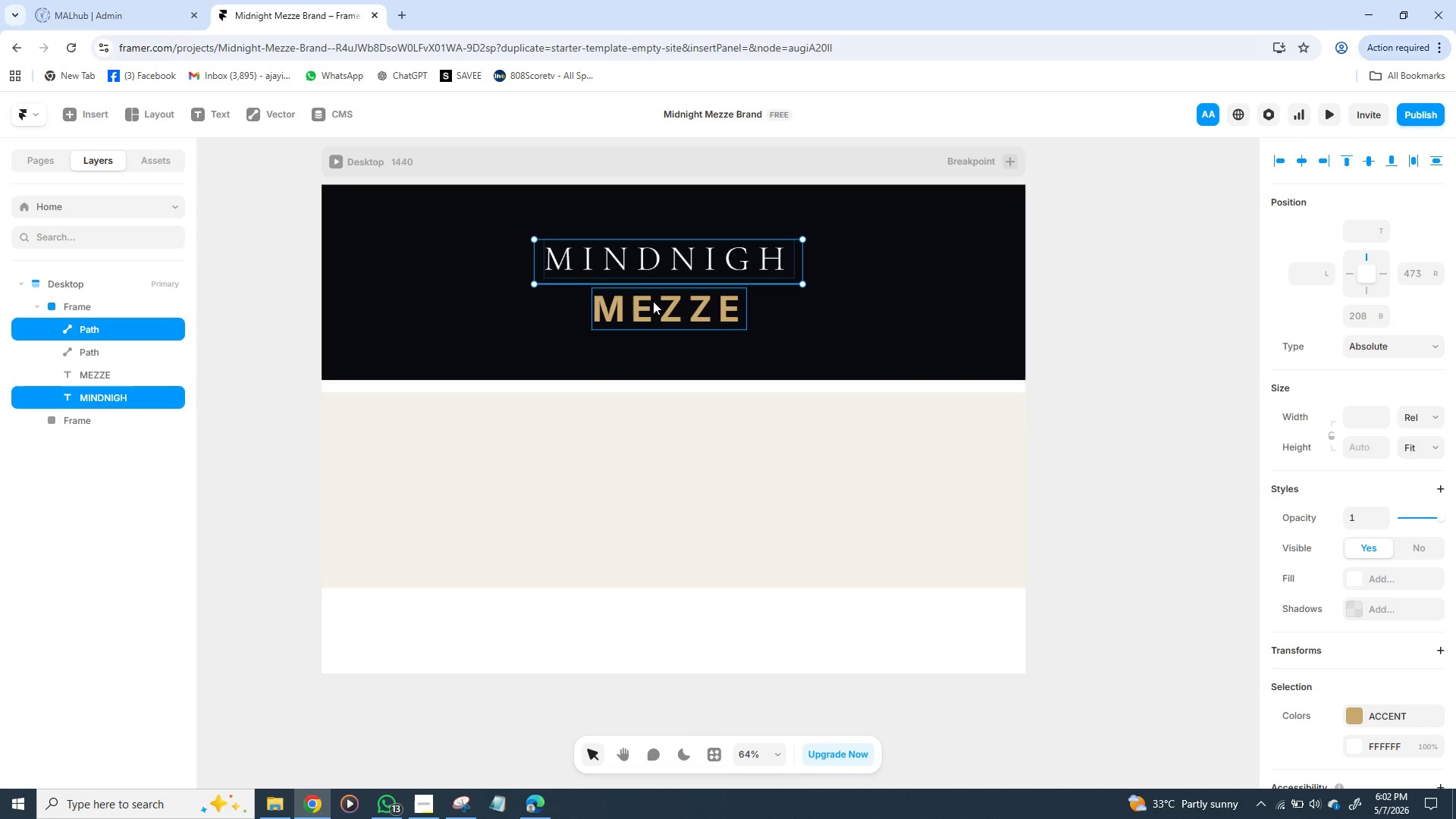 
hold_key(key=ShiftLeft, duration=1.52)
left_click([652, 301])
 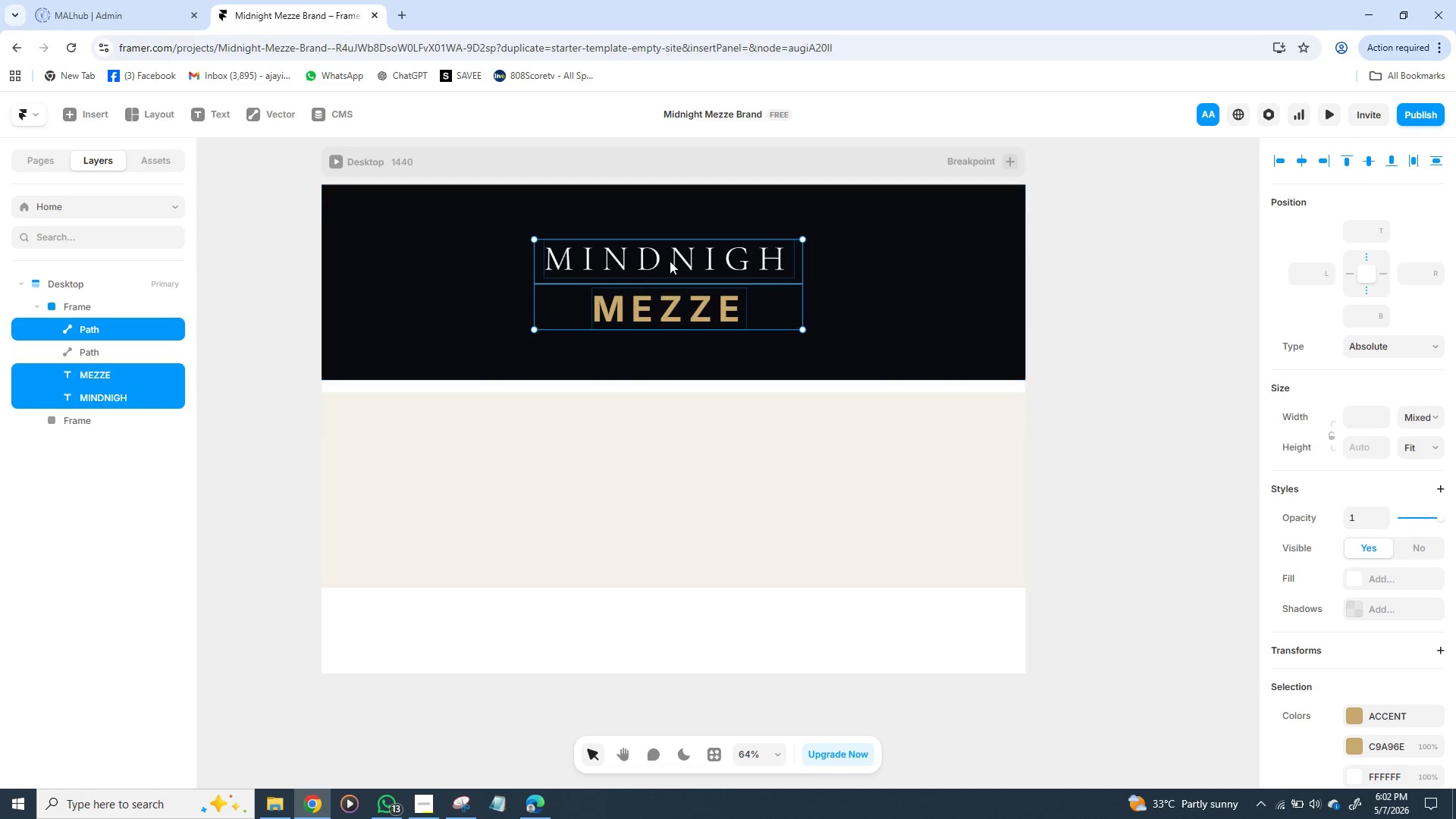 
key(Shift+ShiftLeft)
 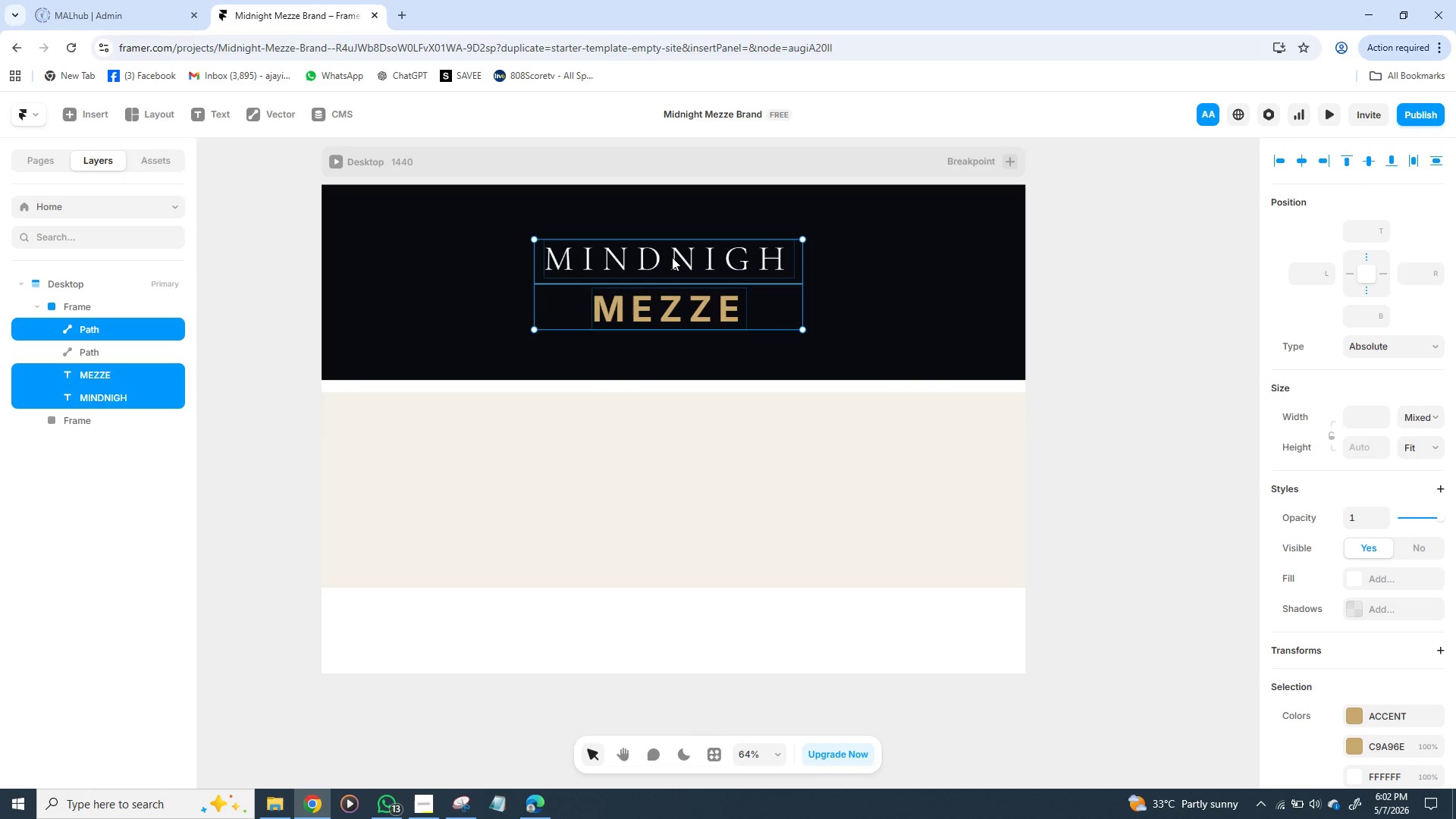 
key(Shift+ShiftLeft)
 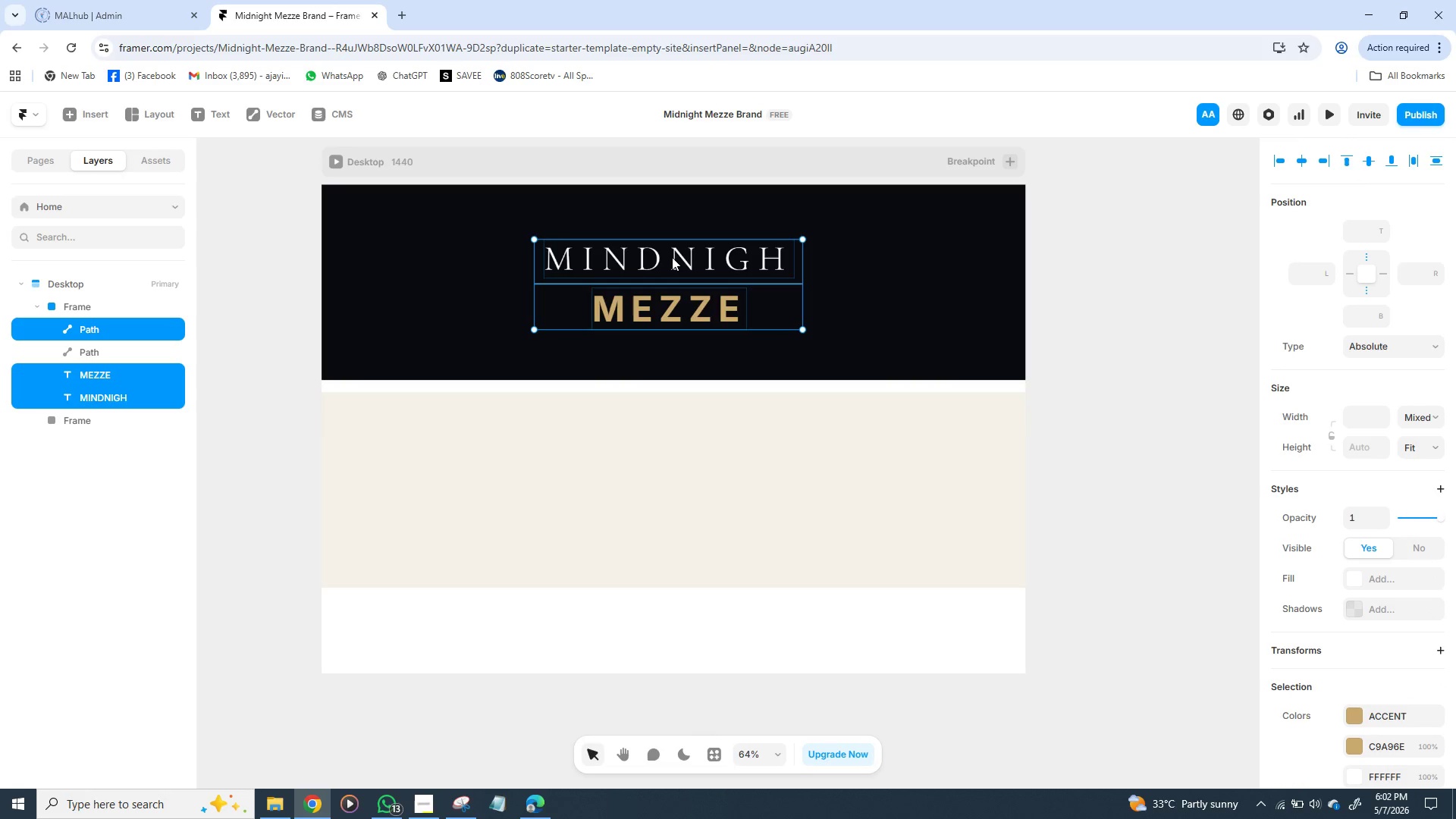 
key(Shift+ShiftLeft)
 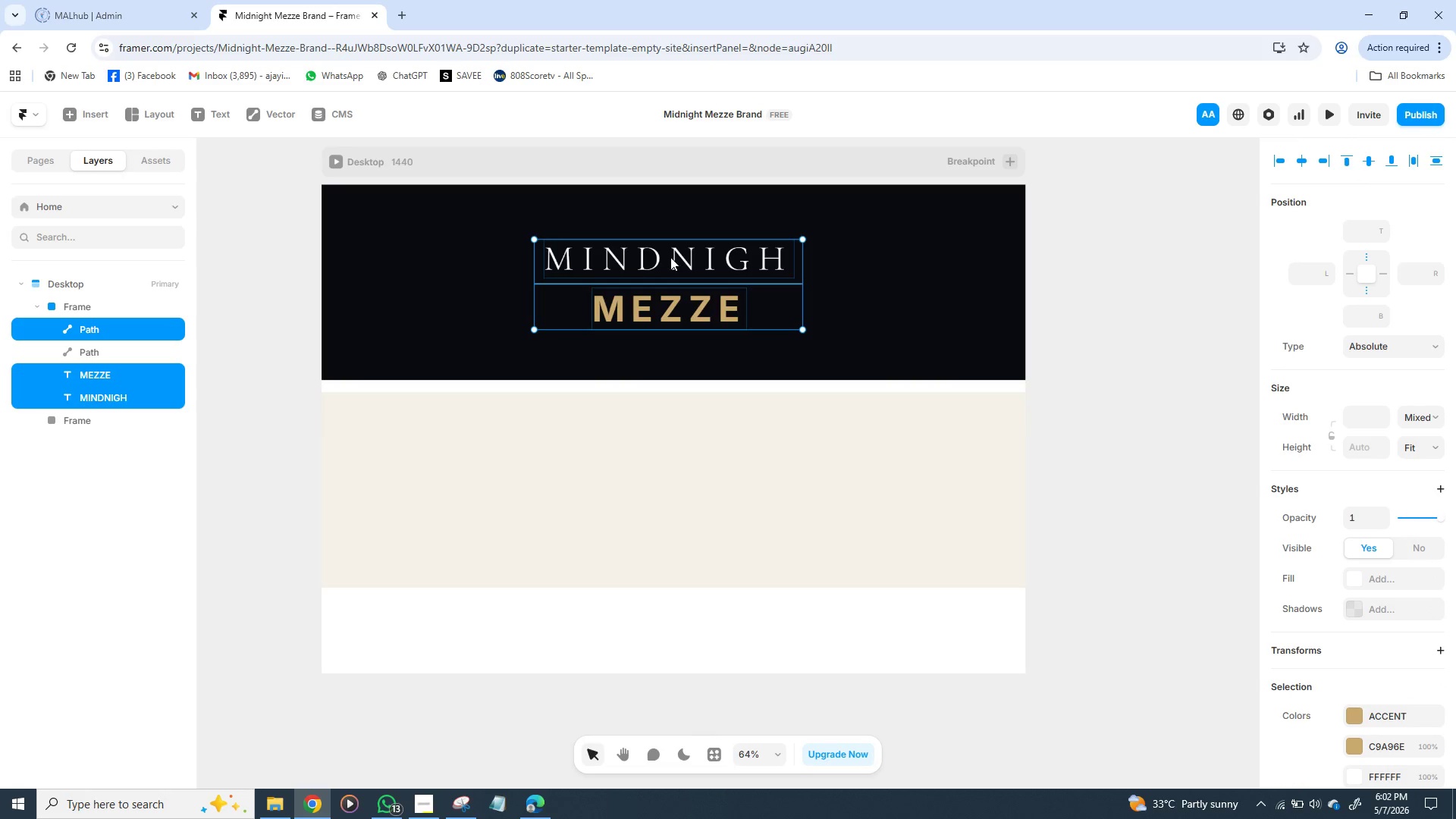 
key(Shift+ShiftLeft)
 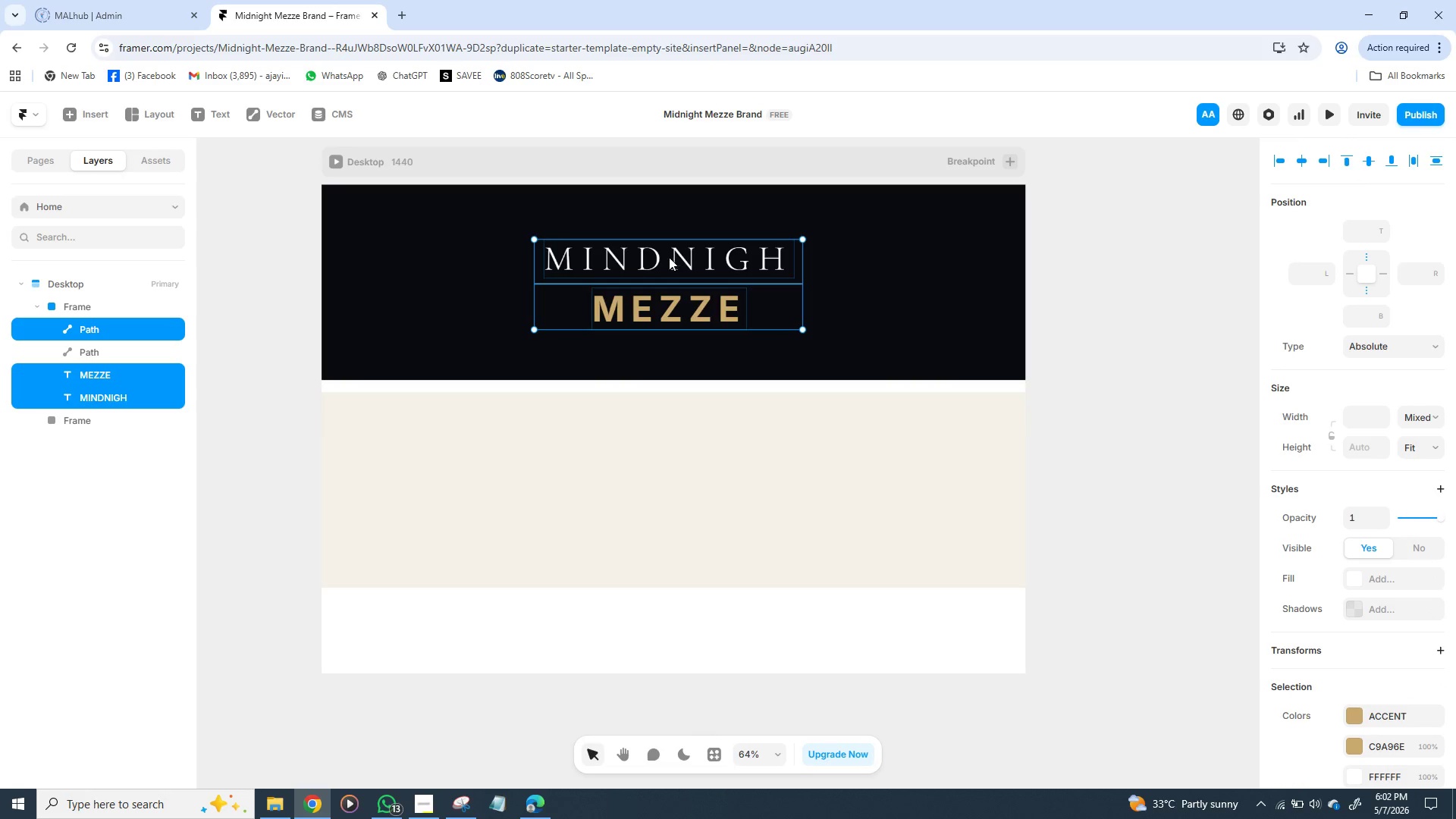 
key(Shift+ShiftLeft)
 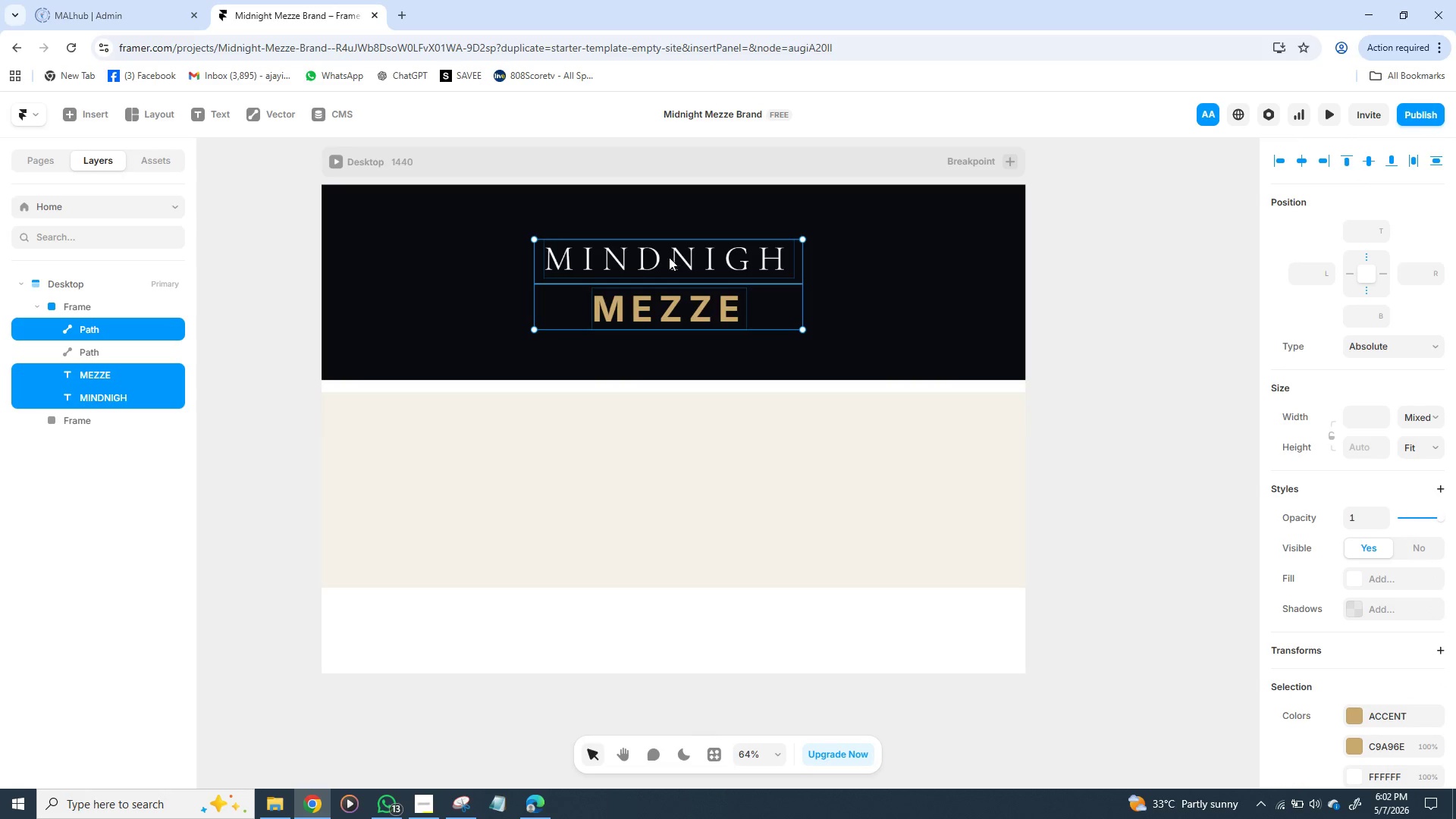 
key(Shift+ShiftLeft)
 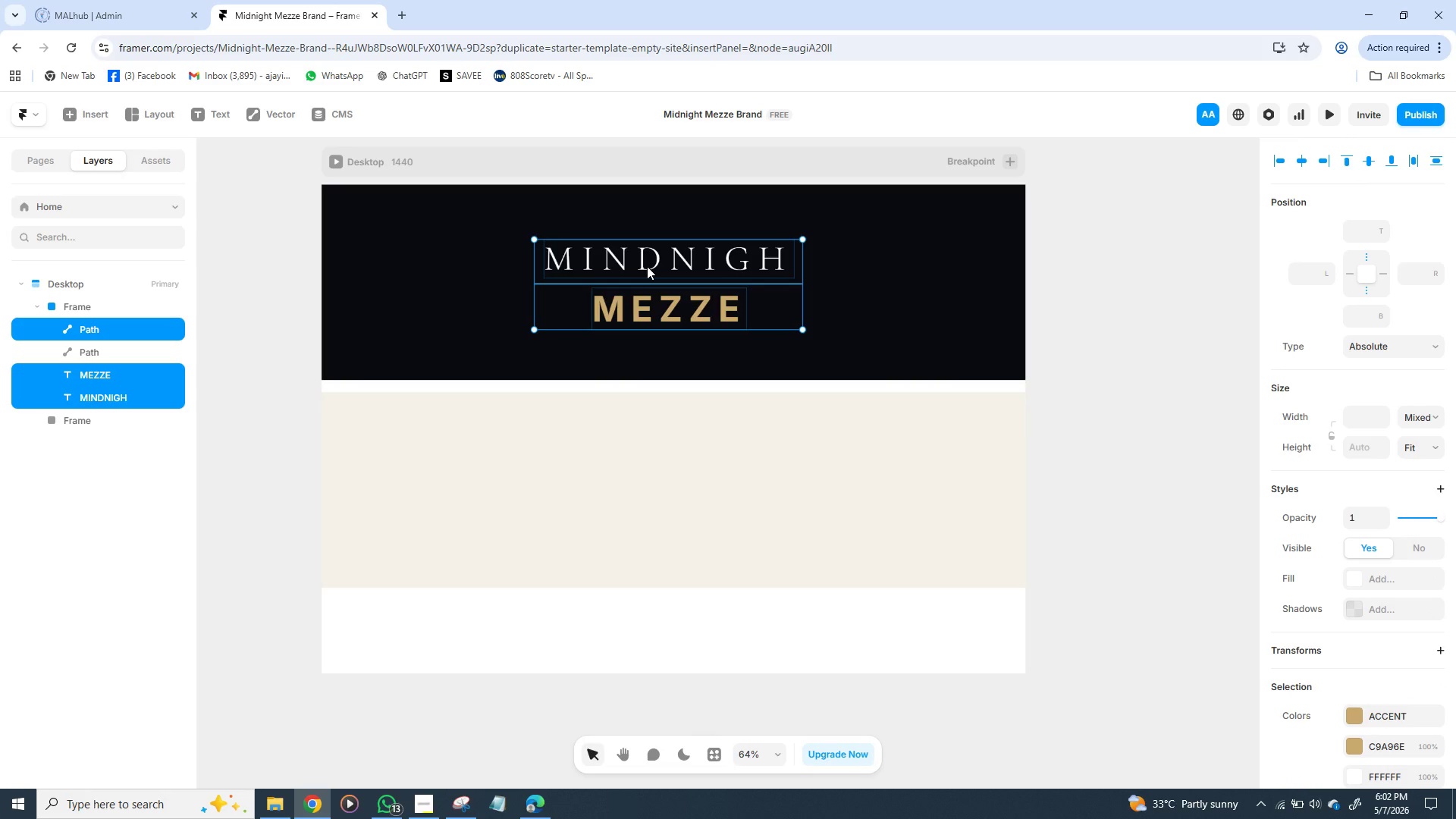 
right_click([648, 270])
 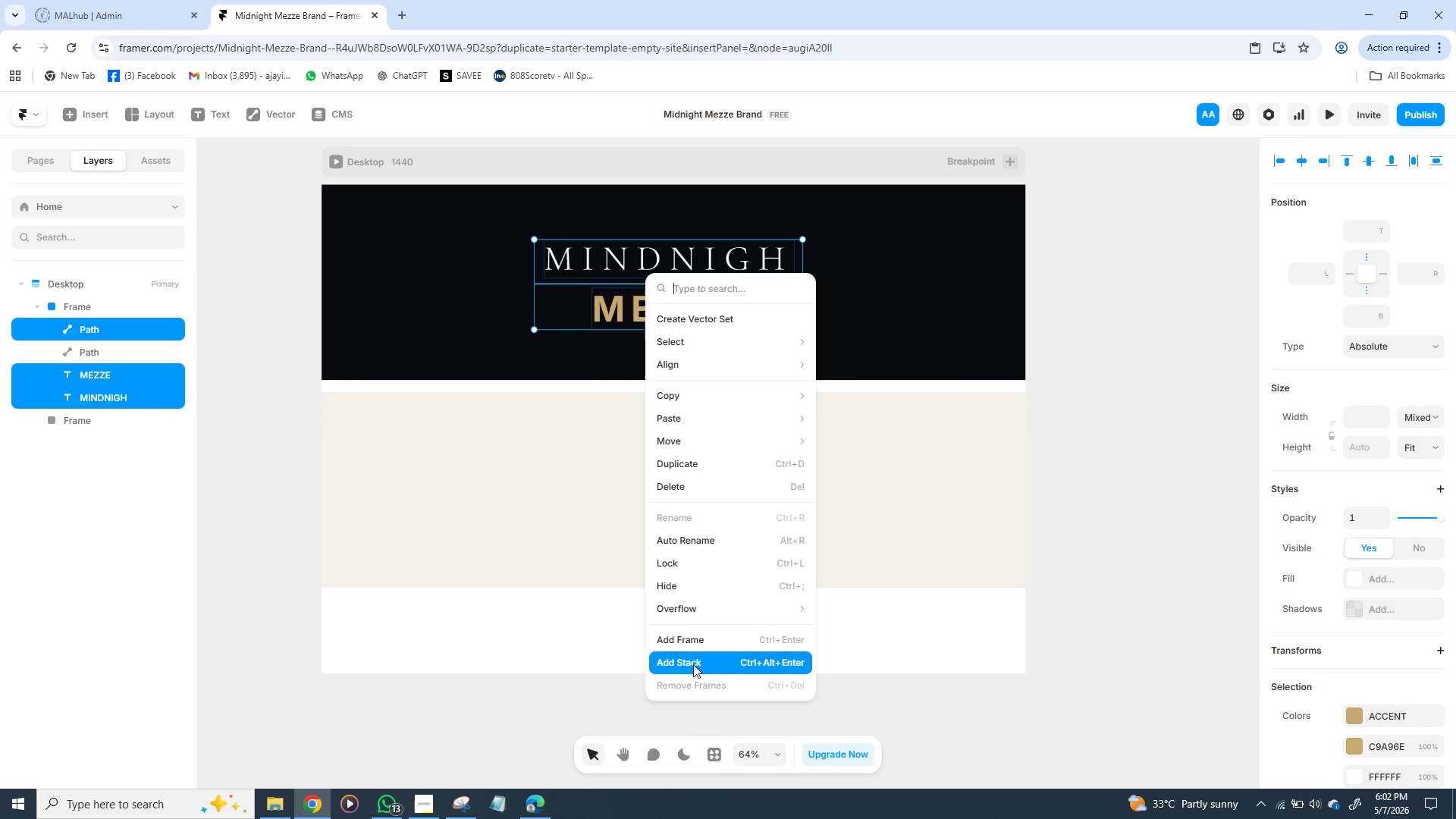 
left_click([693, 663])
 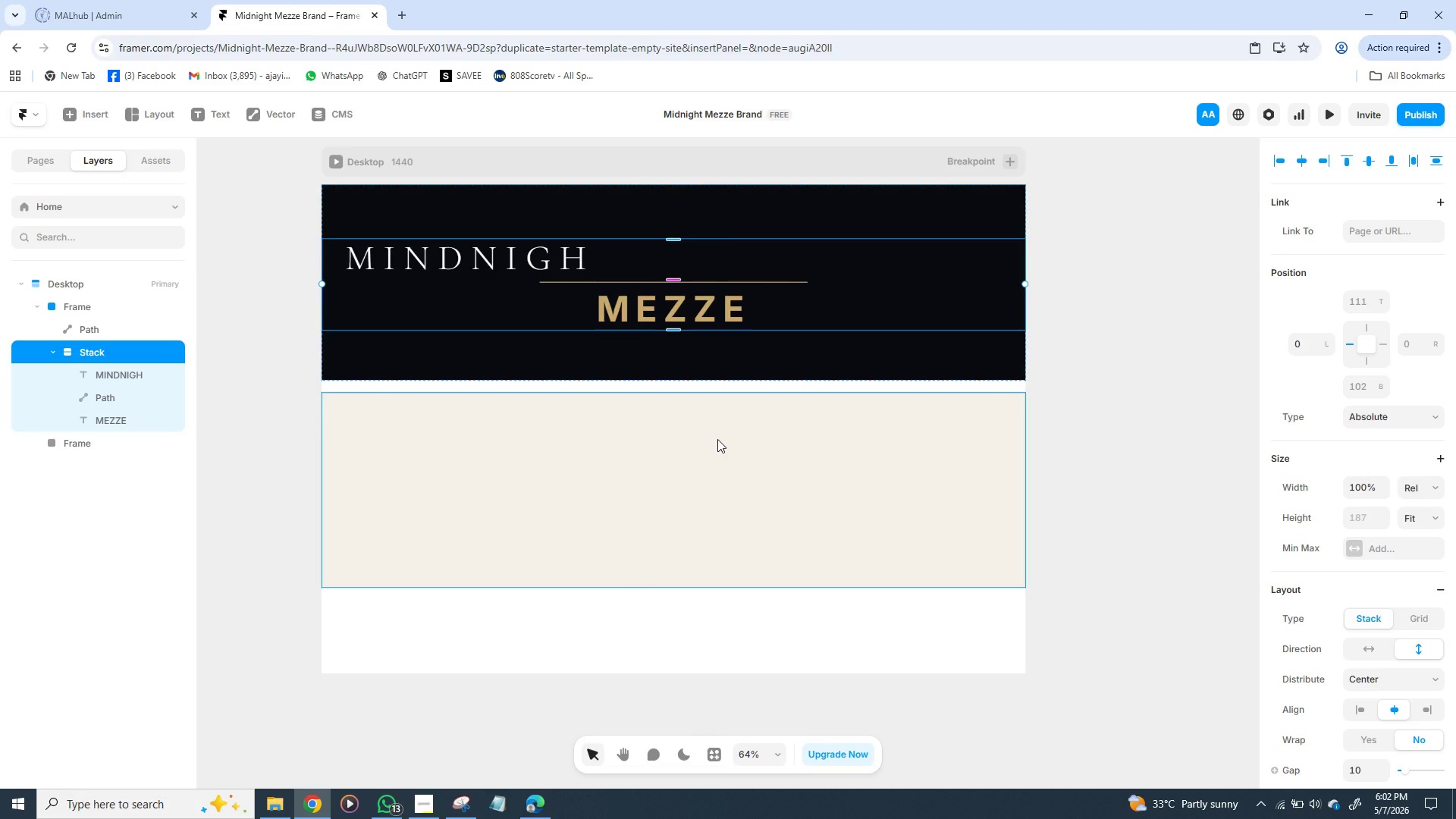 
wait(8.12)
 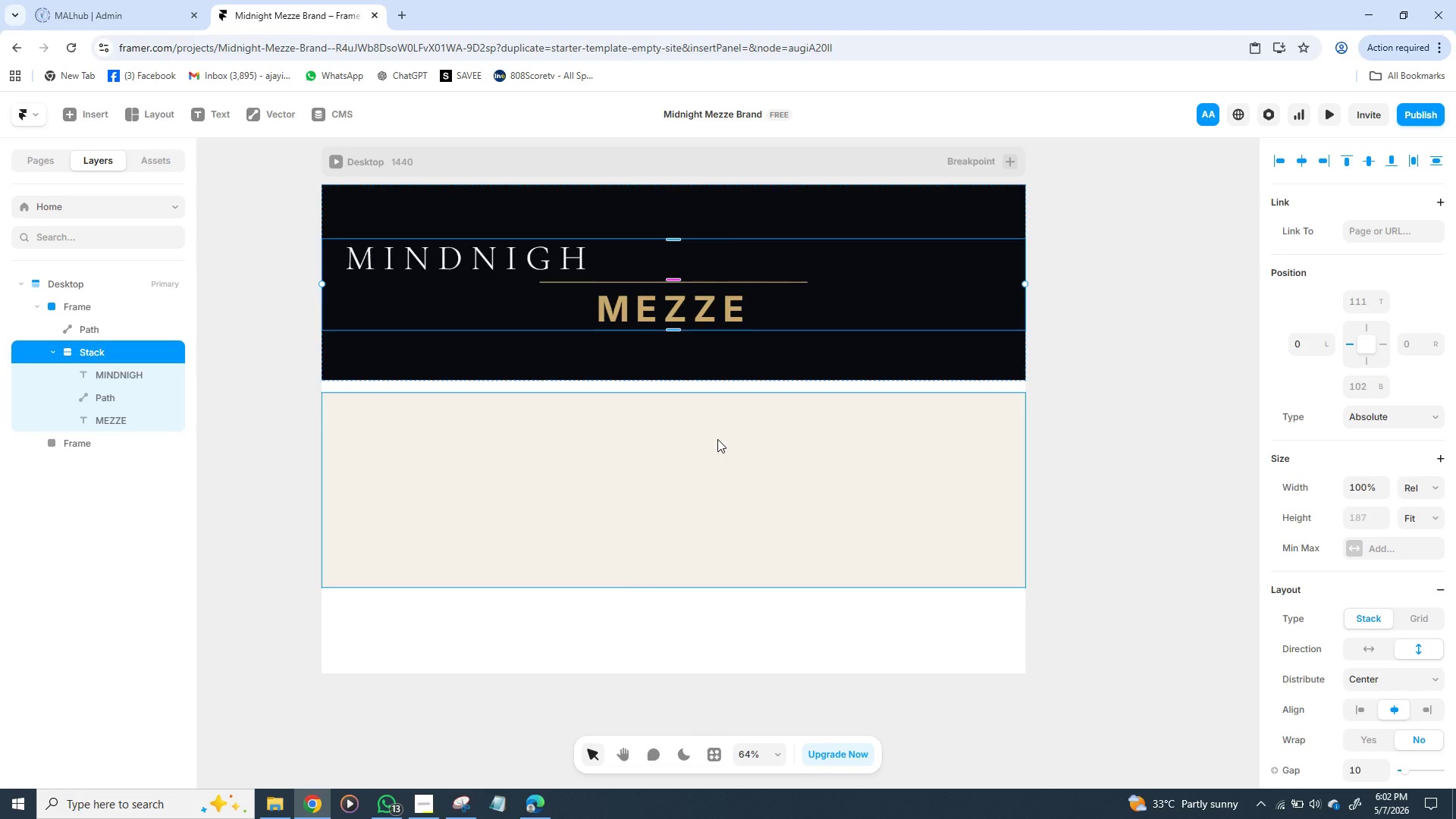 
left_click([1436, 488])
 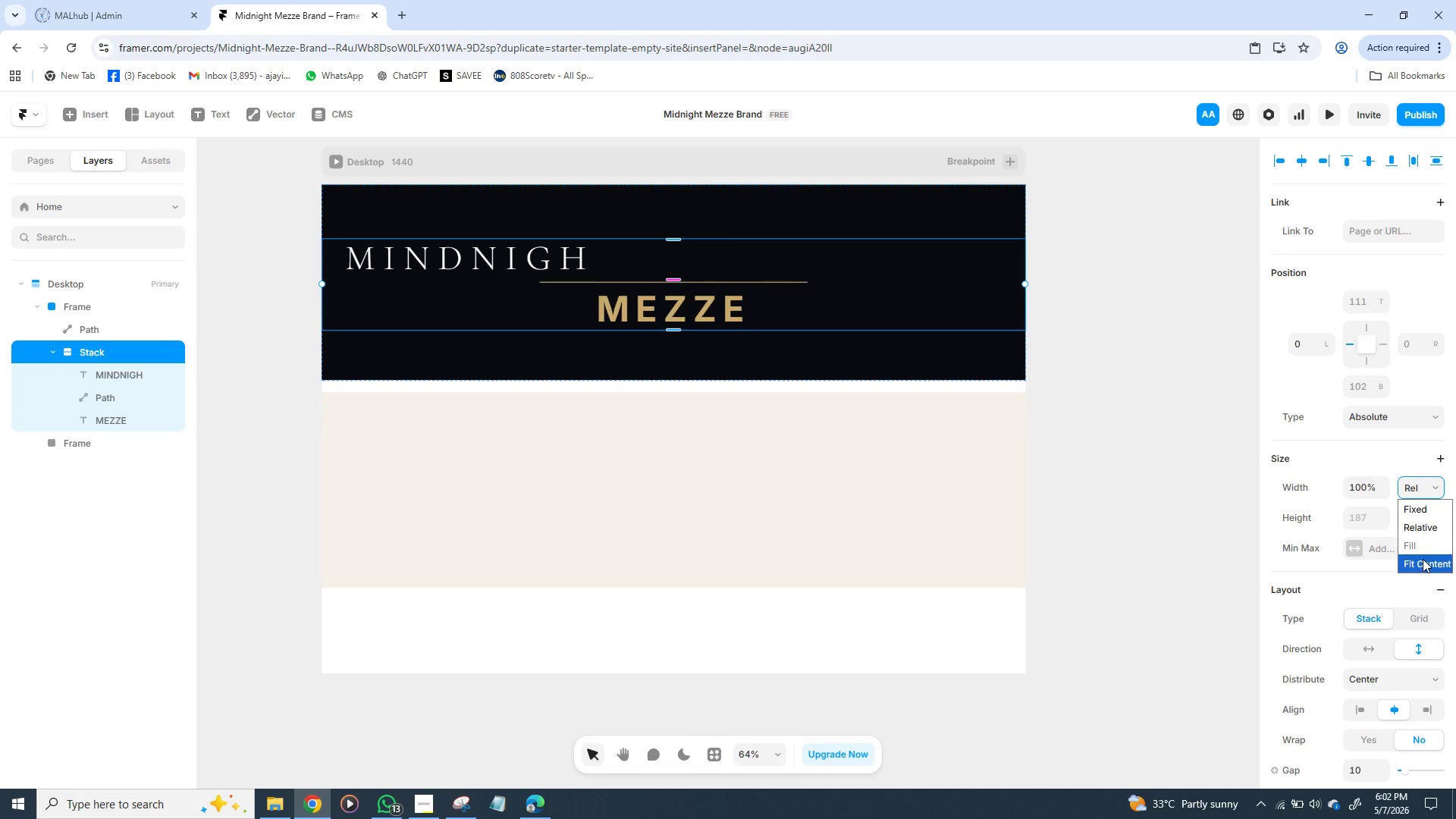 
left_click([1423, 559])
 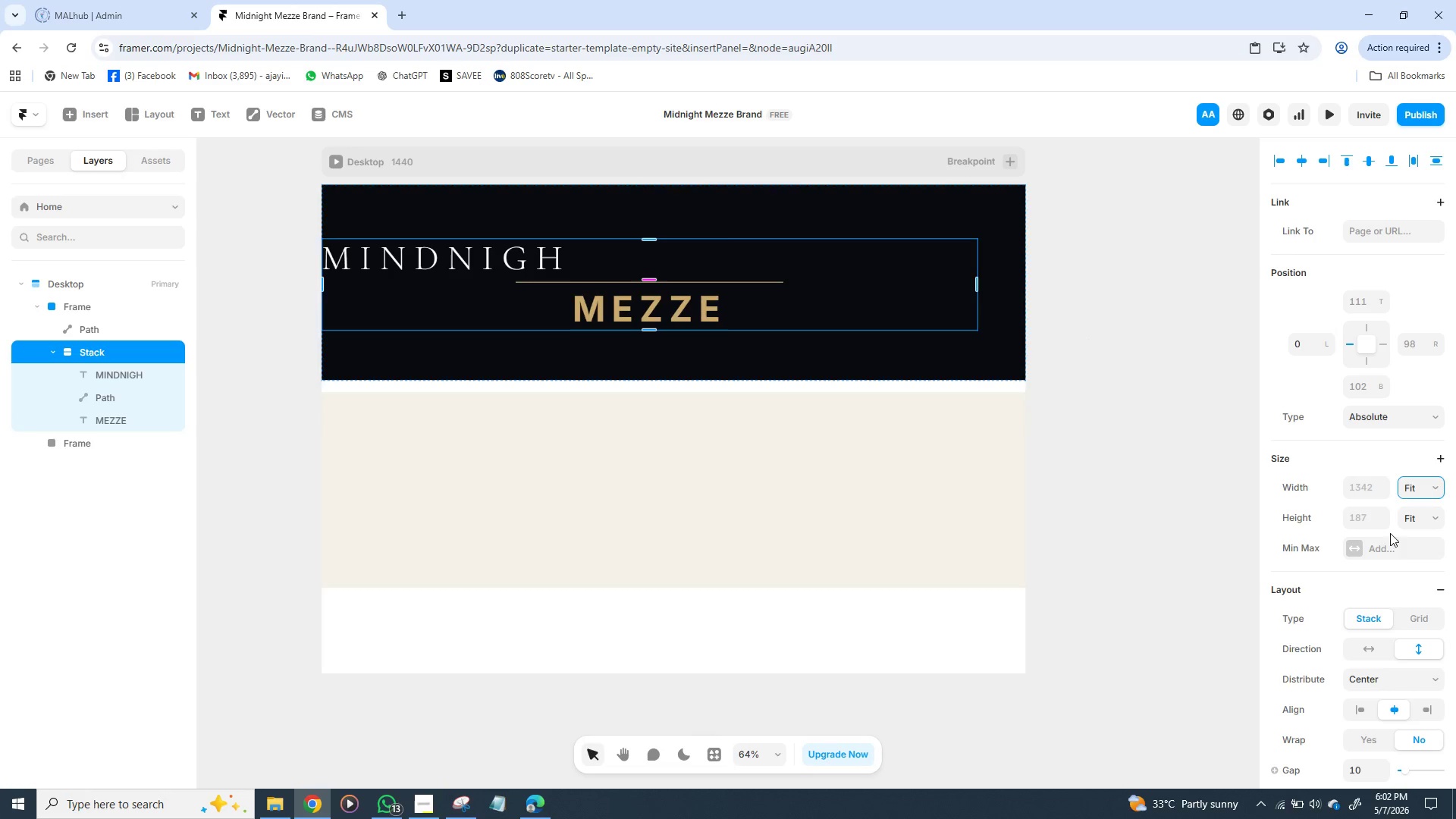 
wait(7.25)
 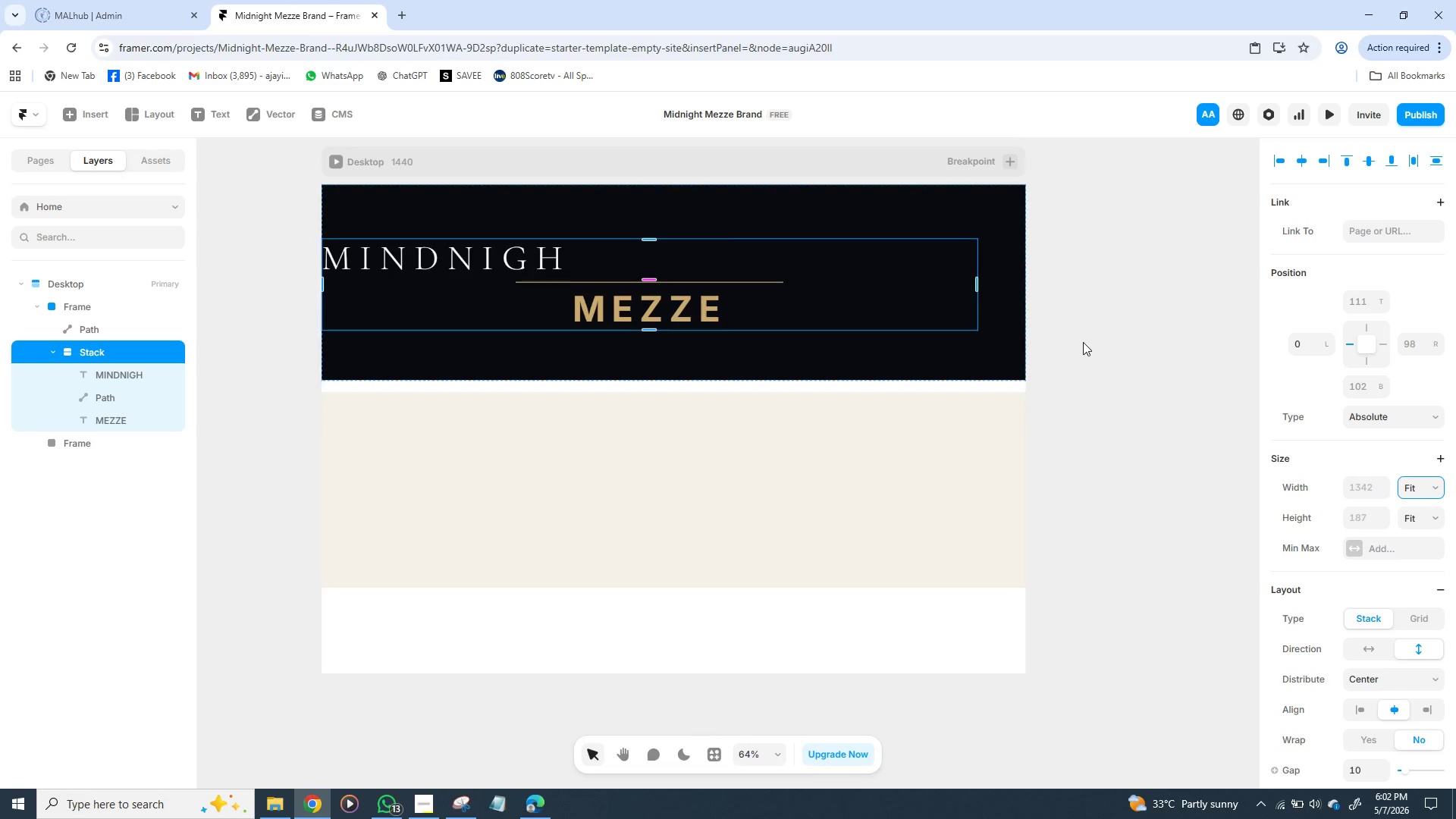 
scroll: coordinate [1328, 542], scroll_direction: down, amount: 3.0
 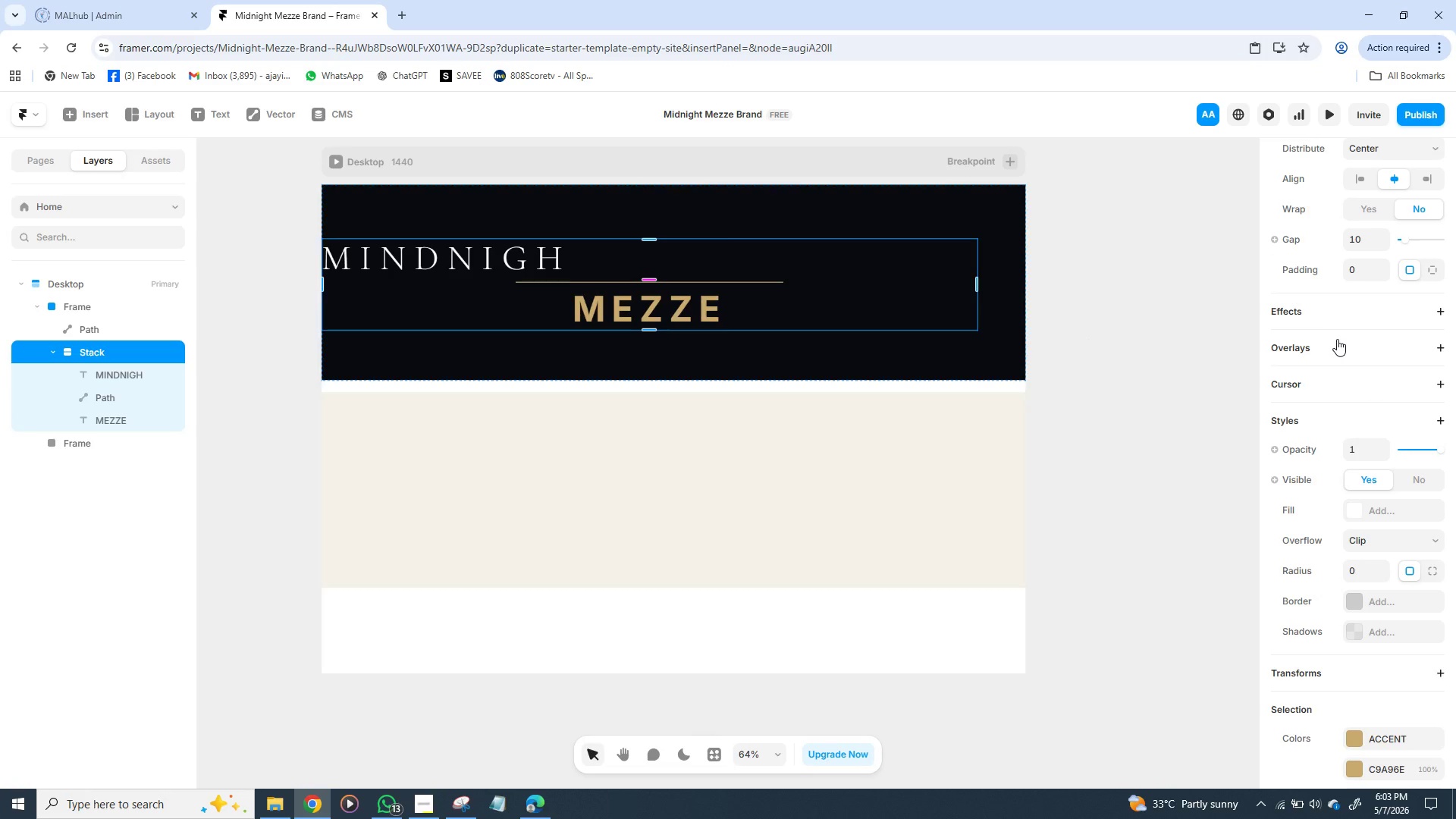 
scroll: coordinate [1335, 339], scroll_direction: up, amount: 5.0
 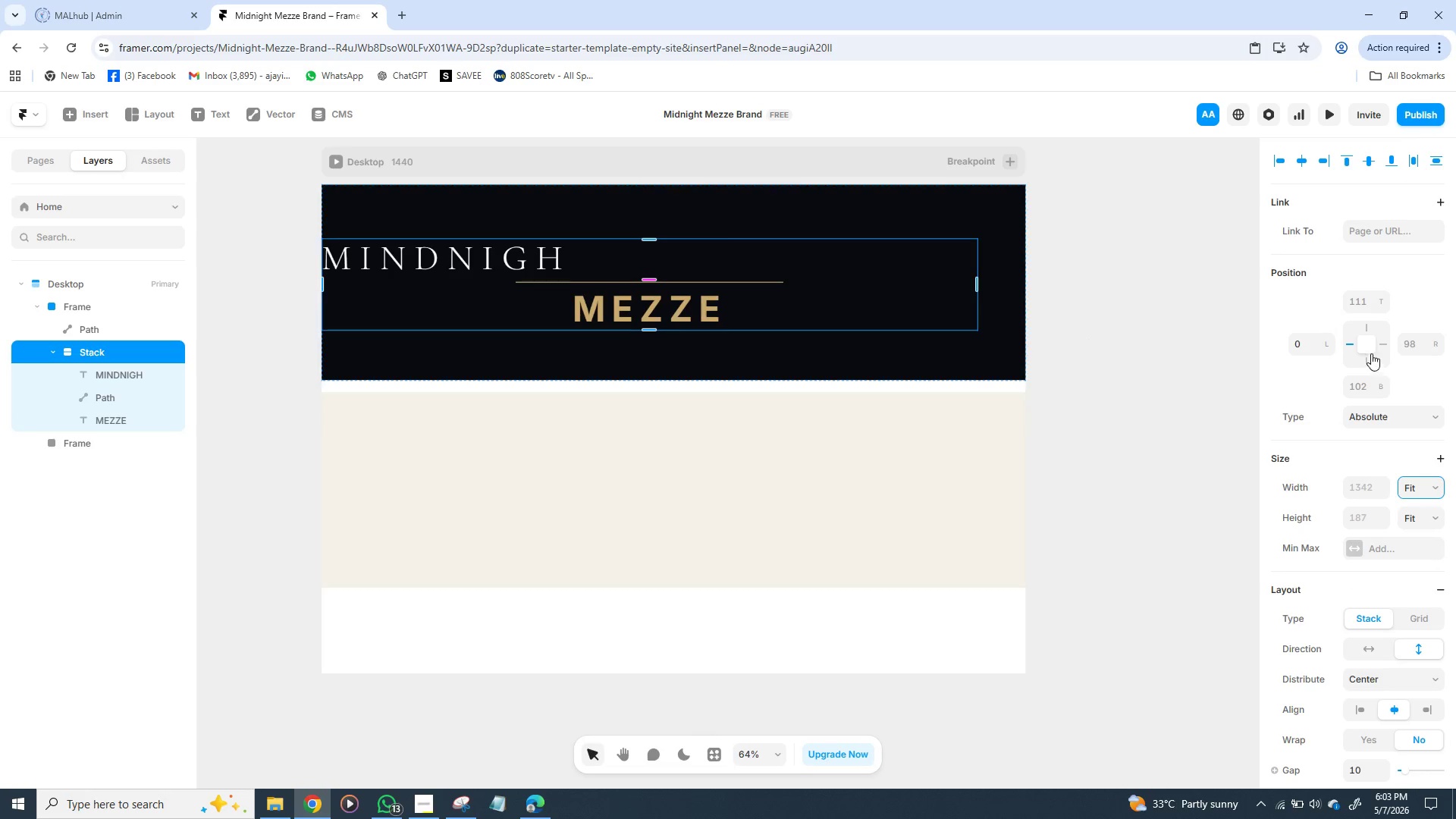 
left_click([1368, 347])
 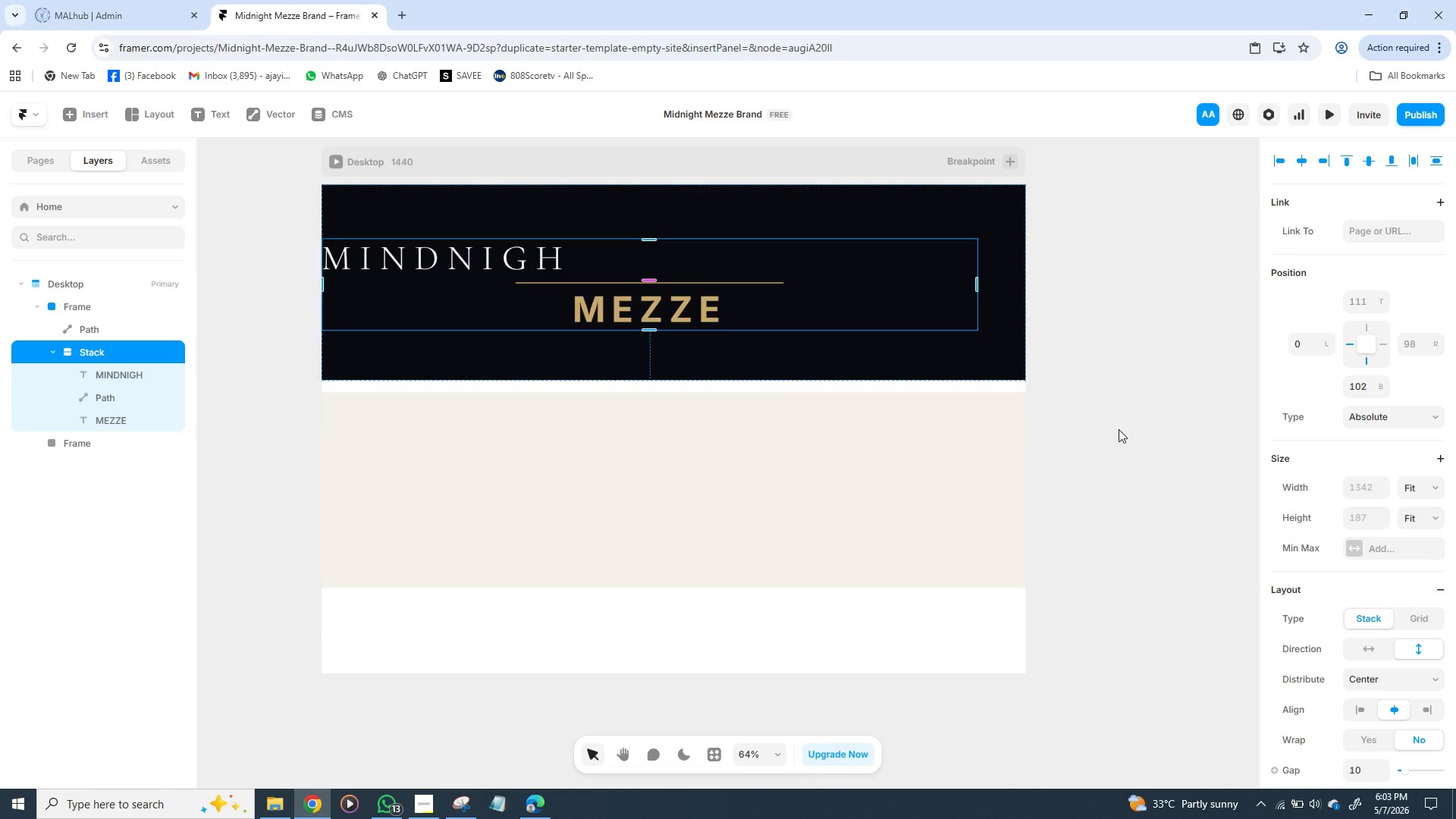 
wait(9.25)
 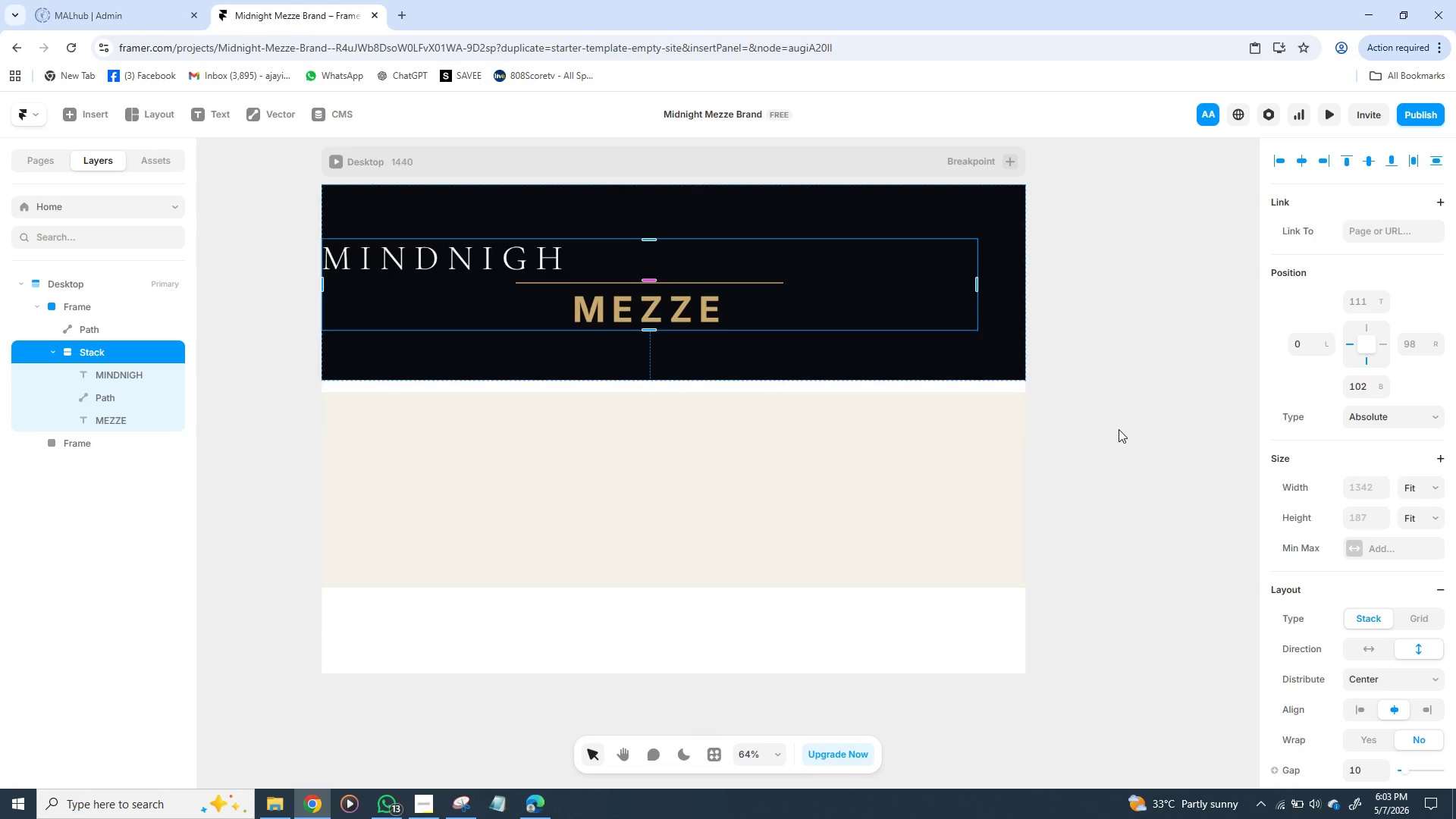 
left_click([1436, 487])
 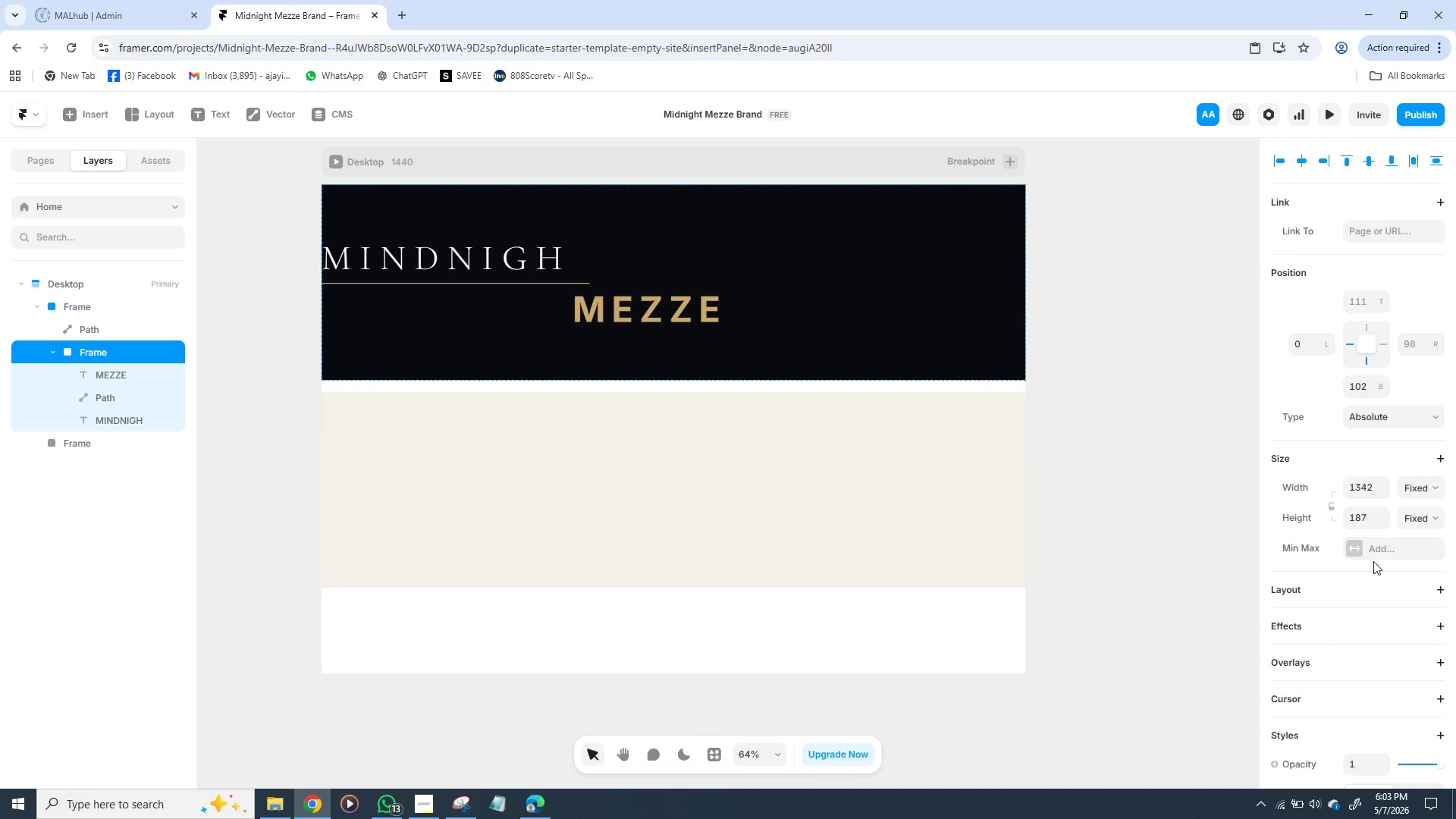 
wait(5.05)
 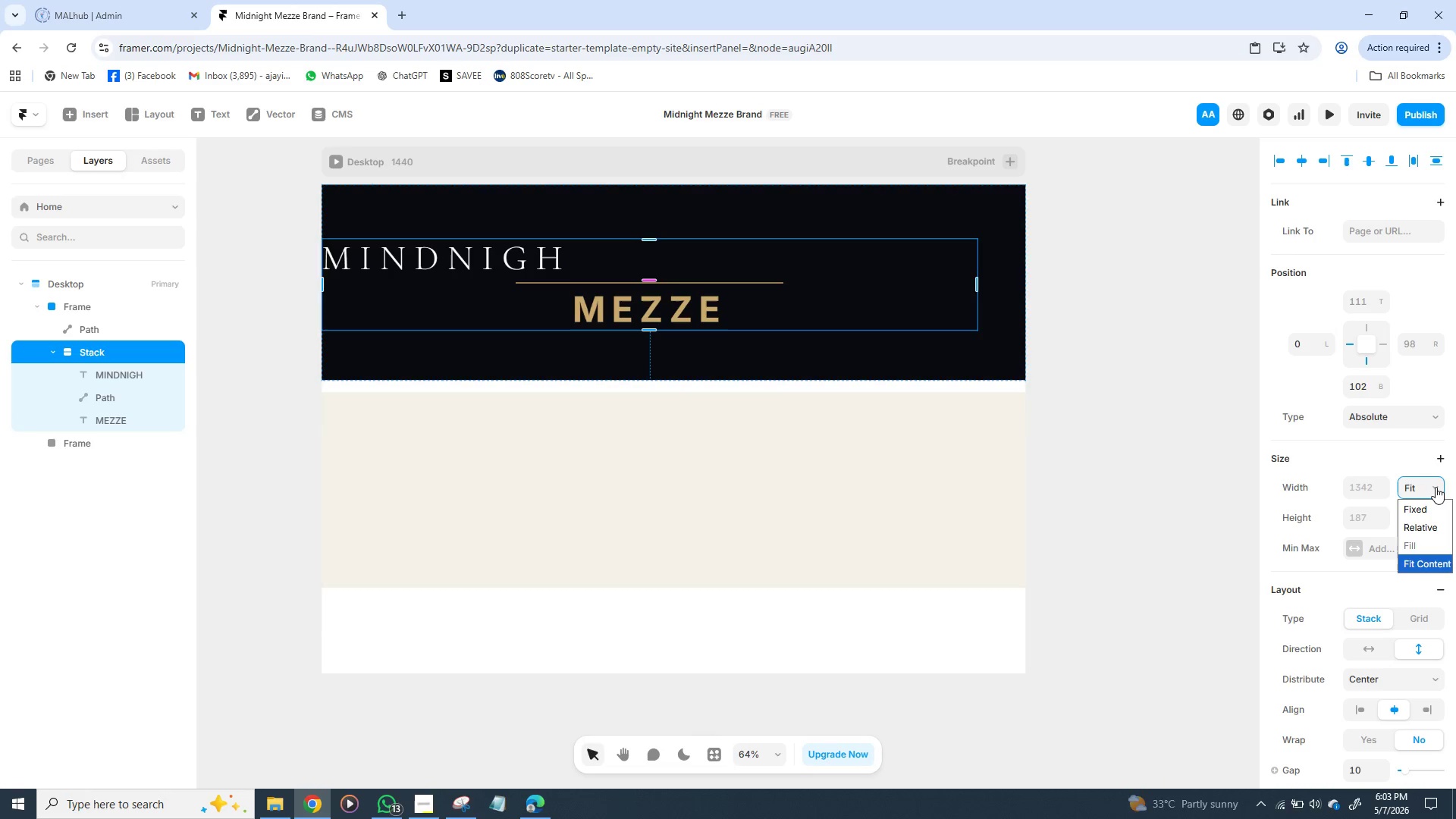 
scroll: coordinate [1386, 503], scroll_direction: down, amount: 4.0
 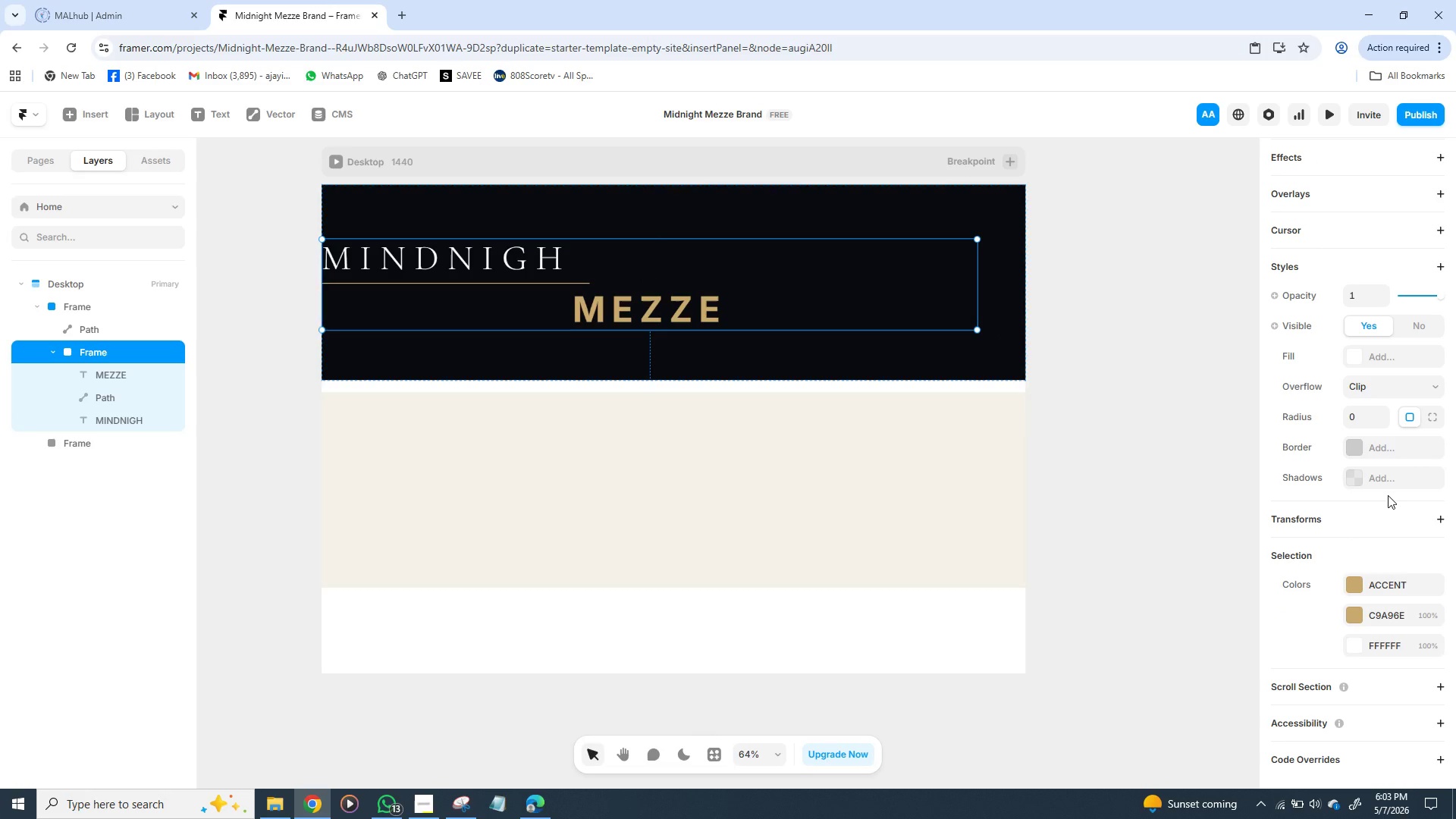 
scroll: coordinate [1388, 495], scroll_direction: up, amount: 8.0
 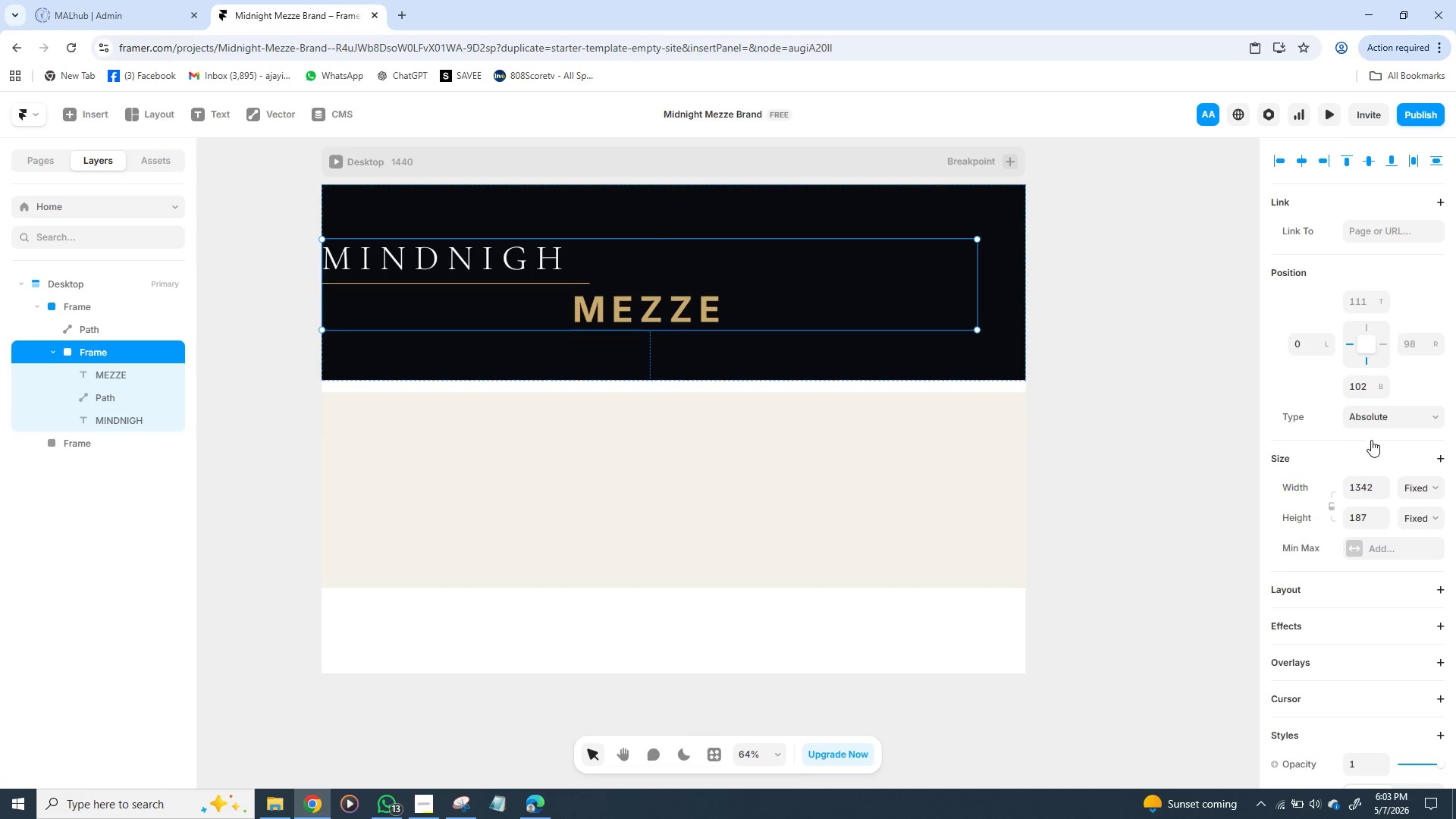 
mouse_move([1422, 436])
 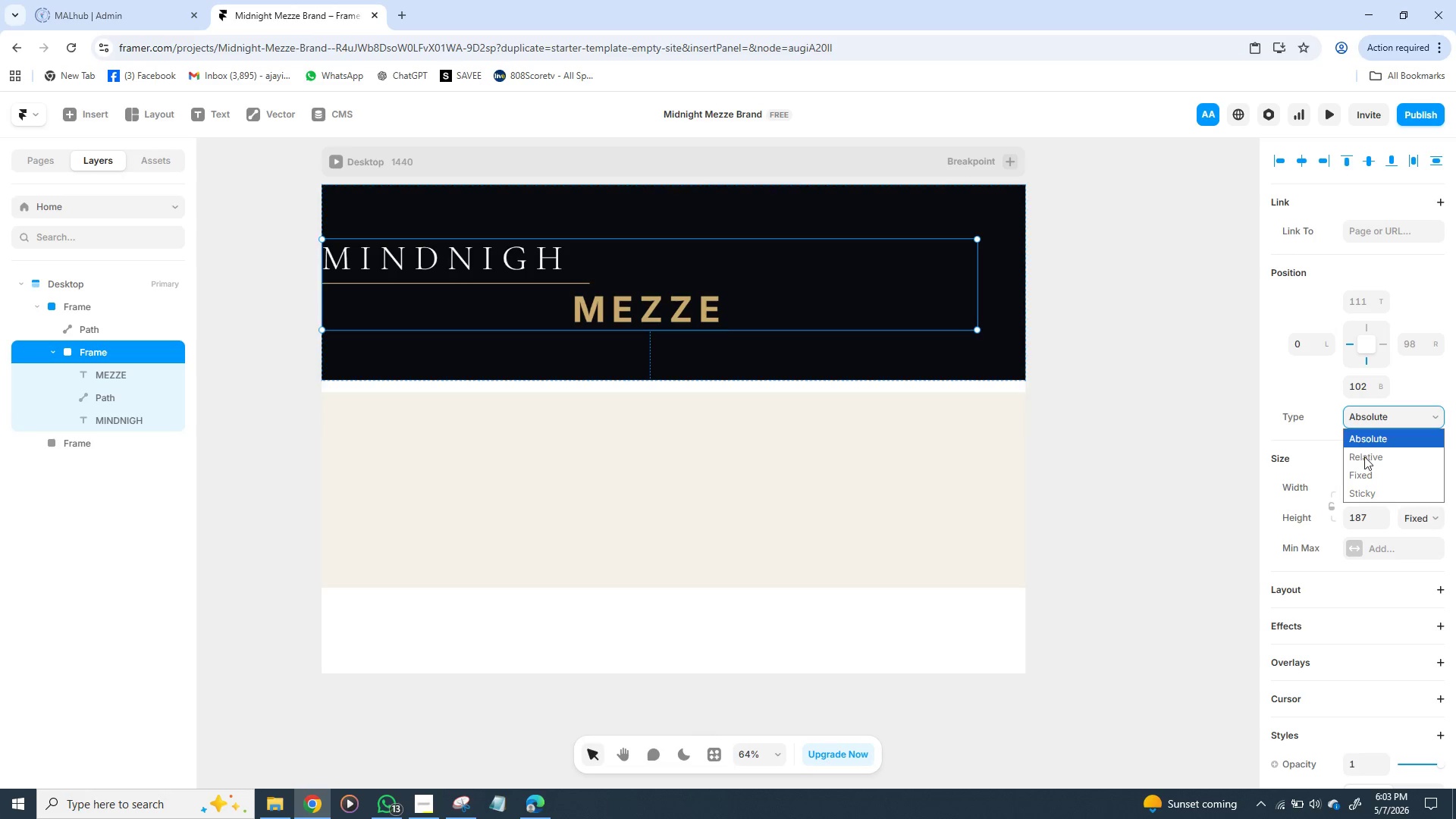 
left_click([1368, 469])
 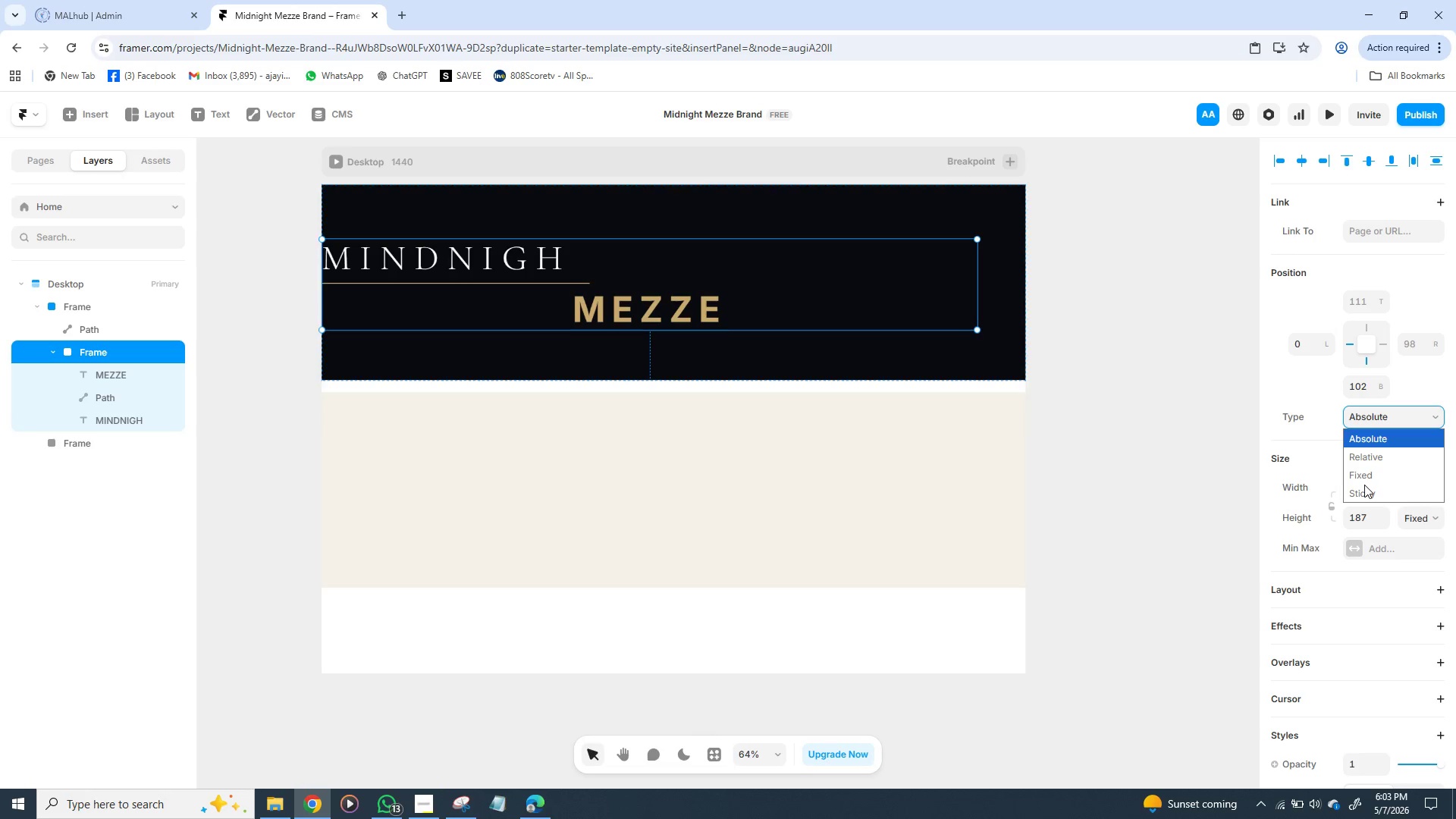 
left_click([1364, 485])
 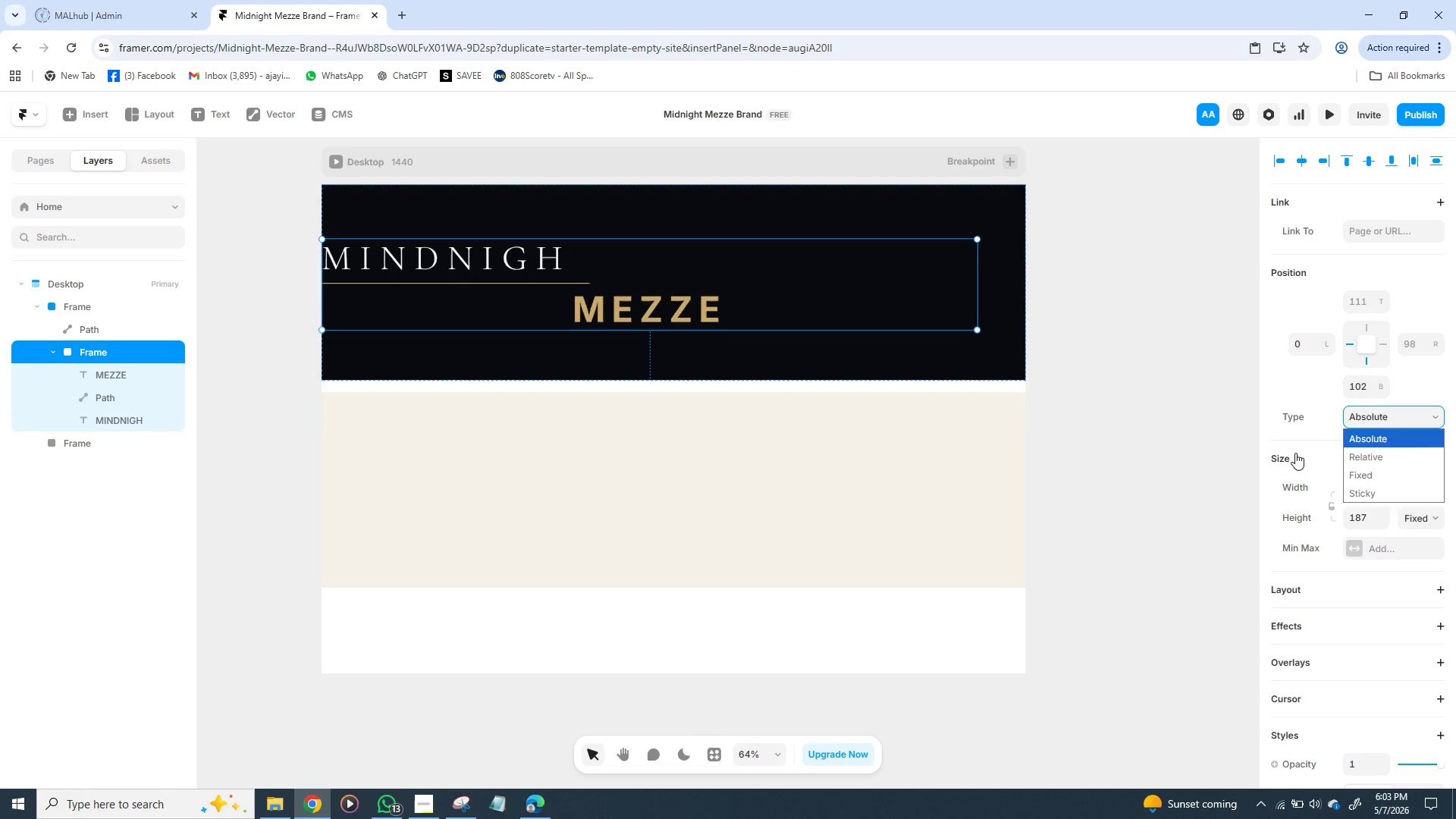 
left_click([1295, 453])
 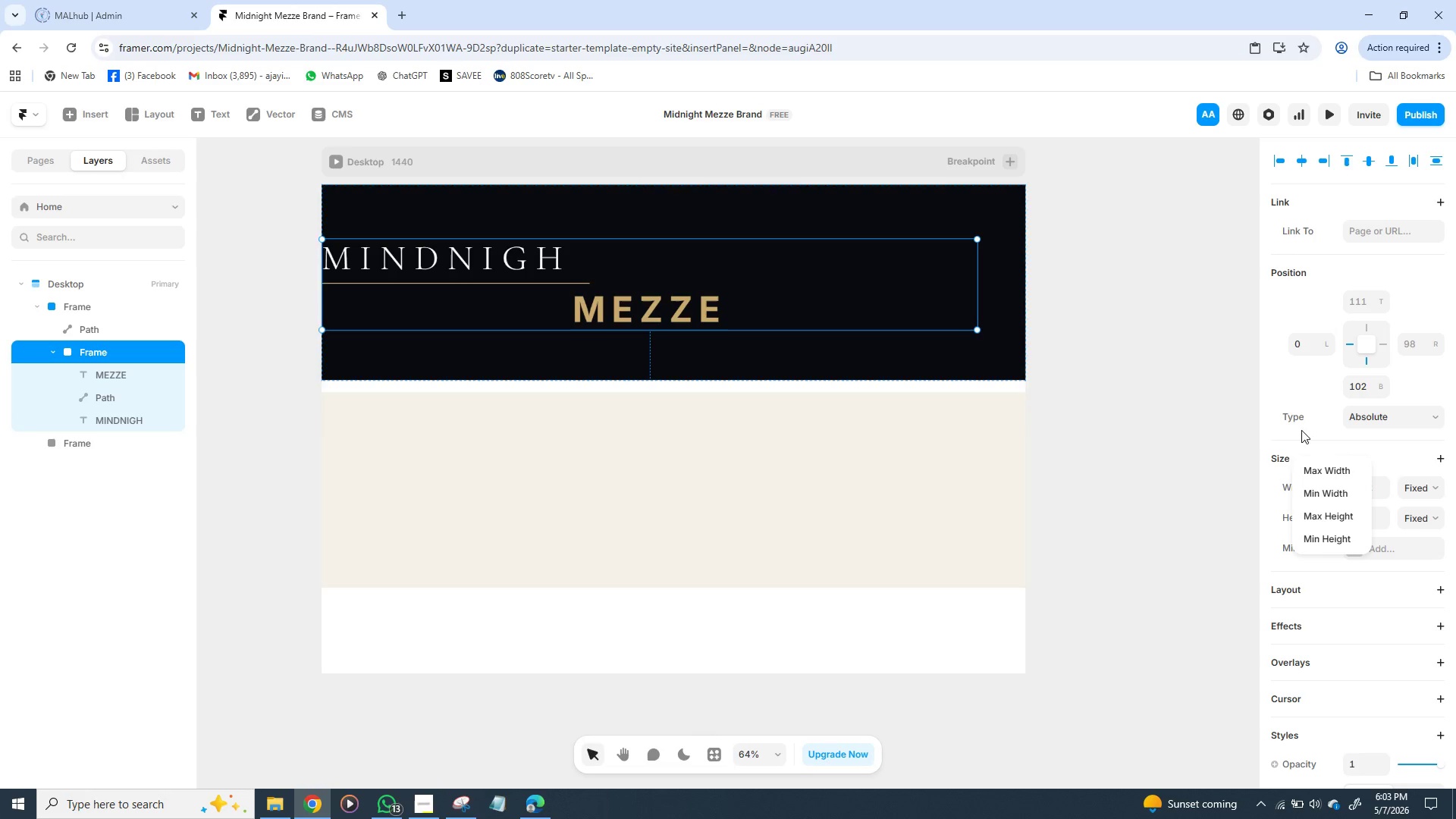 
left_click([1203, 435])
 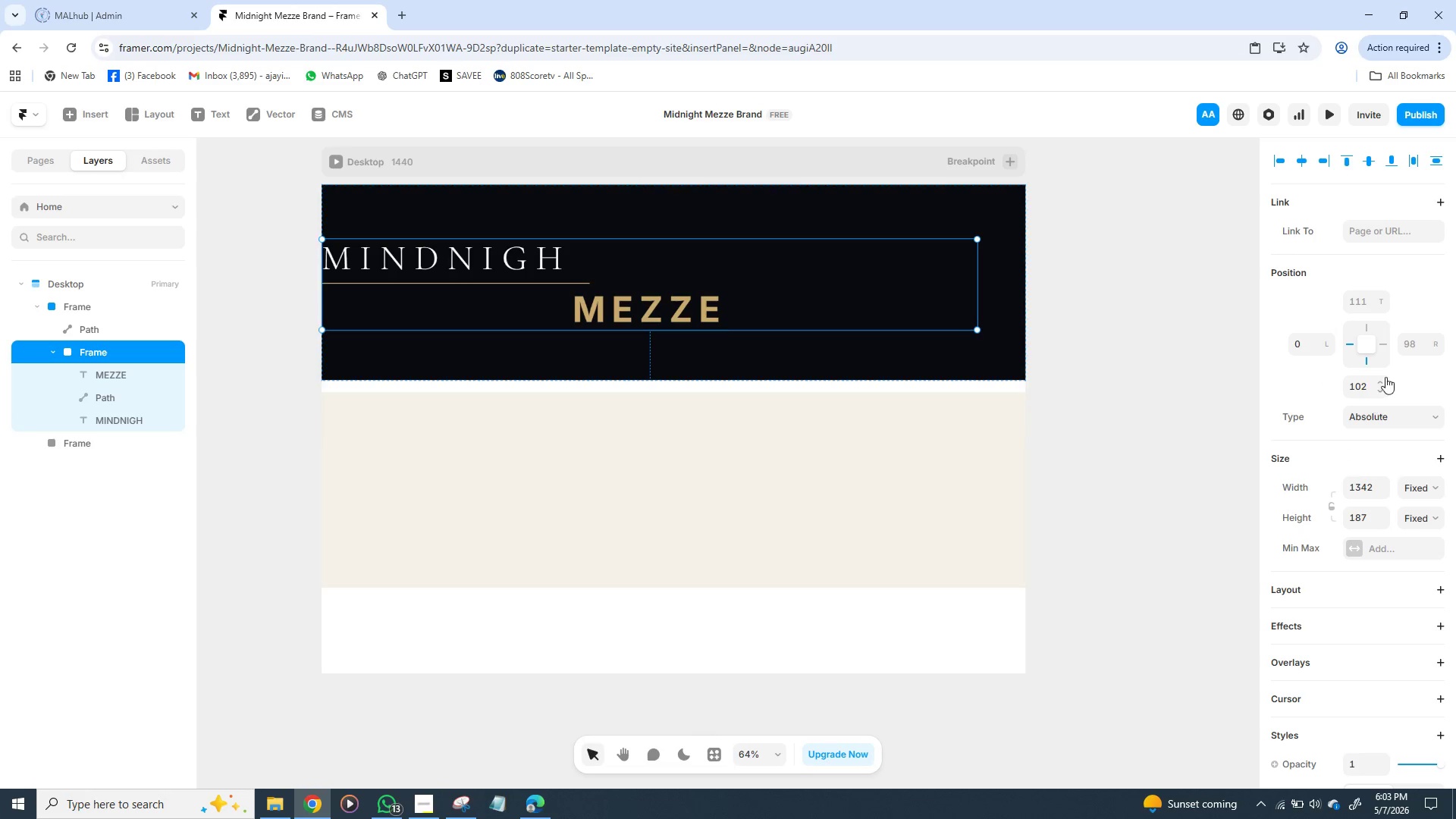 
scroll: coordinate [1379, 369], scroll_direction: up, amount: 8.0
 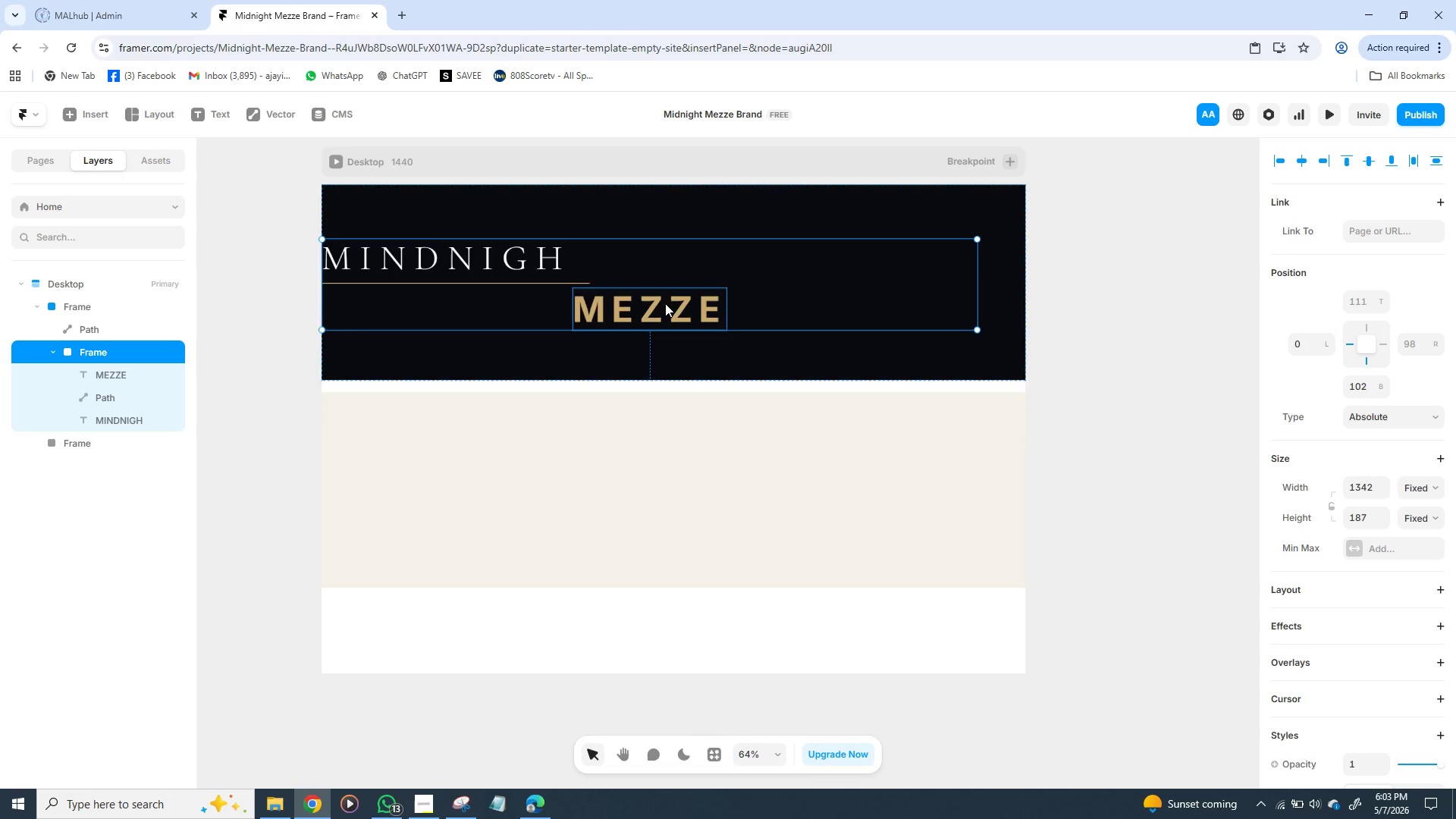 
left_click([450, 247])
 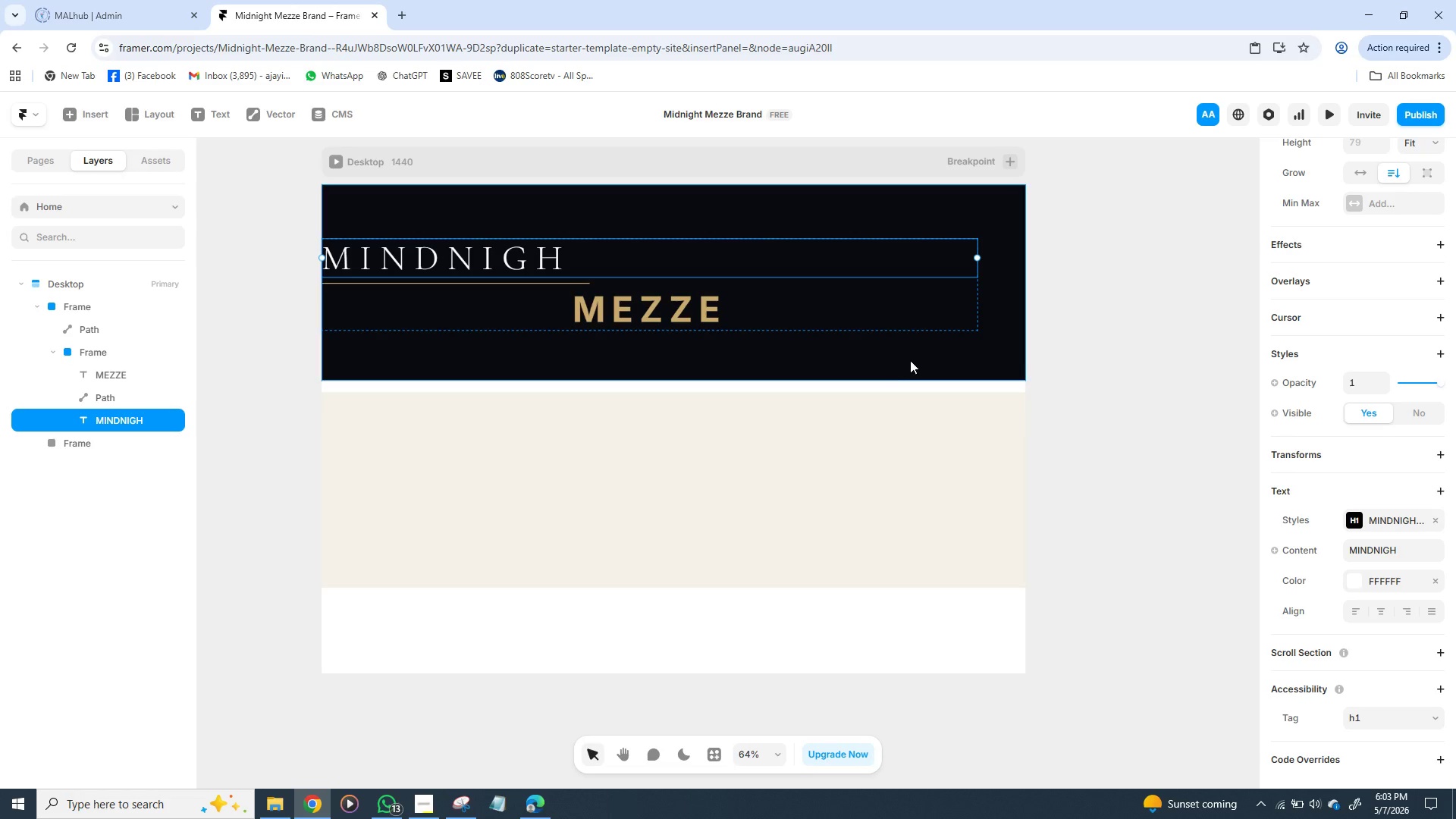 
left_click([843, 410])
 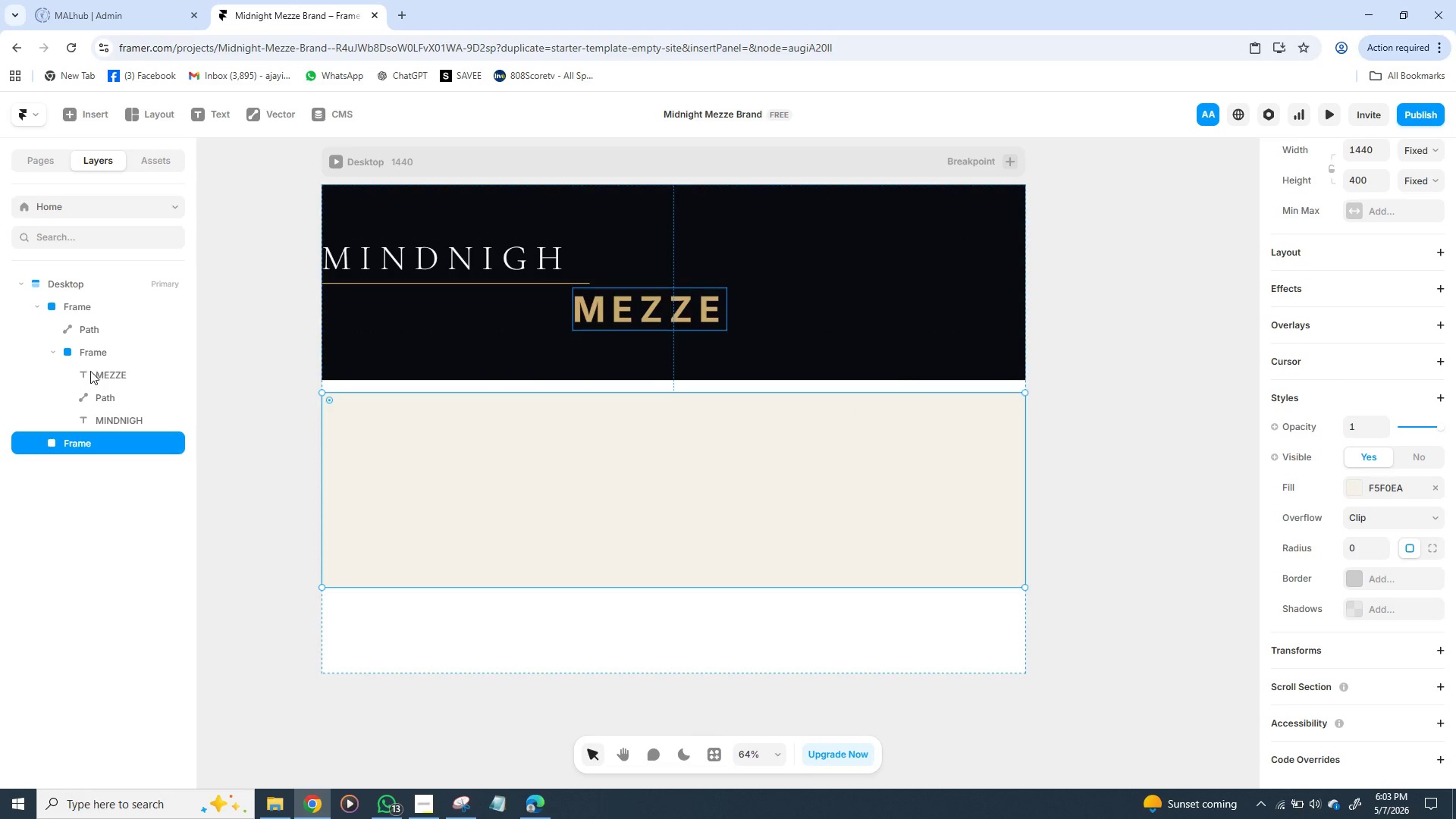 
wait(9.14)
 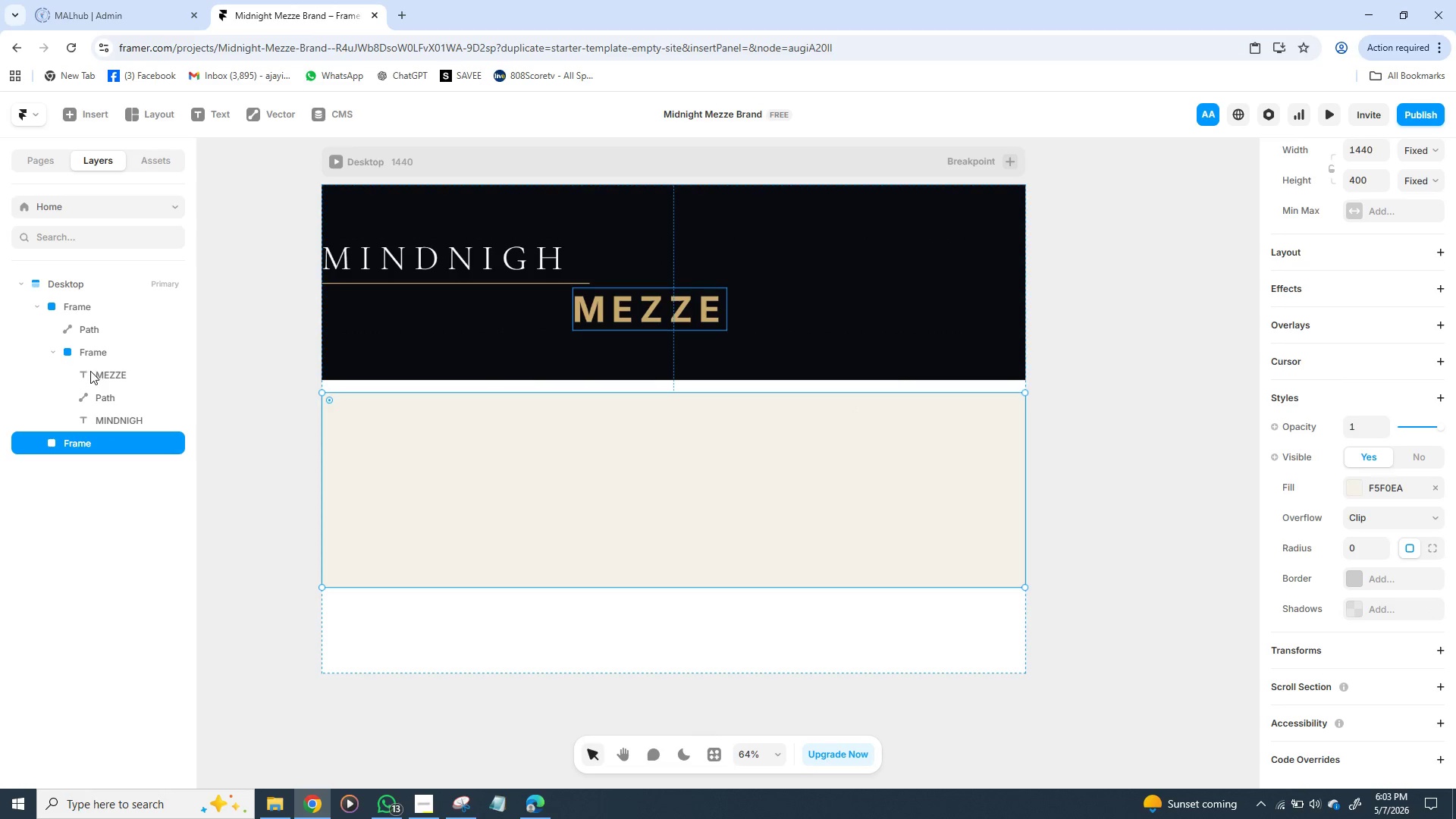 
left_click([100, 396])
 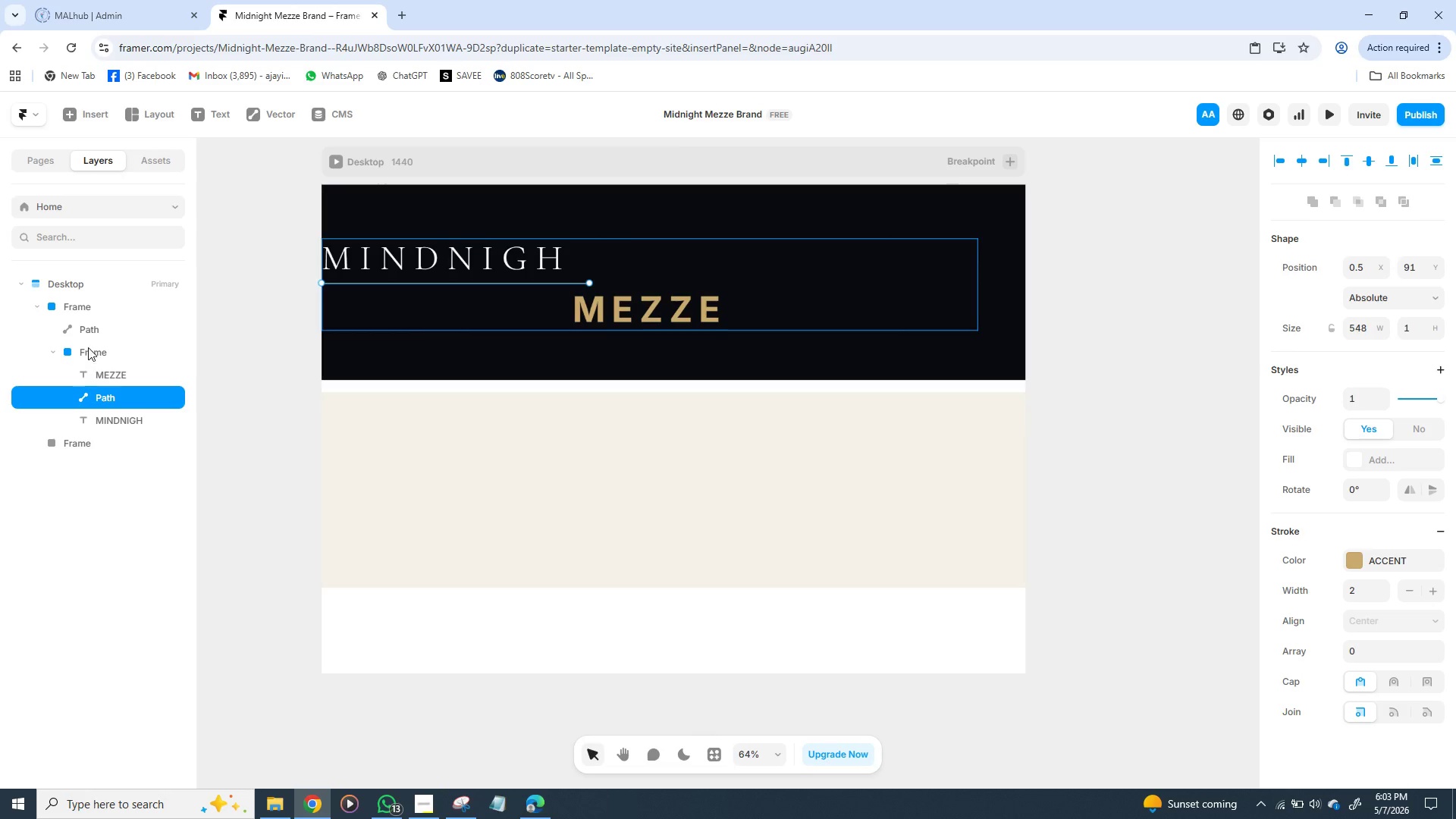 
left_click([83, 325])
 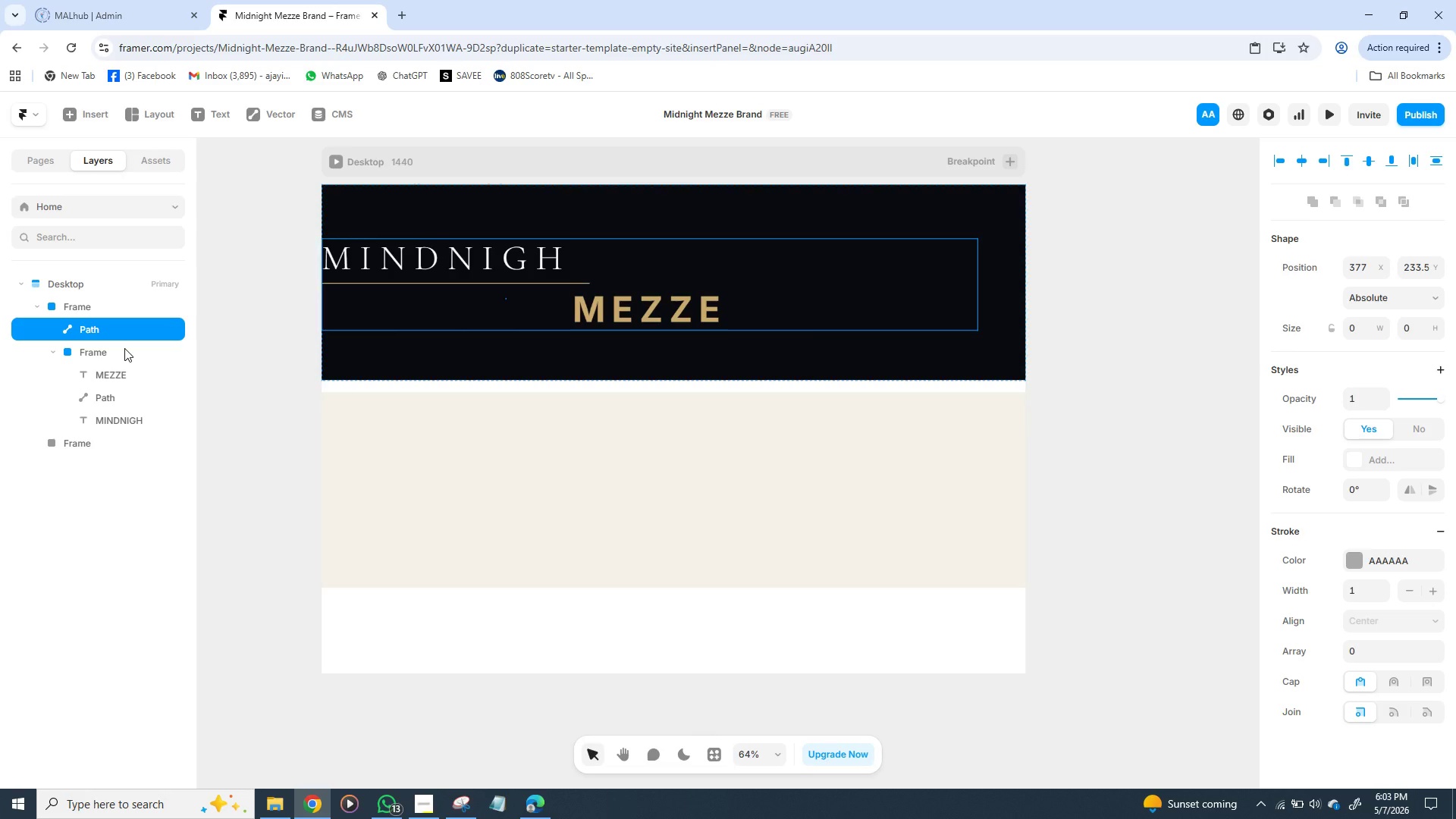 
key(Backspace)
 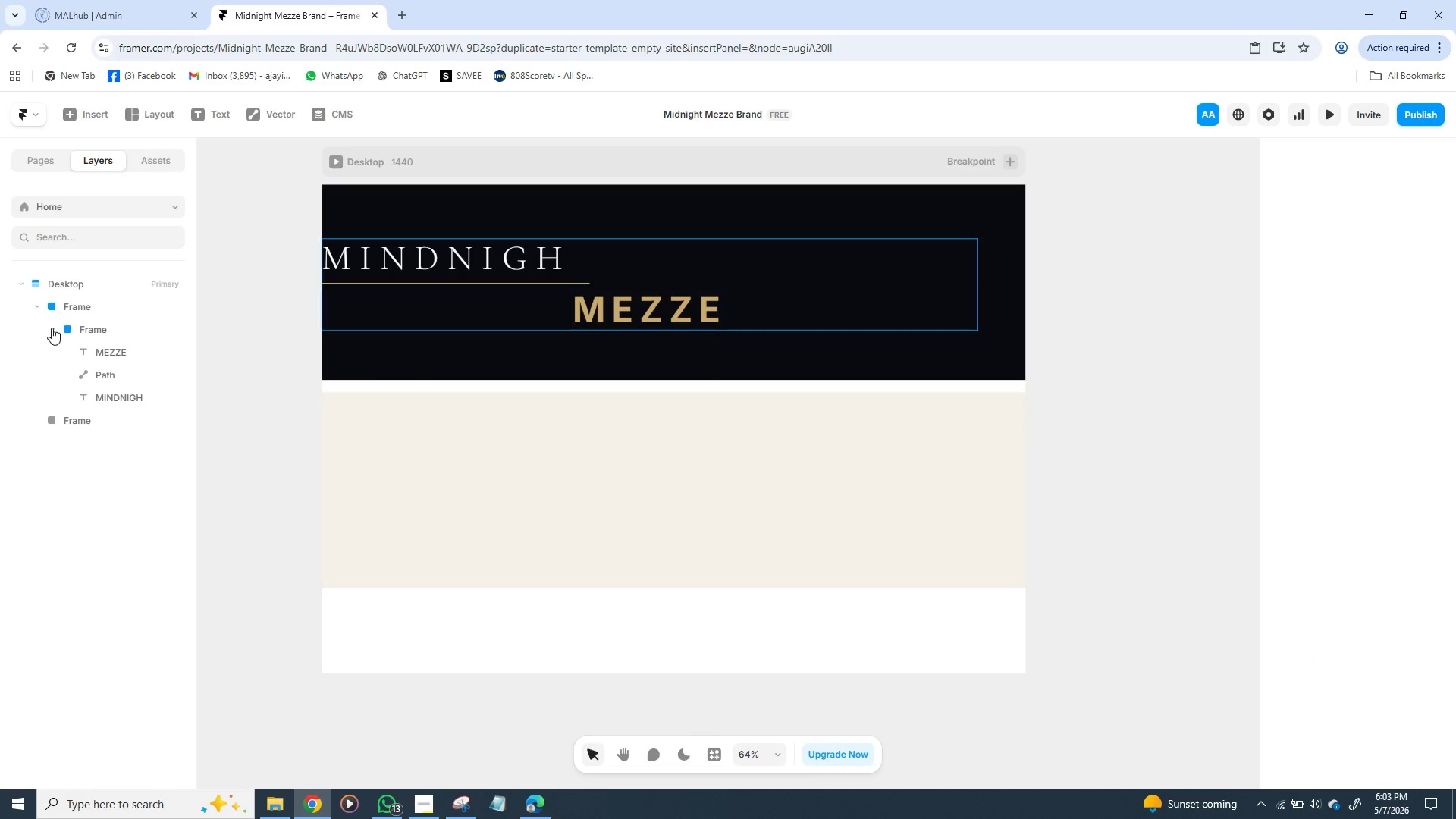 
wait(7.67)
 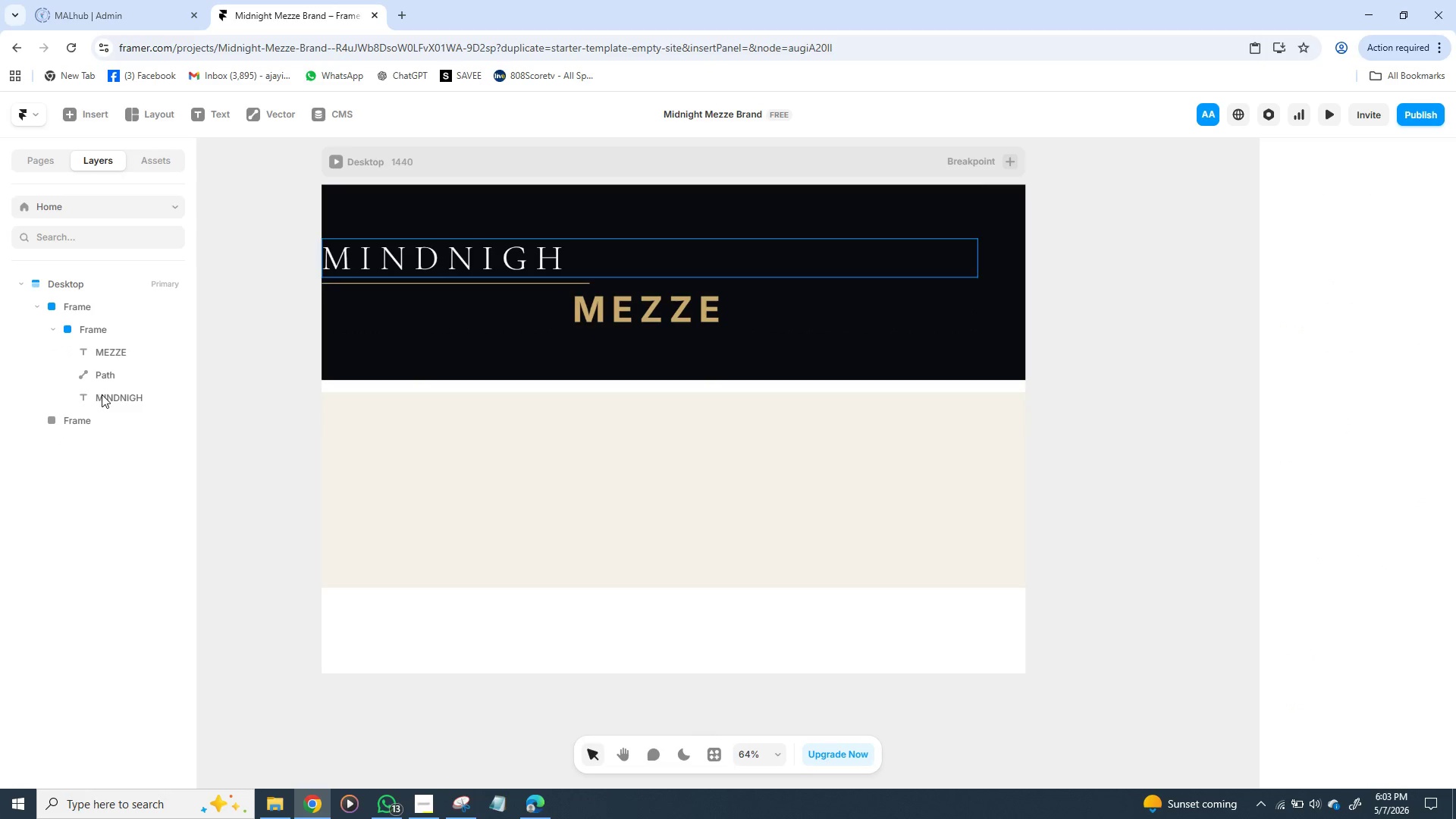 
left_click([36, 284])
 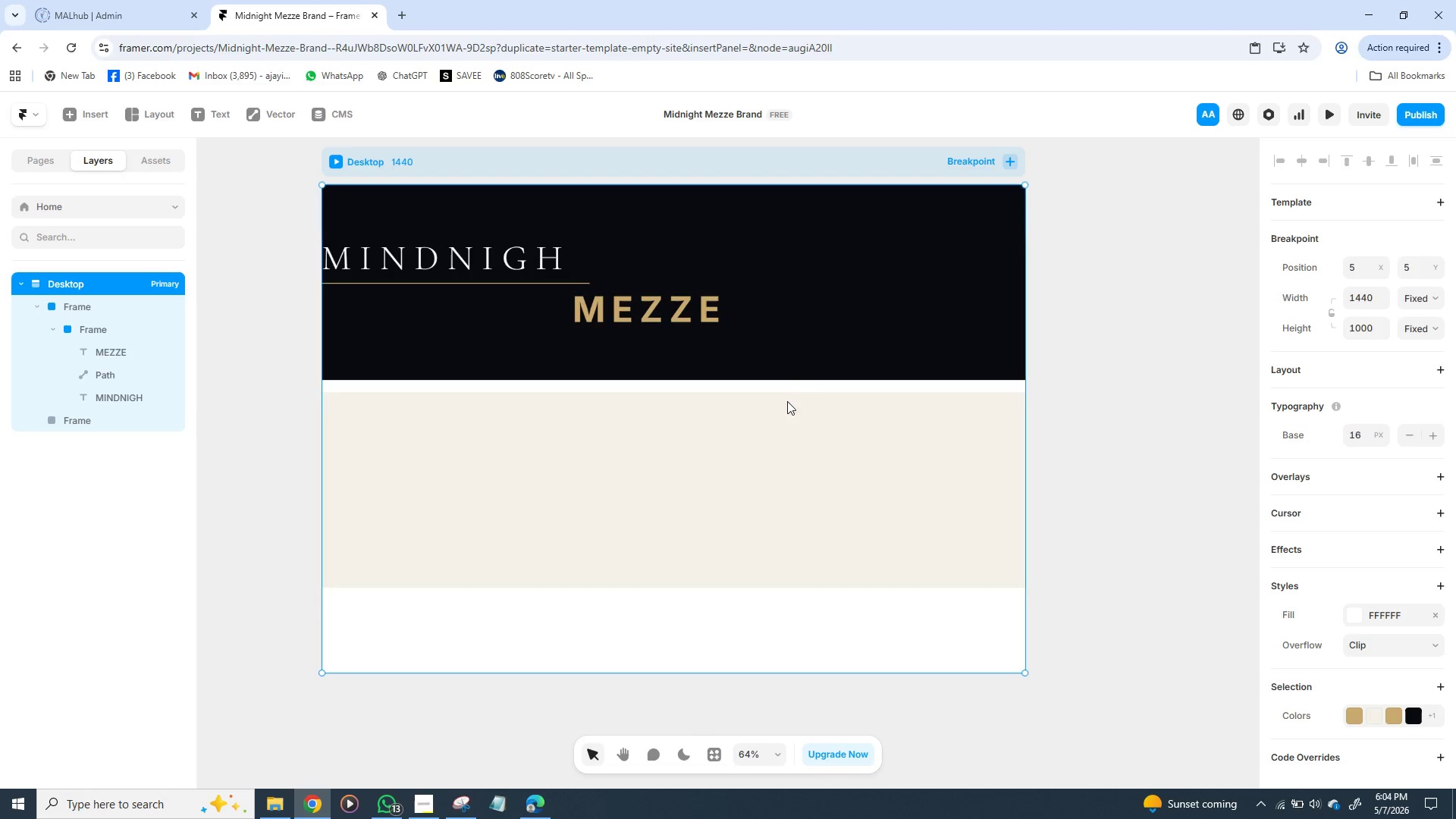 
key(Control+Z)
 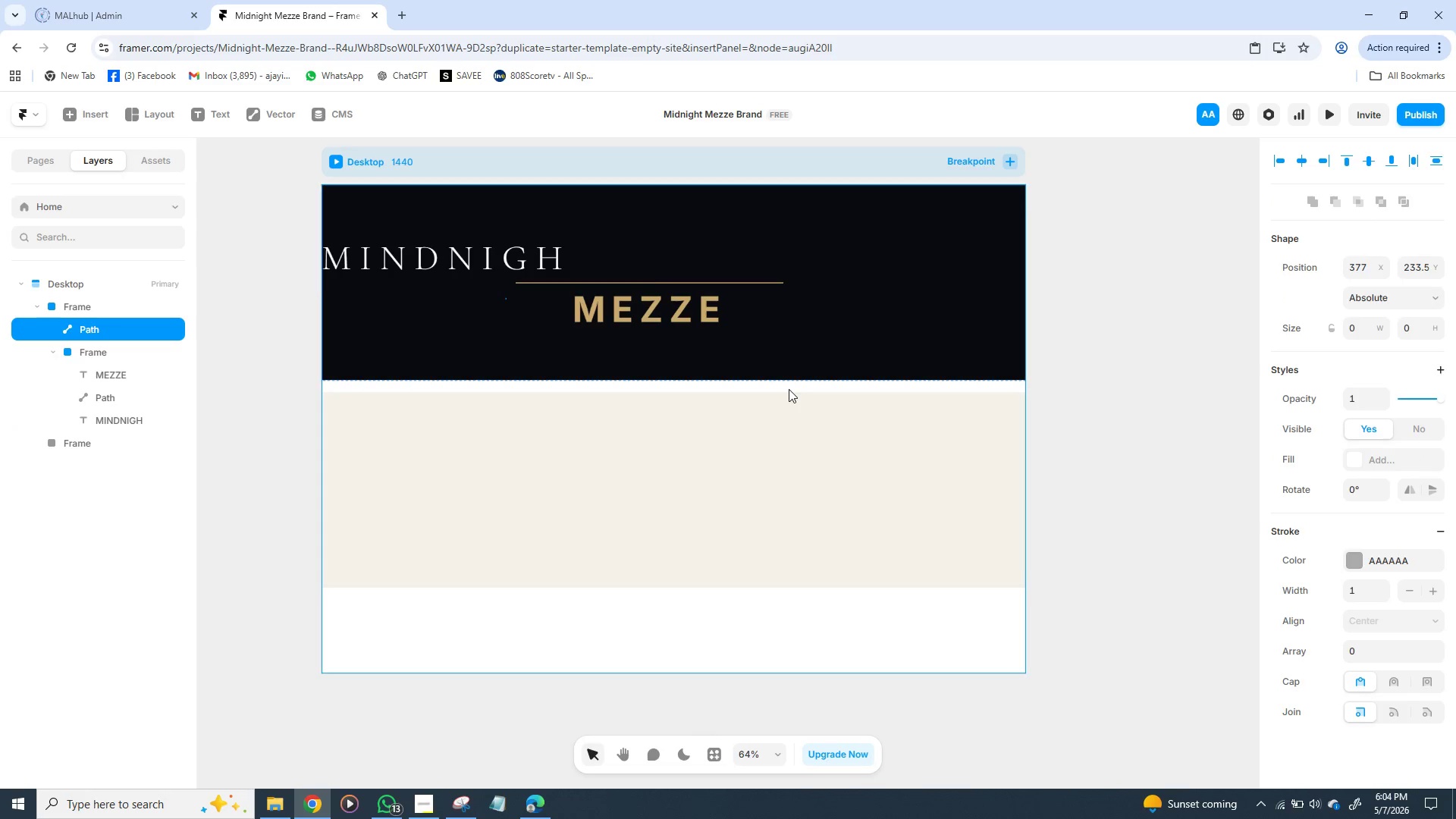 
key(Control+Z)
 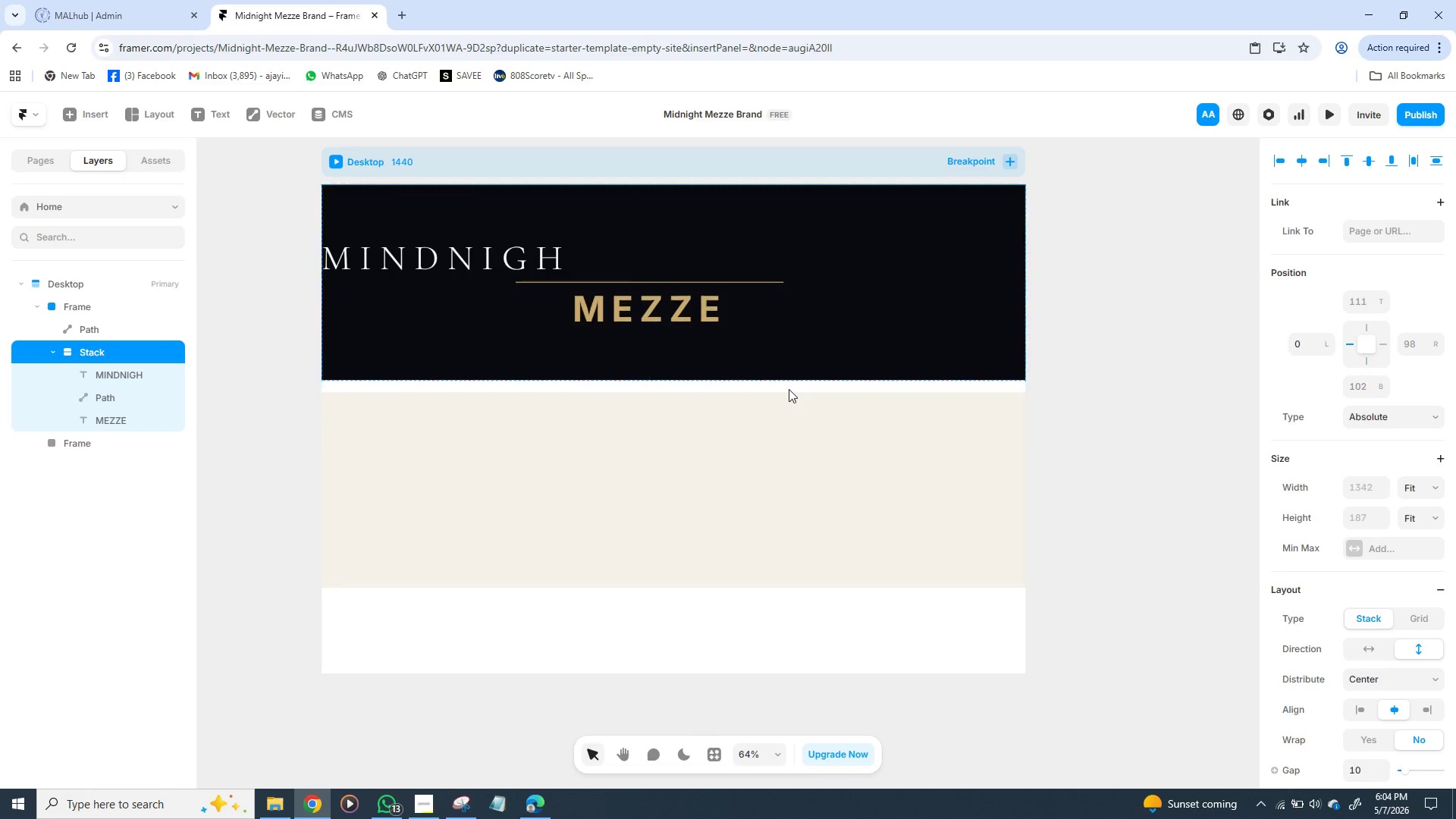 
key(Control+Z)
 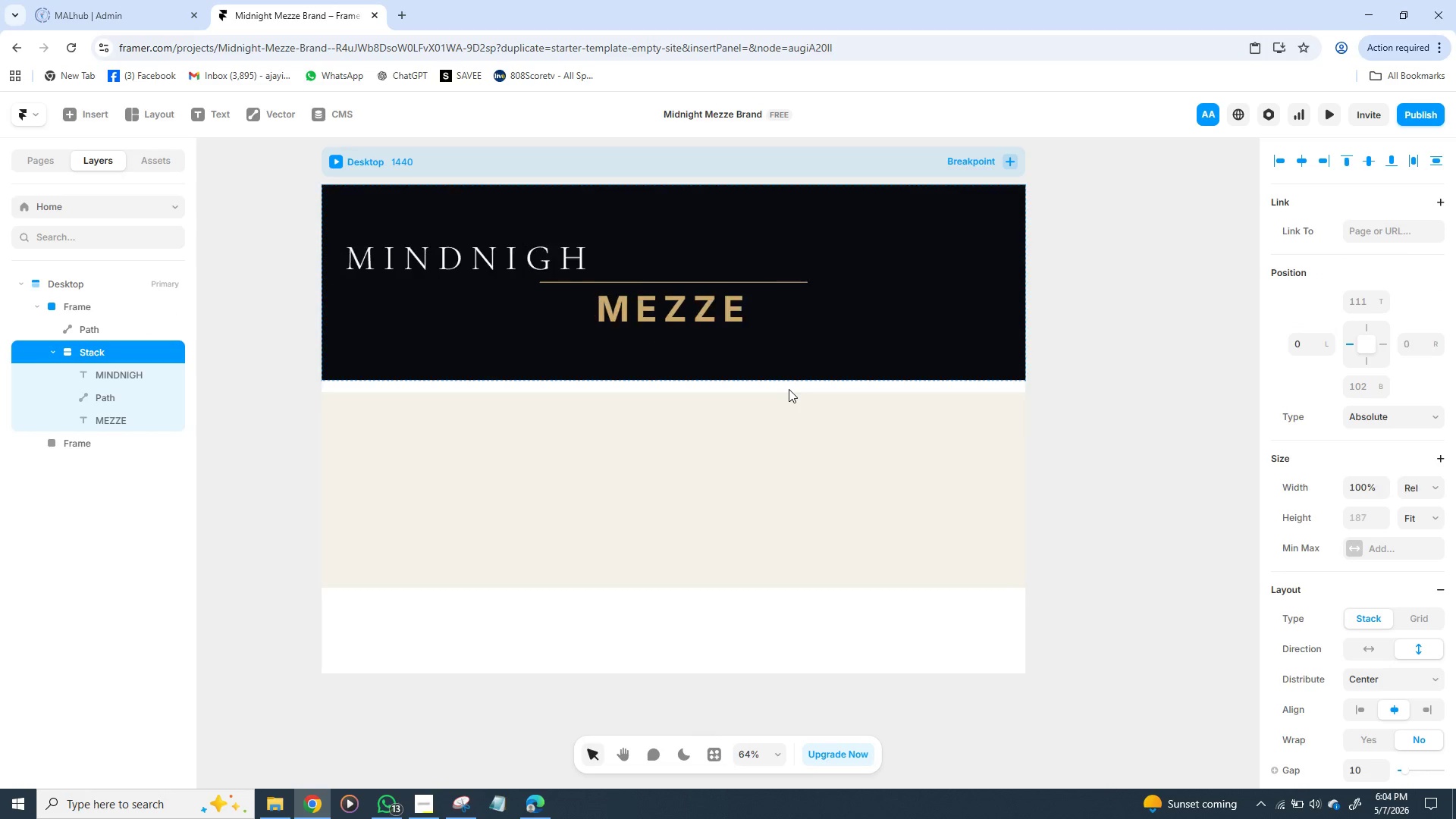 
key(Control+Z)
 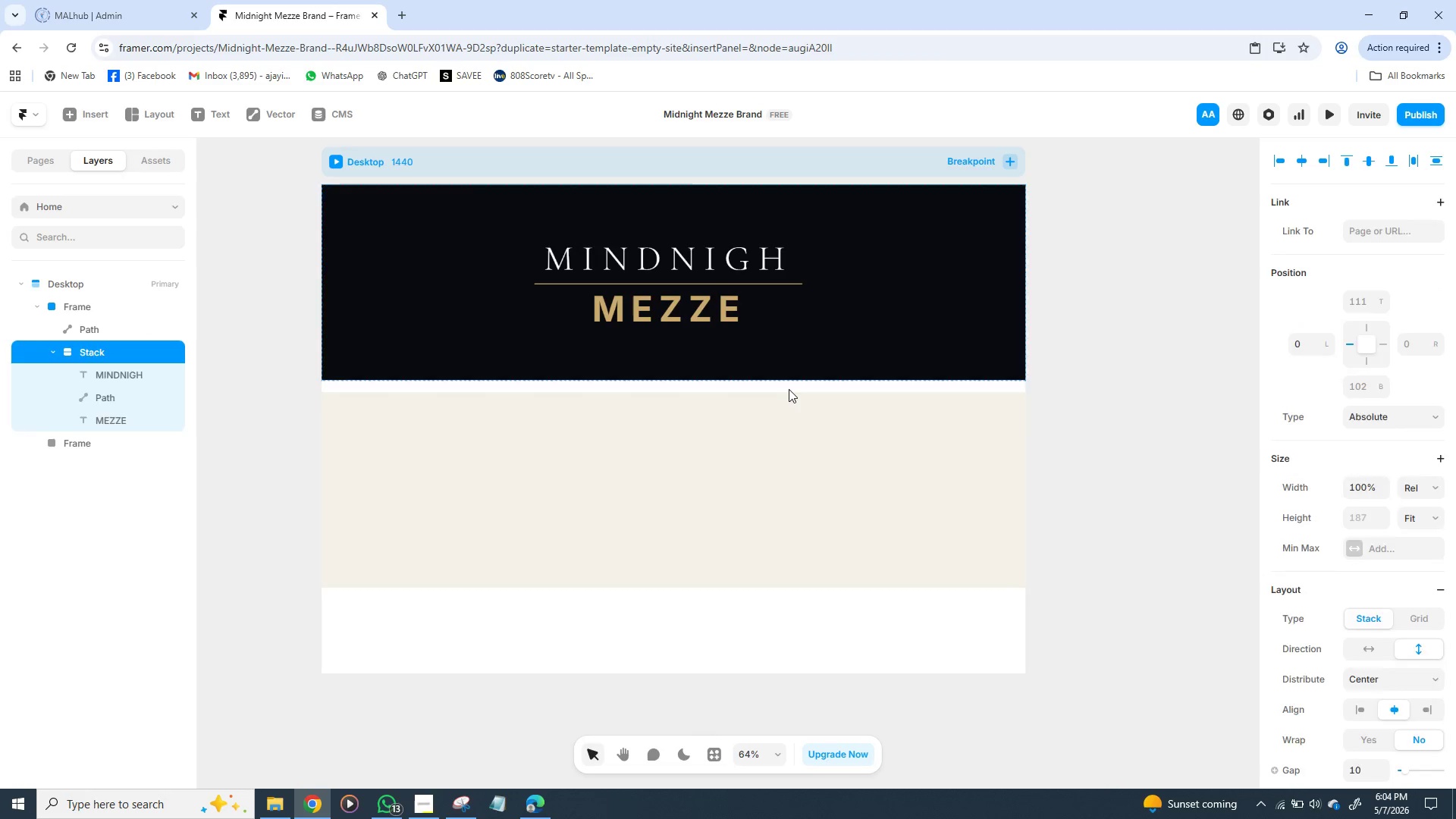 
key(Control+Z)
 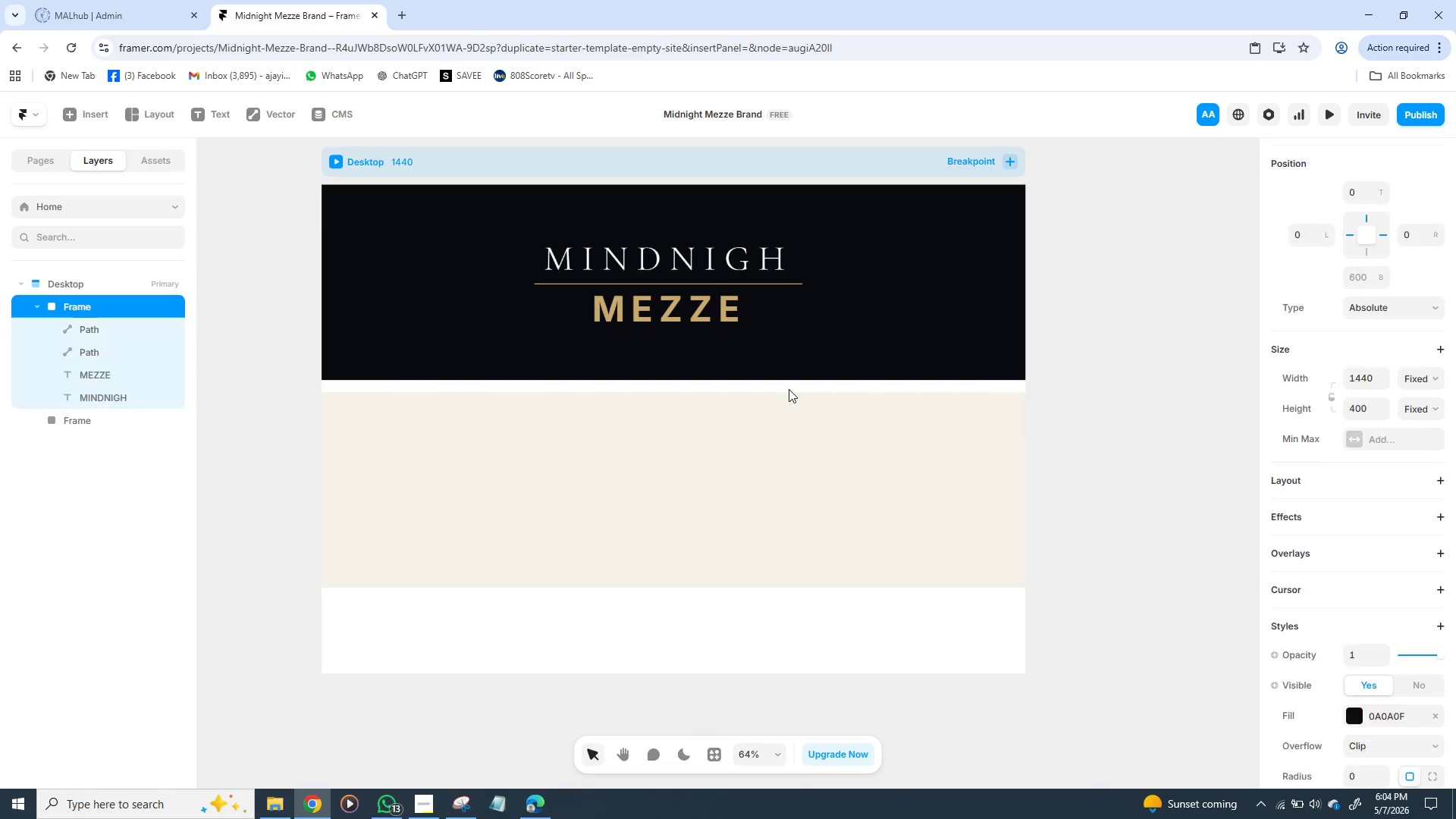 
key(Control+Z)
 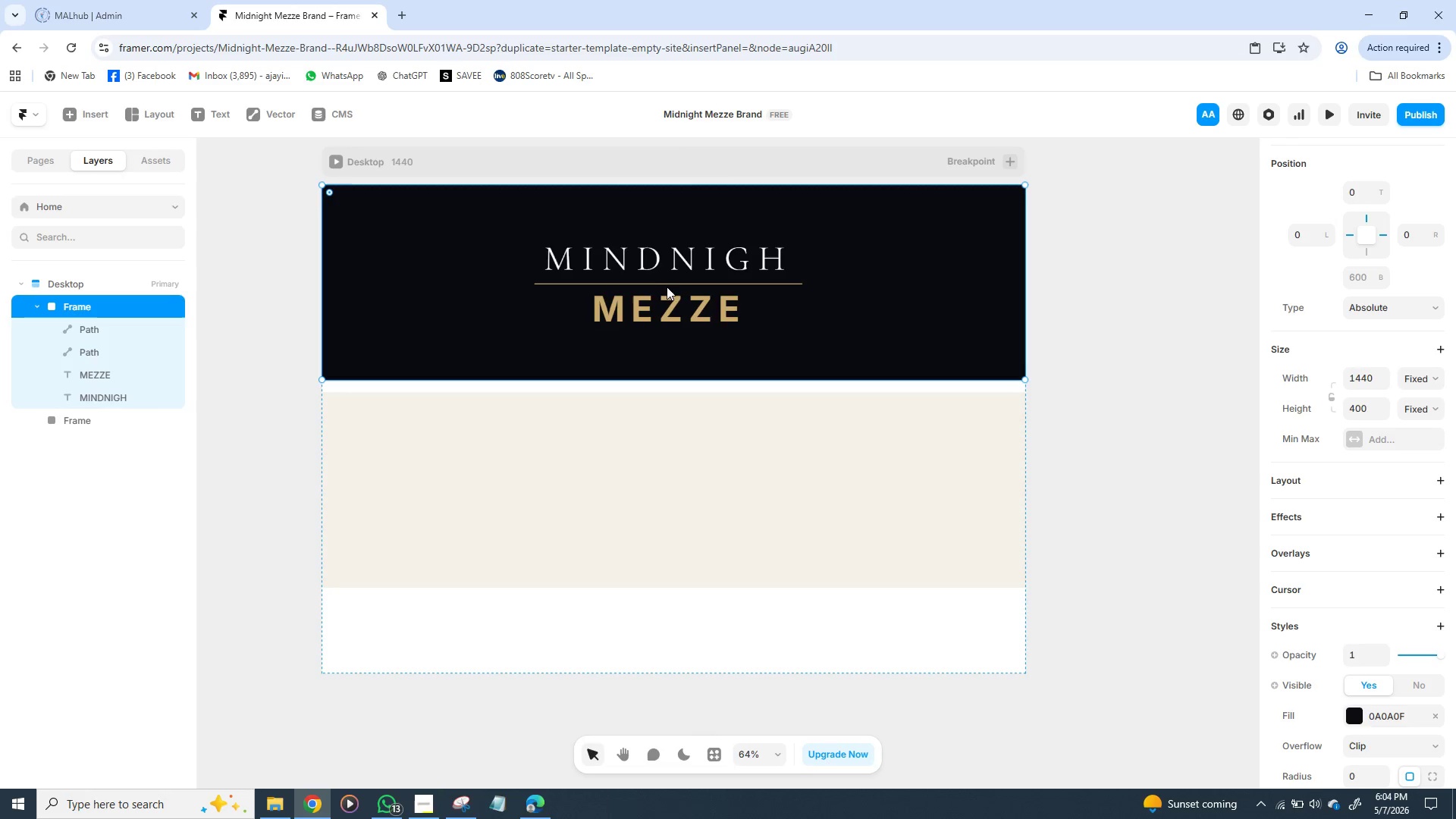 
wait(5.7)
 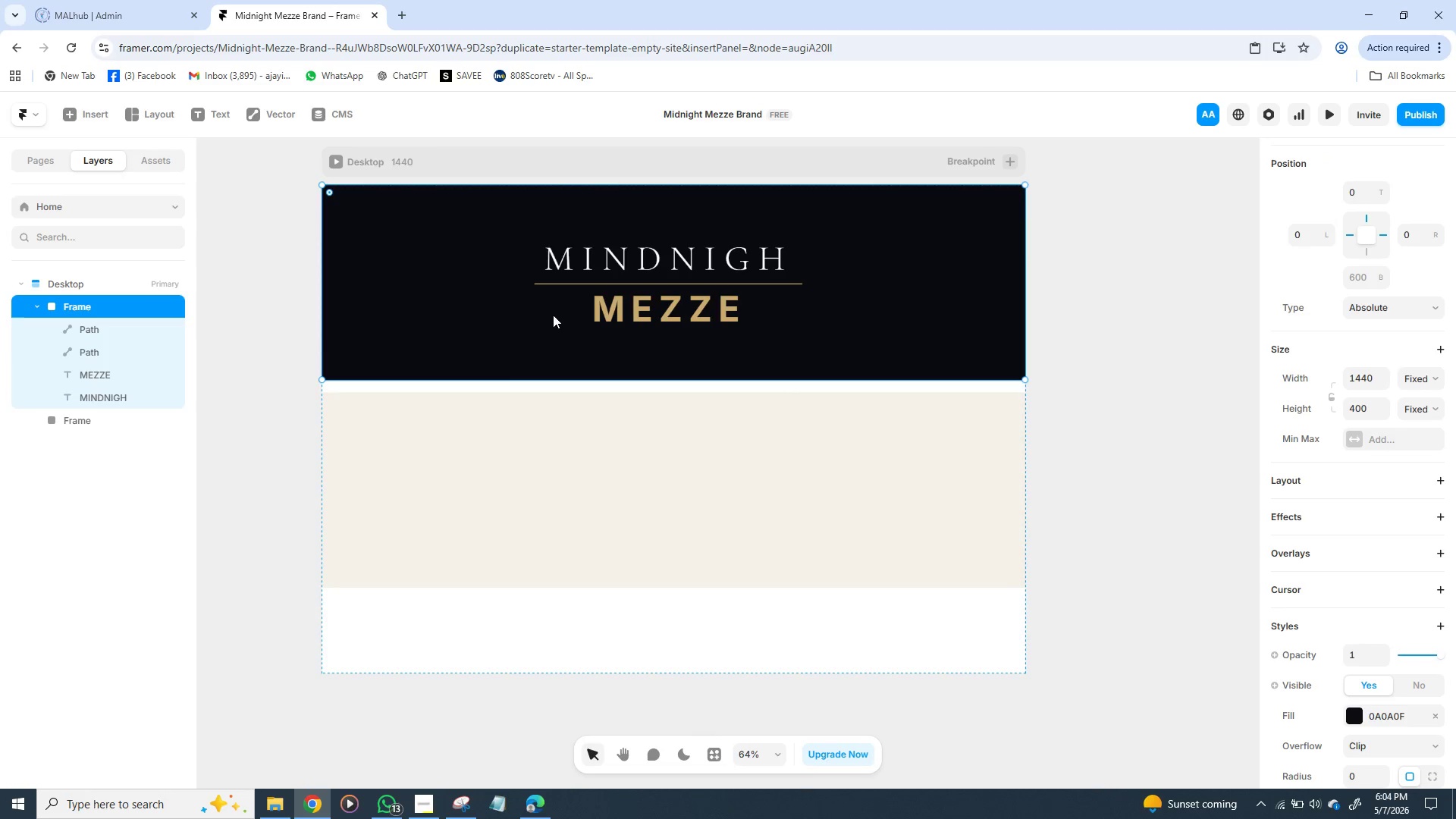 
left_click([677, 307])
 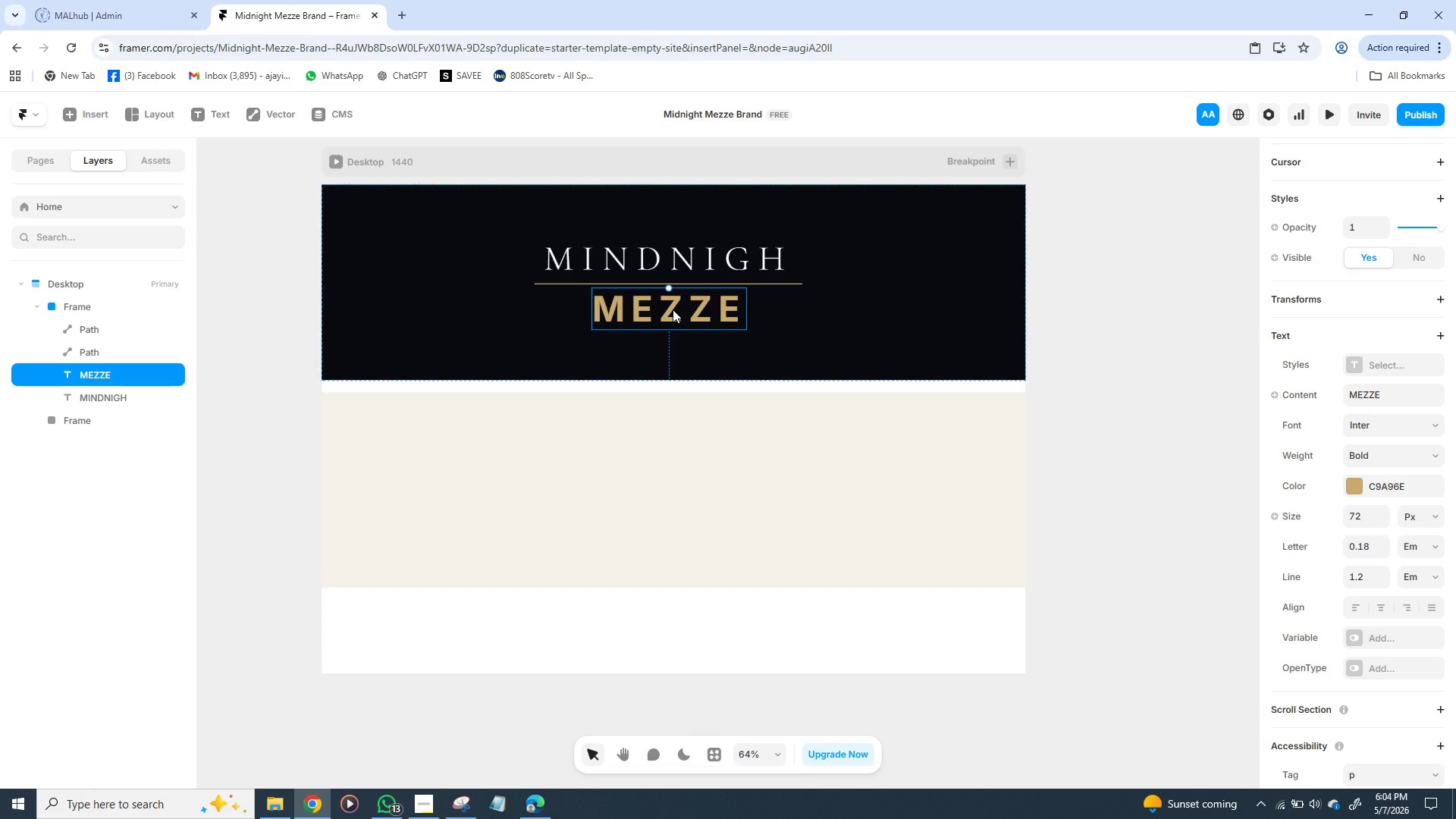 
hold_key(key=ShiftLeft, duration=1.5)
 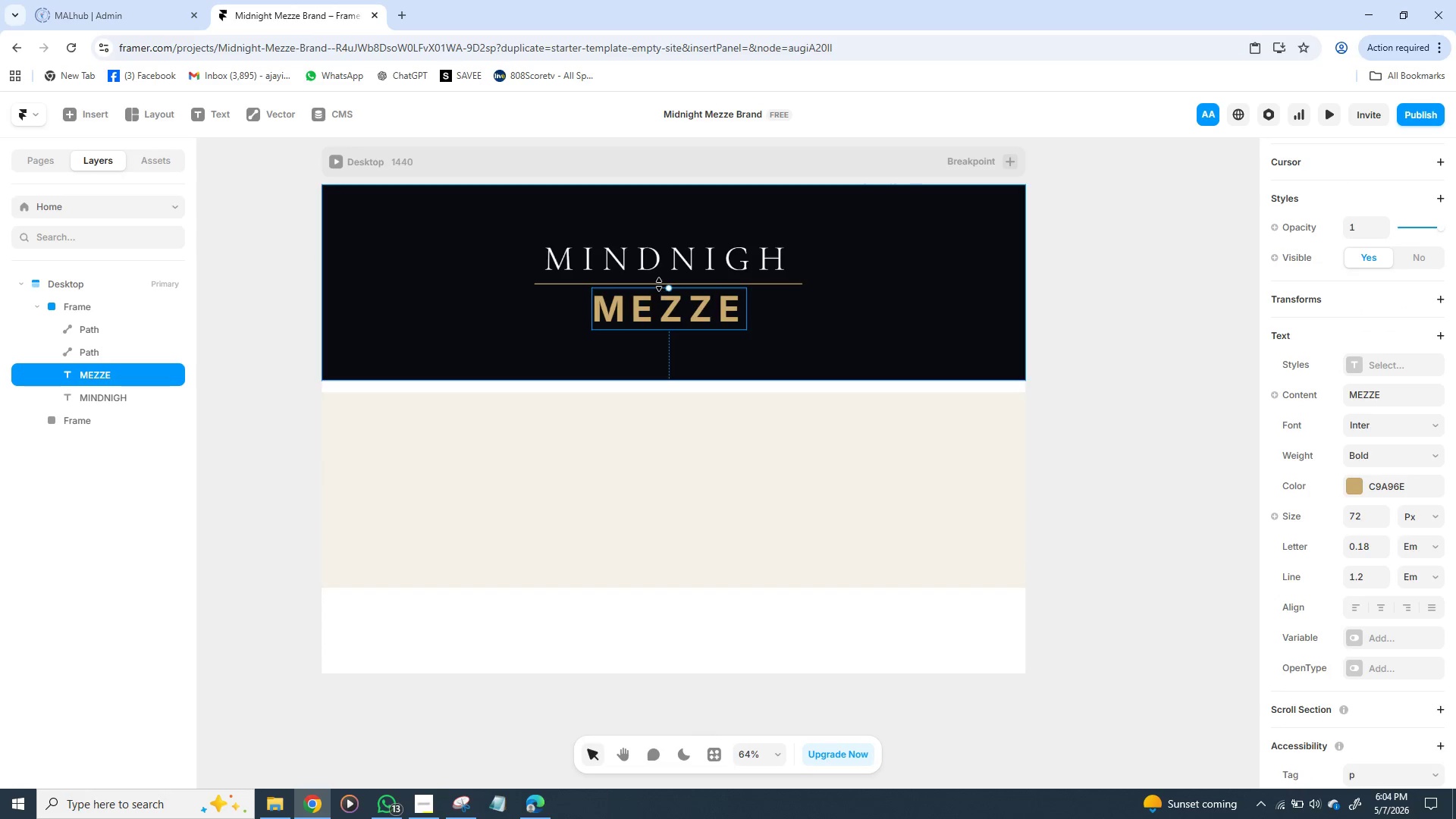 
hold_key(key=ShiftLeft, duration=1.53)
 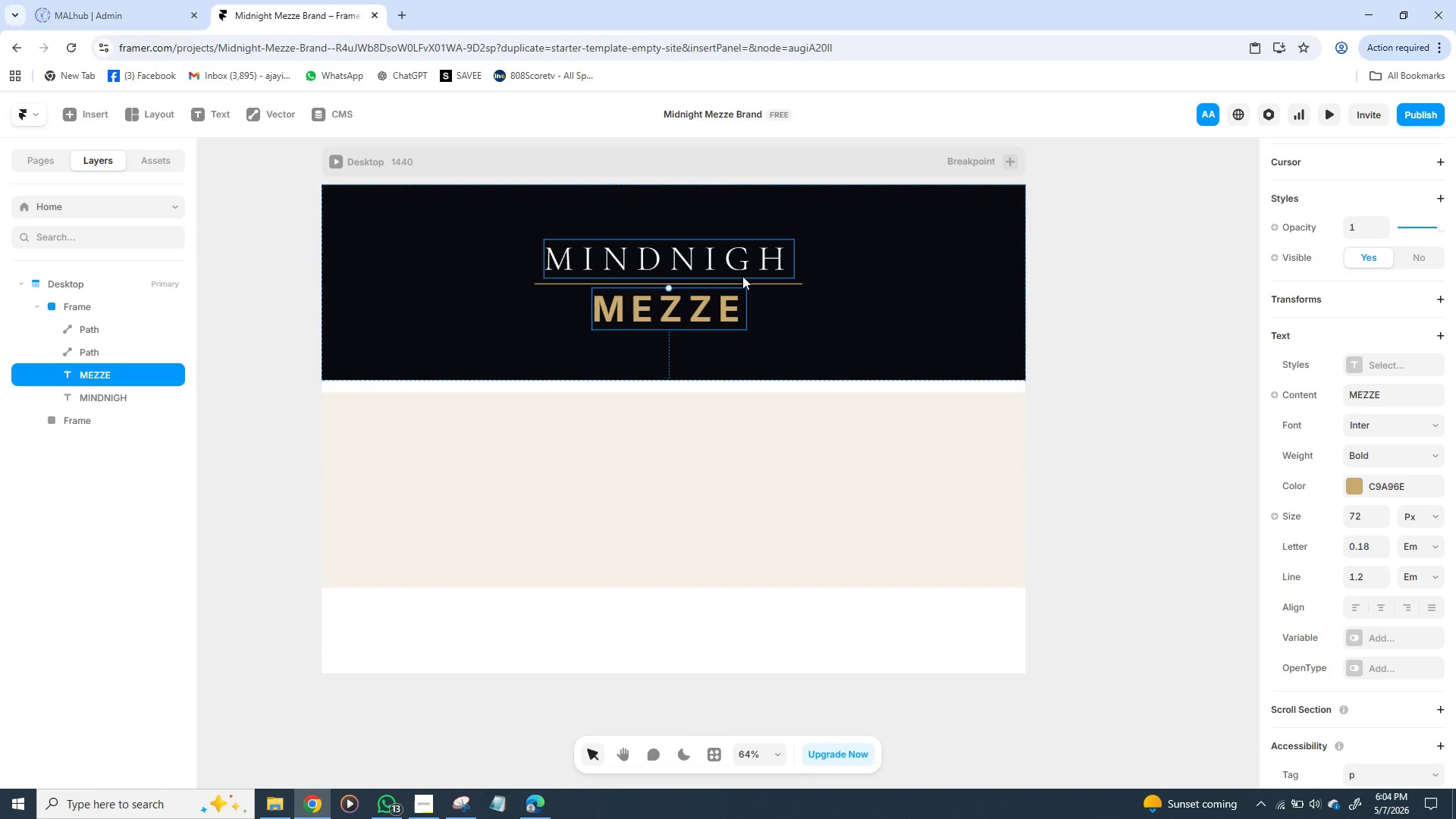 
hold_key(key=ShiftLeft, duration=0.58)
 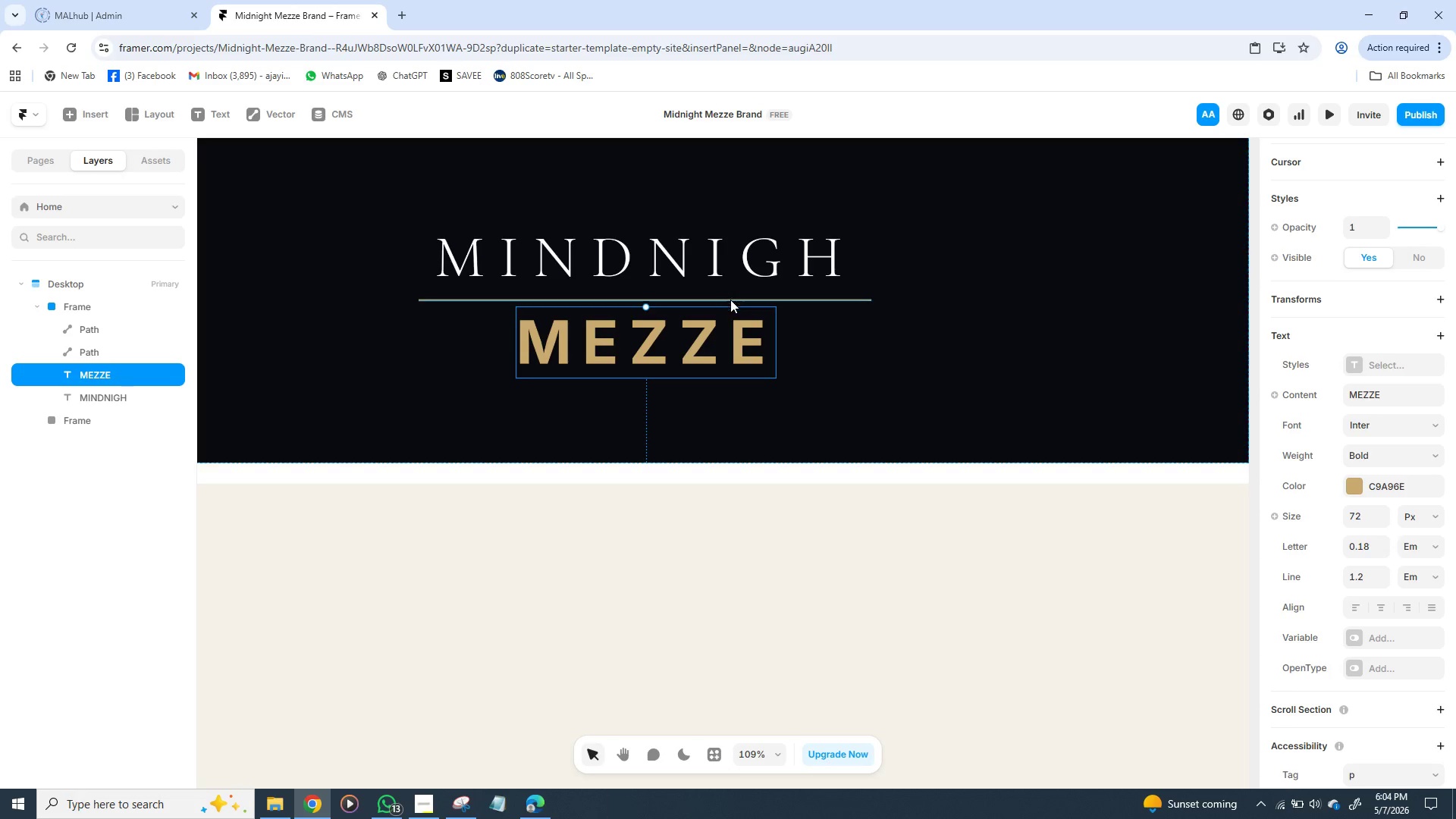 
hold_key(key=ShiftLeft, duration=1.5)
left_click([728, 300])
 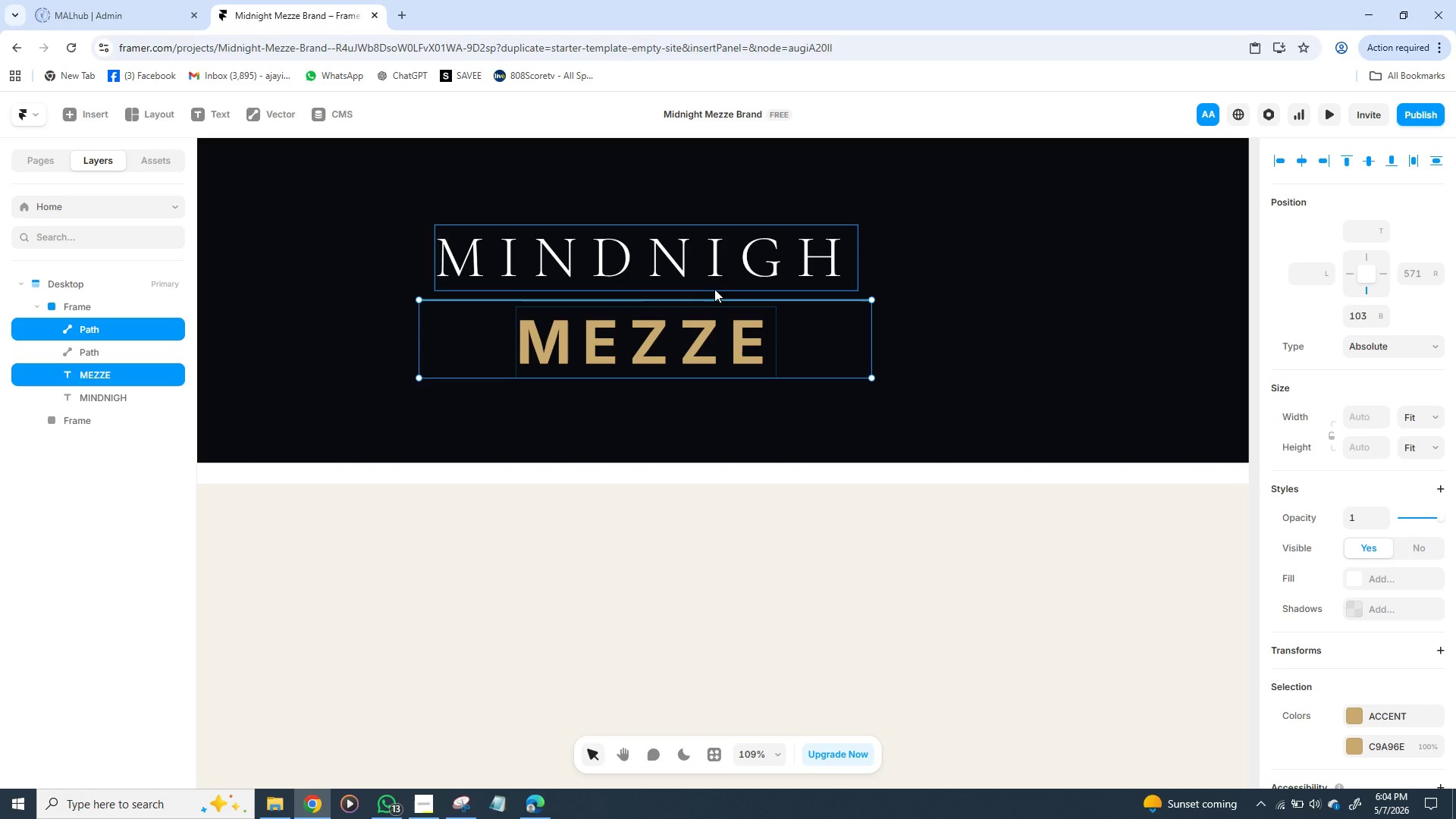 
hold_key(key=ShiftLeft, duration=1.53)
left_click([719, 260])
 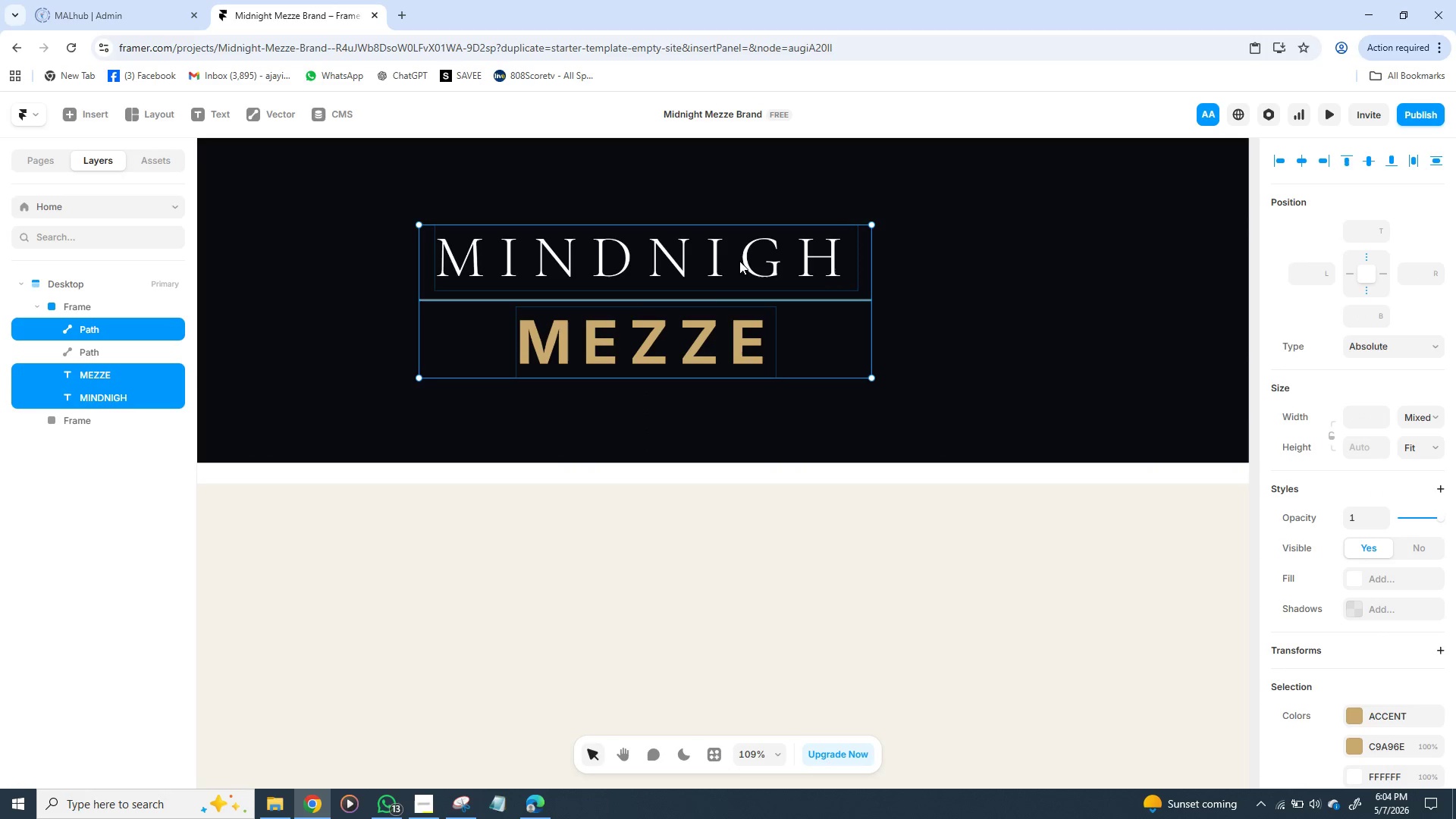 
hold_key(key=ShiftLeft, duration=0.52)
 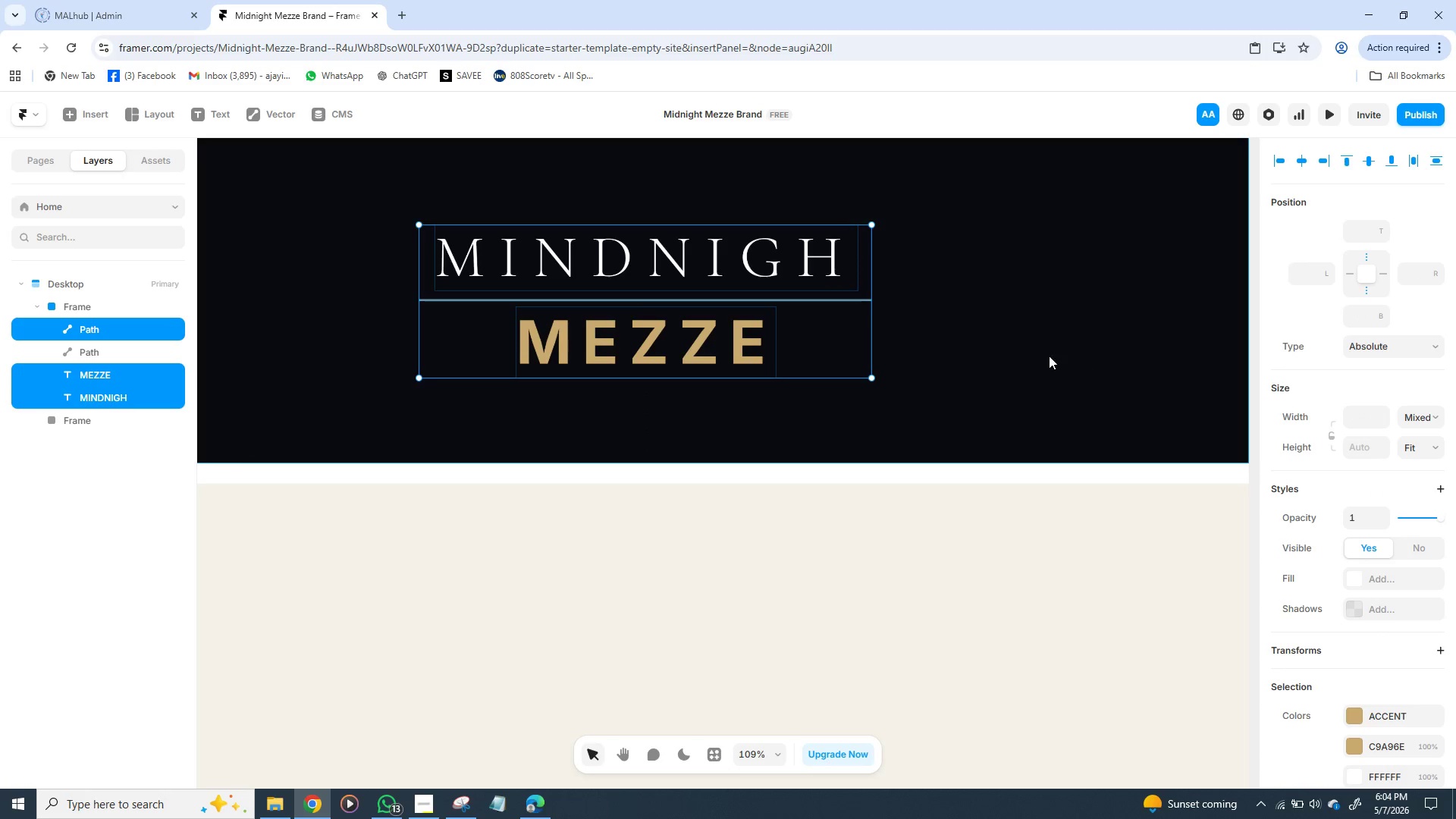 
right_click([632, 263])
 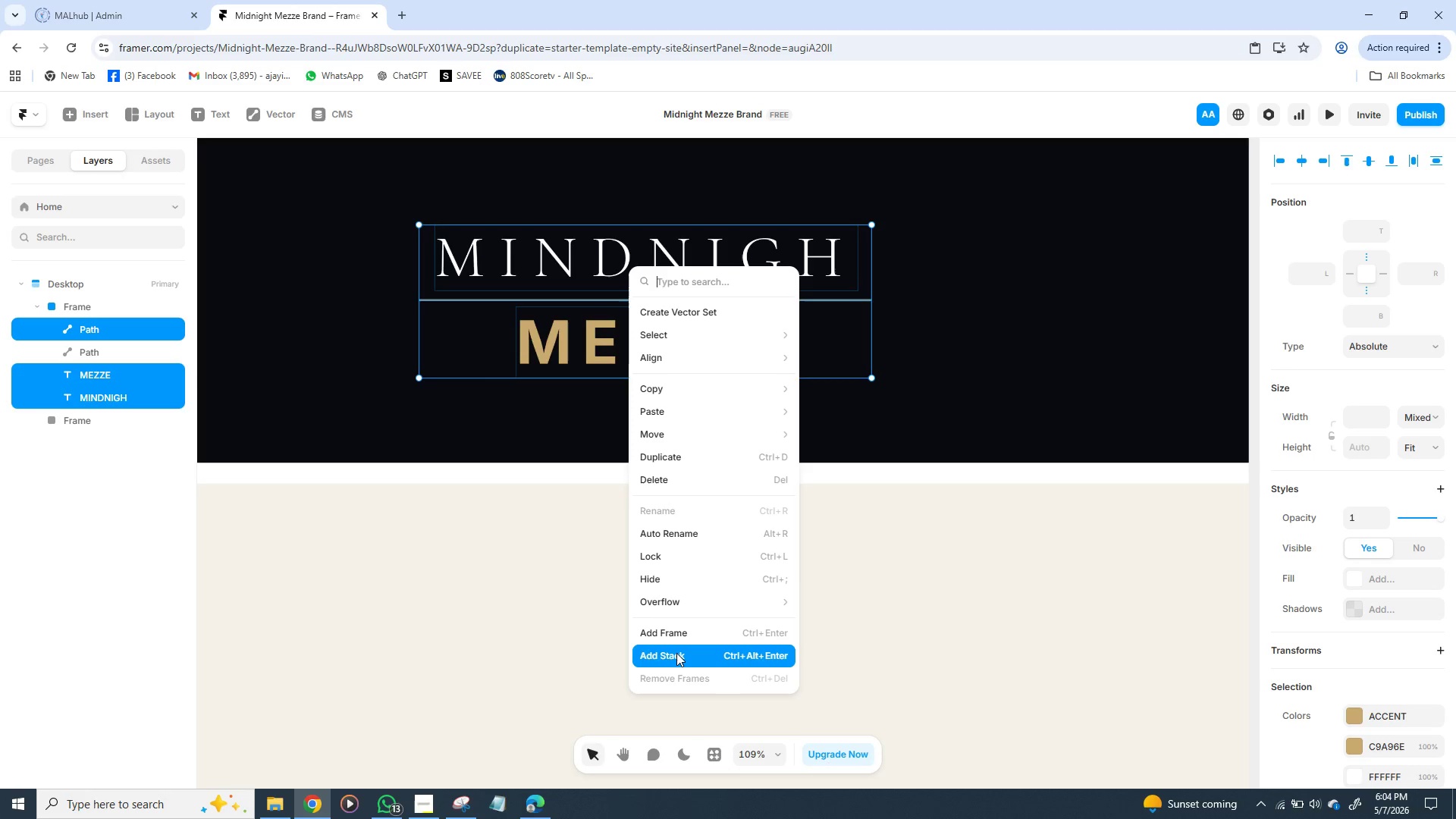 
wait(7.97)
 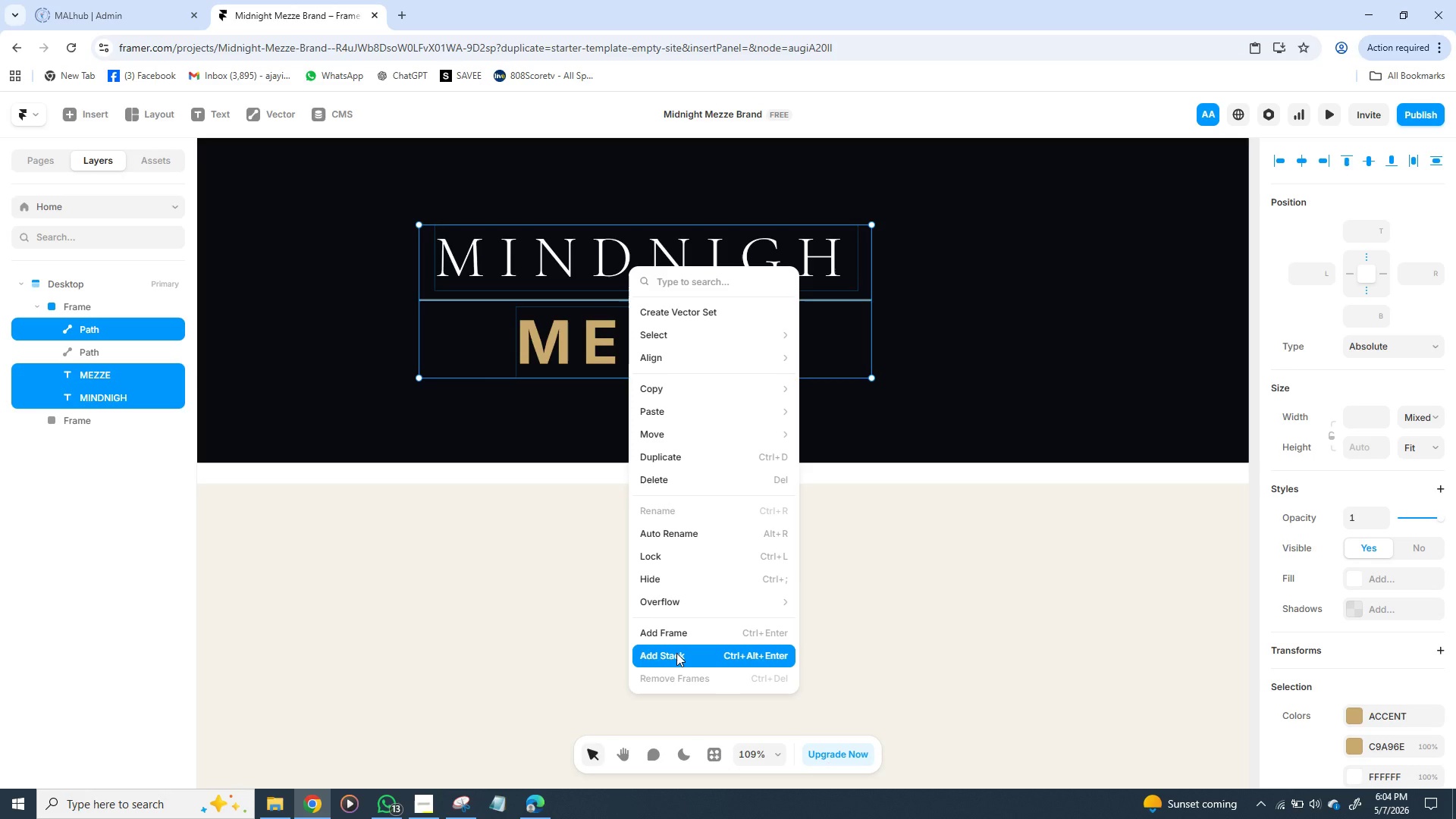 
left_click([676, 653])
 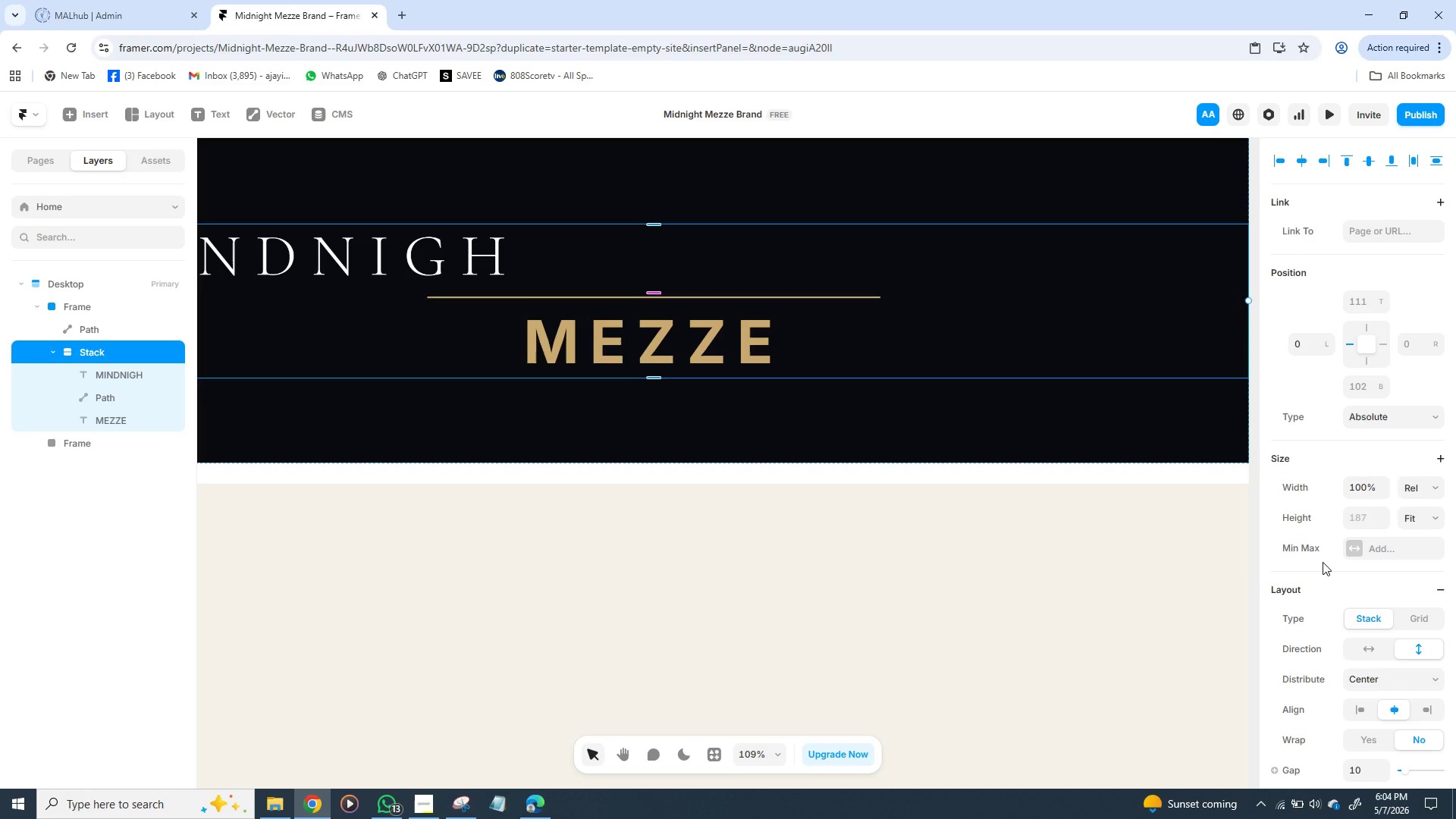 
wait(12.61)
 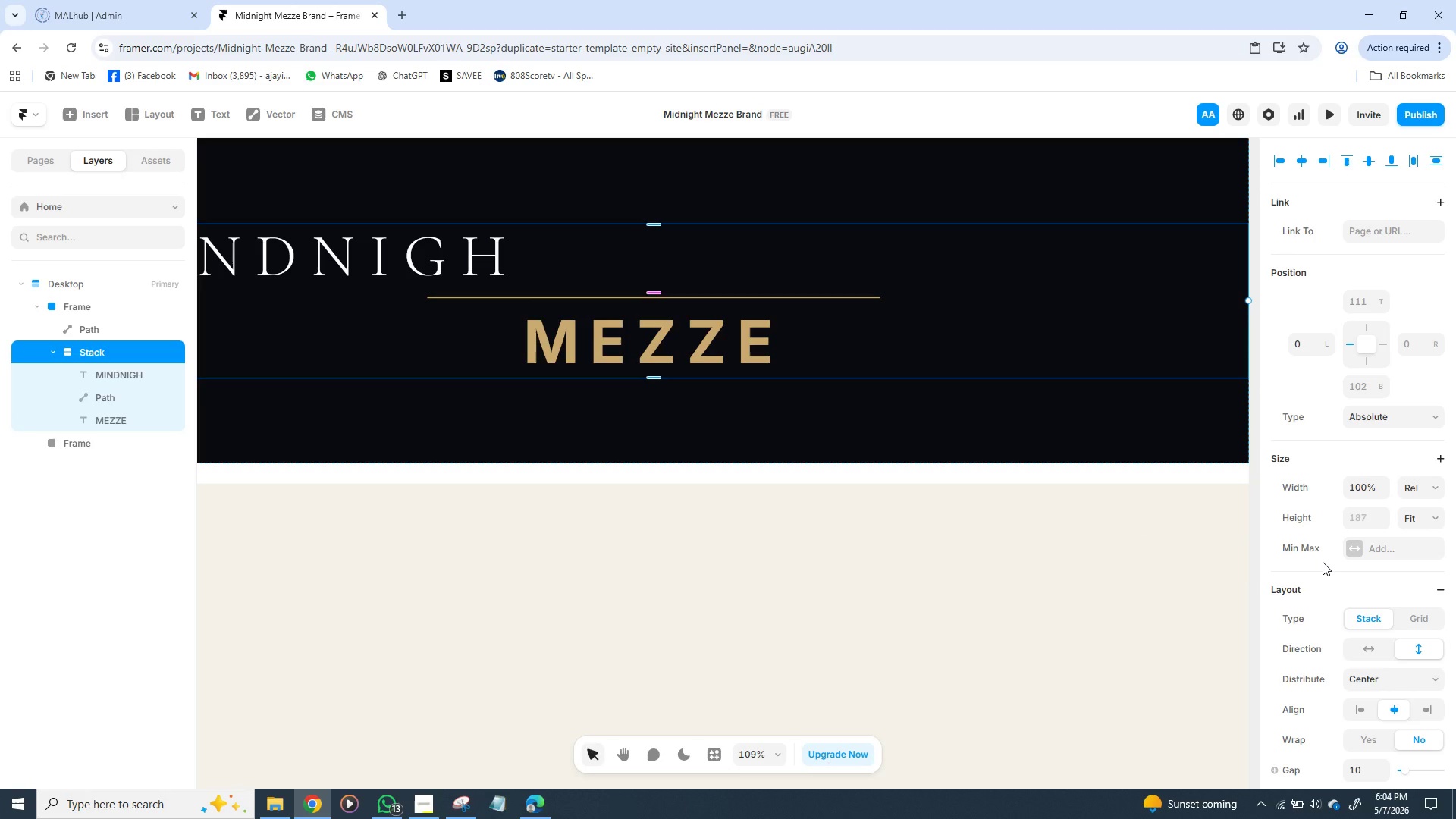 
mouse_move([1418, 667])
 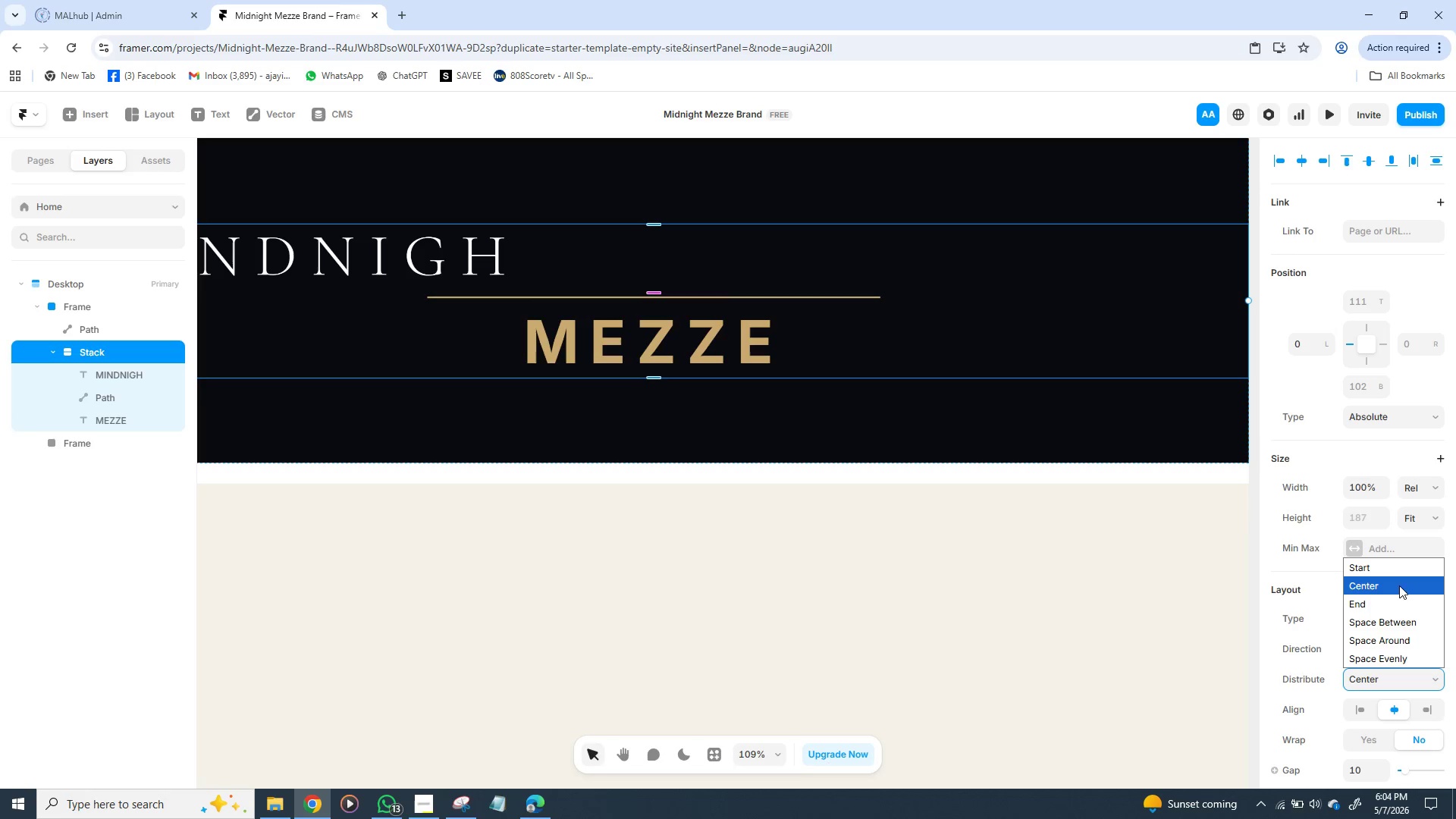 
left_click([1399, 585])
 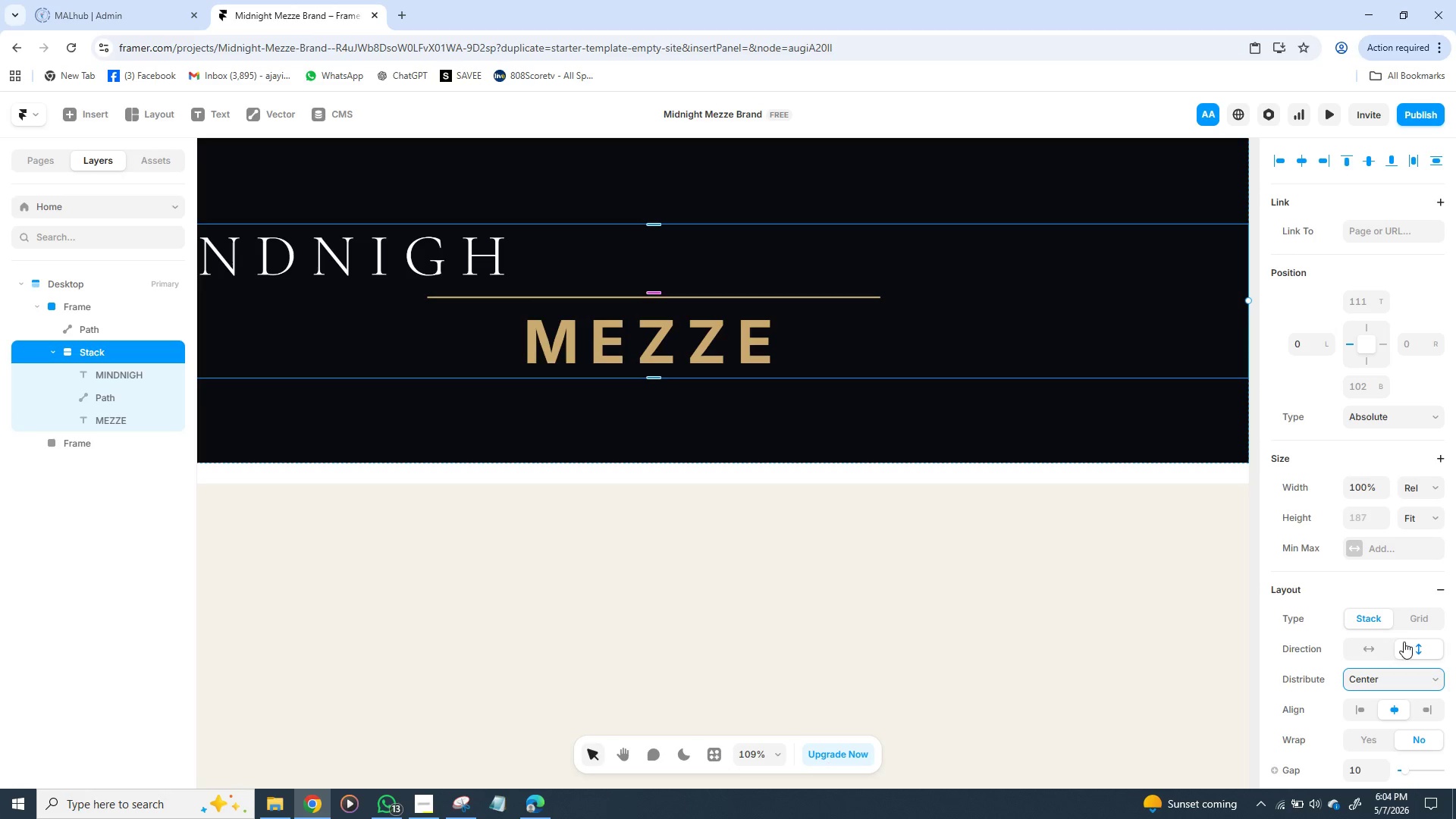 
left_click([1375, 645])
 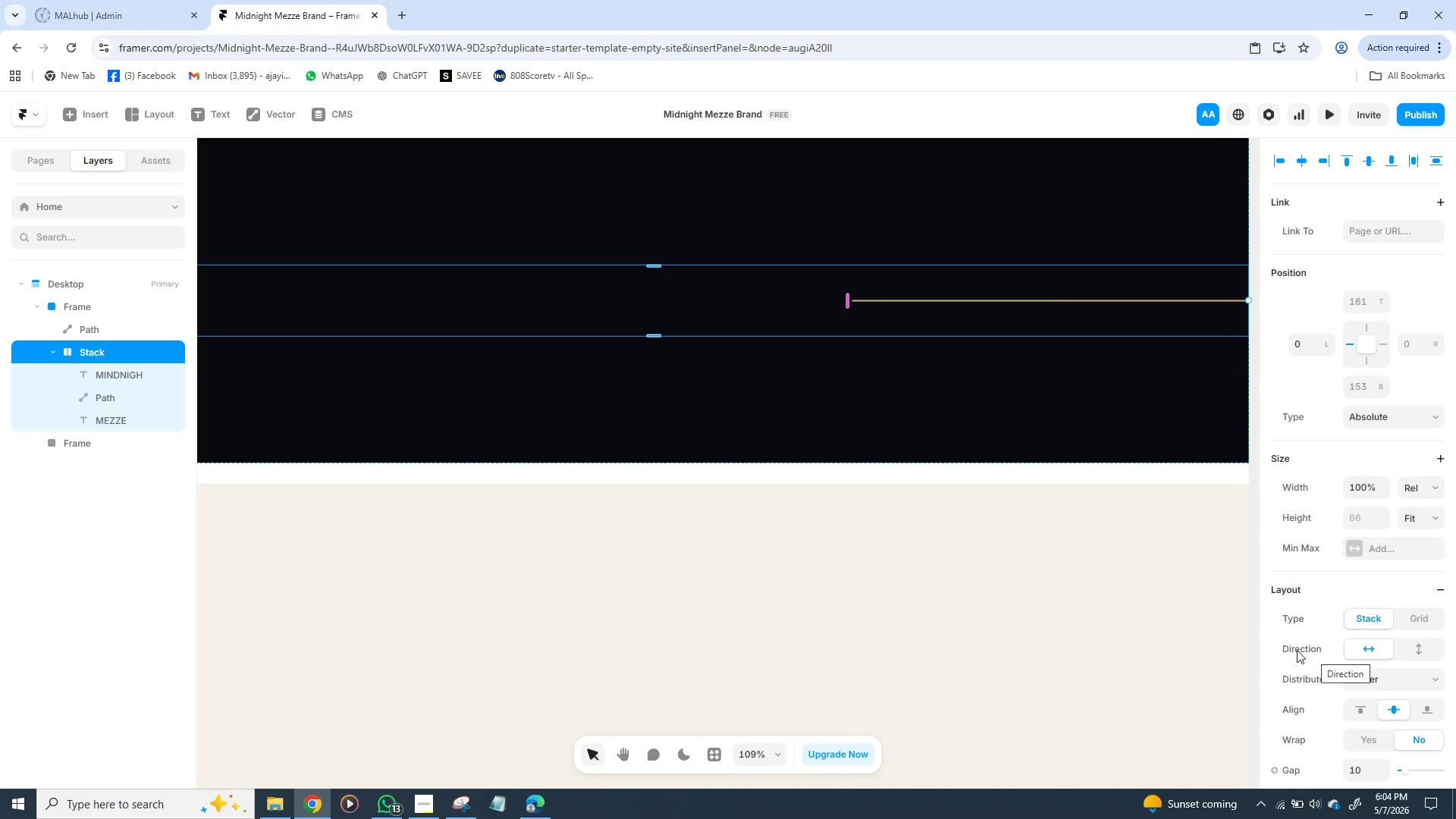 
wait(8.12)
 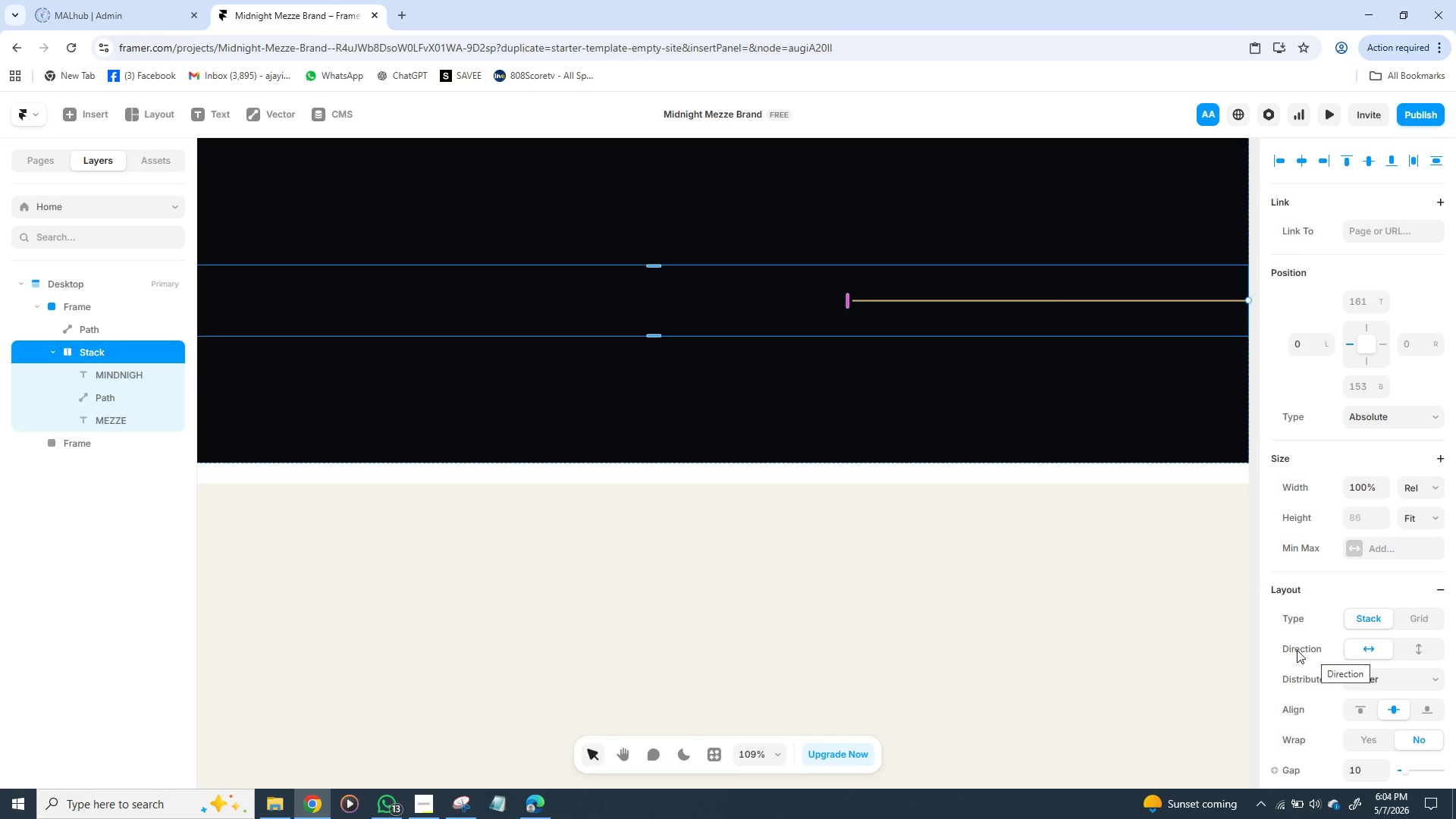 
left_click([1440, 485])
 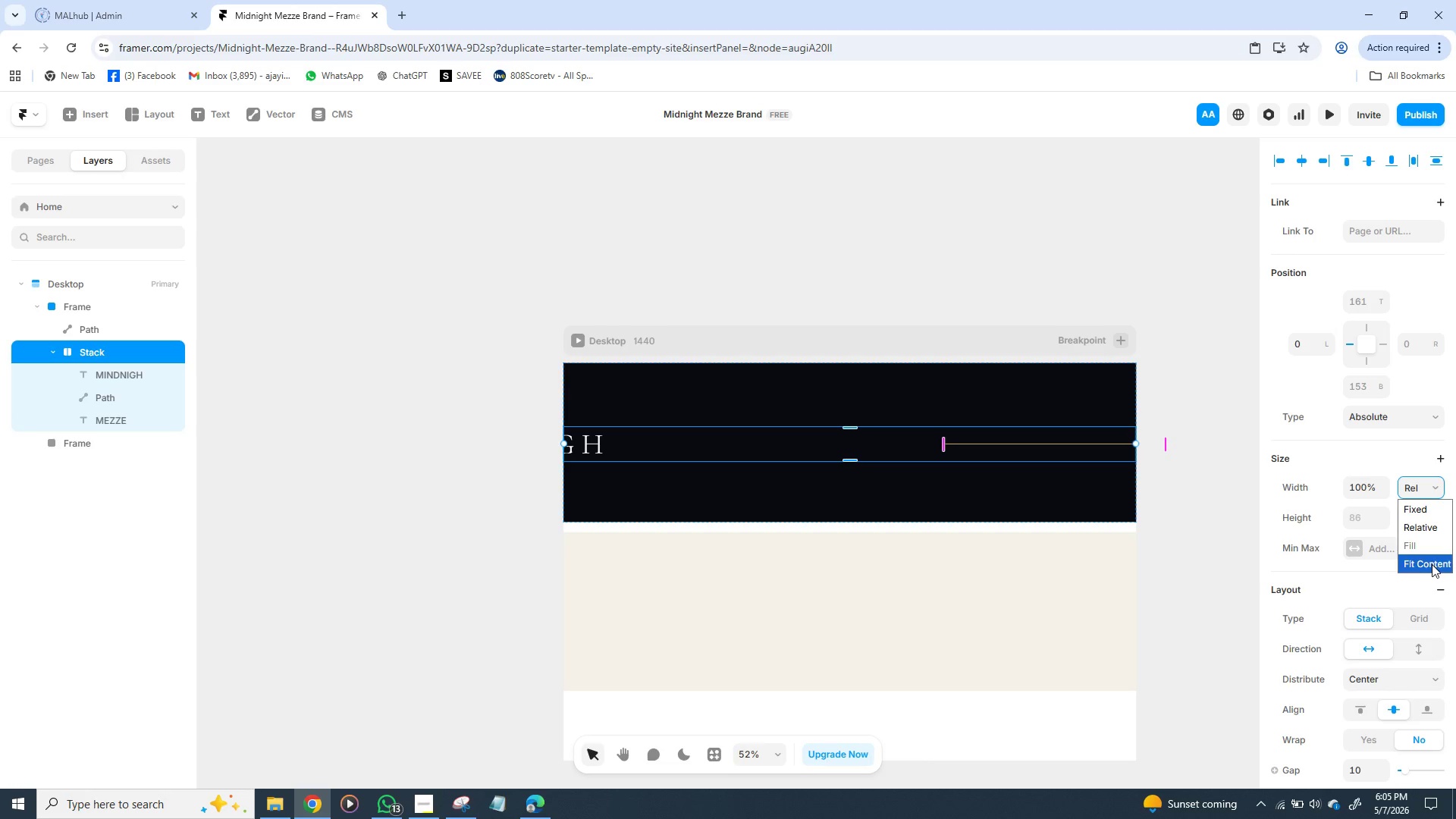 
left_click([1432, 564])
 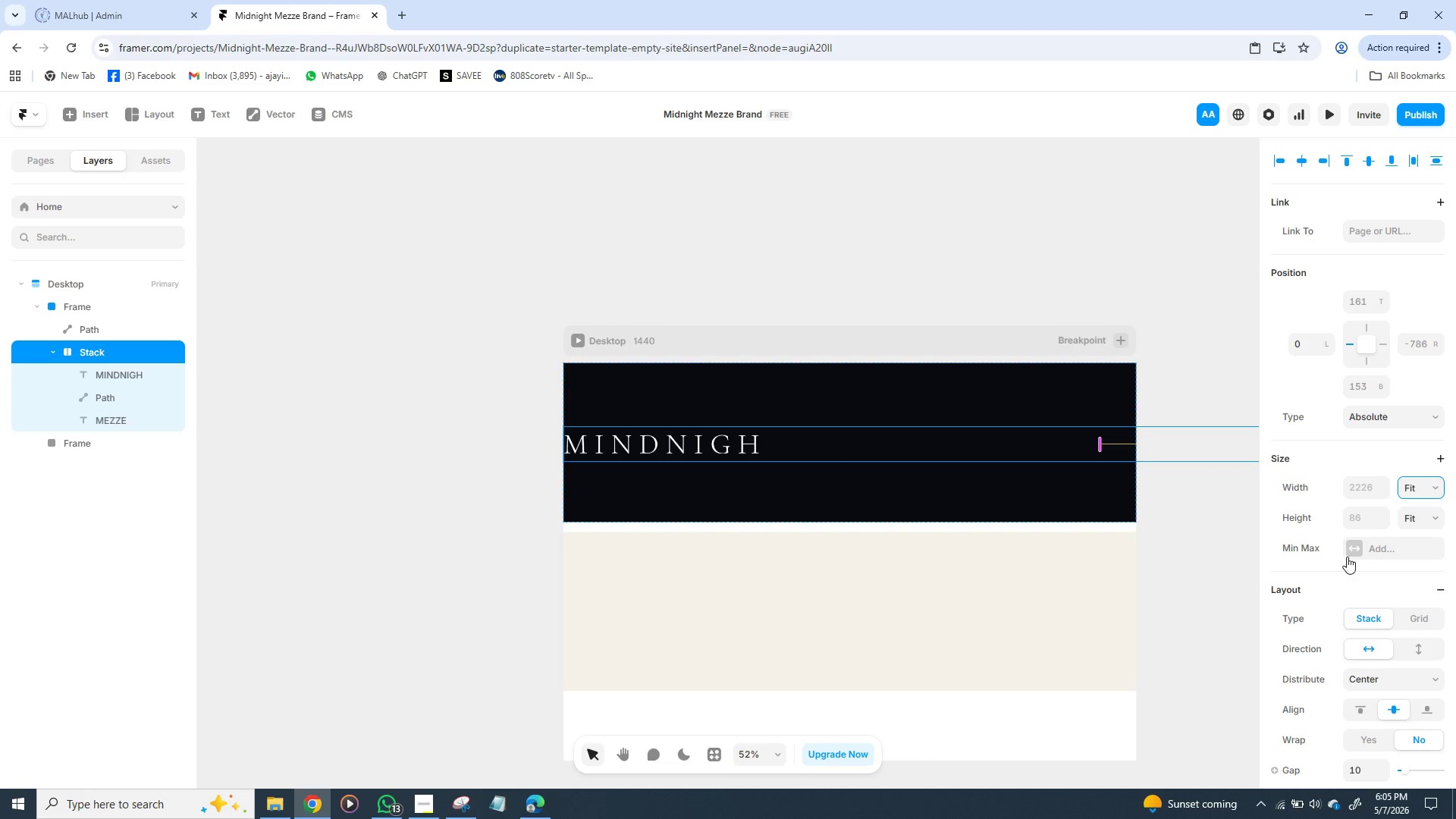 
left_click([1359, 553])
 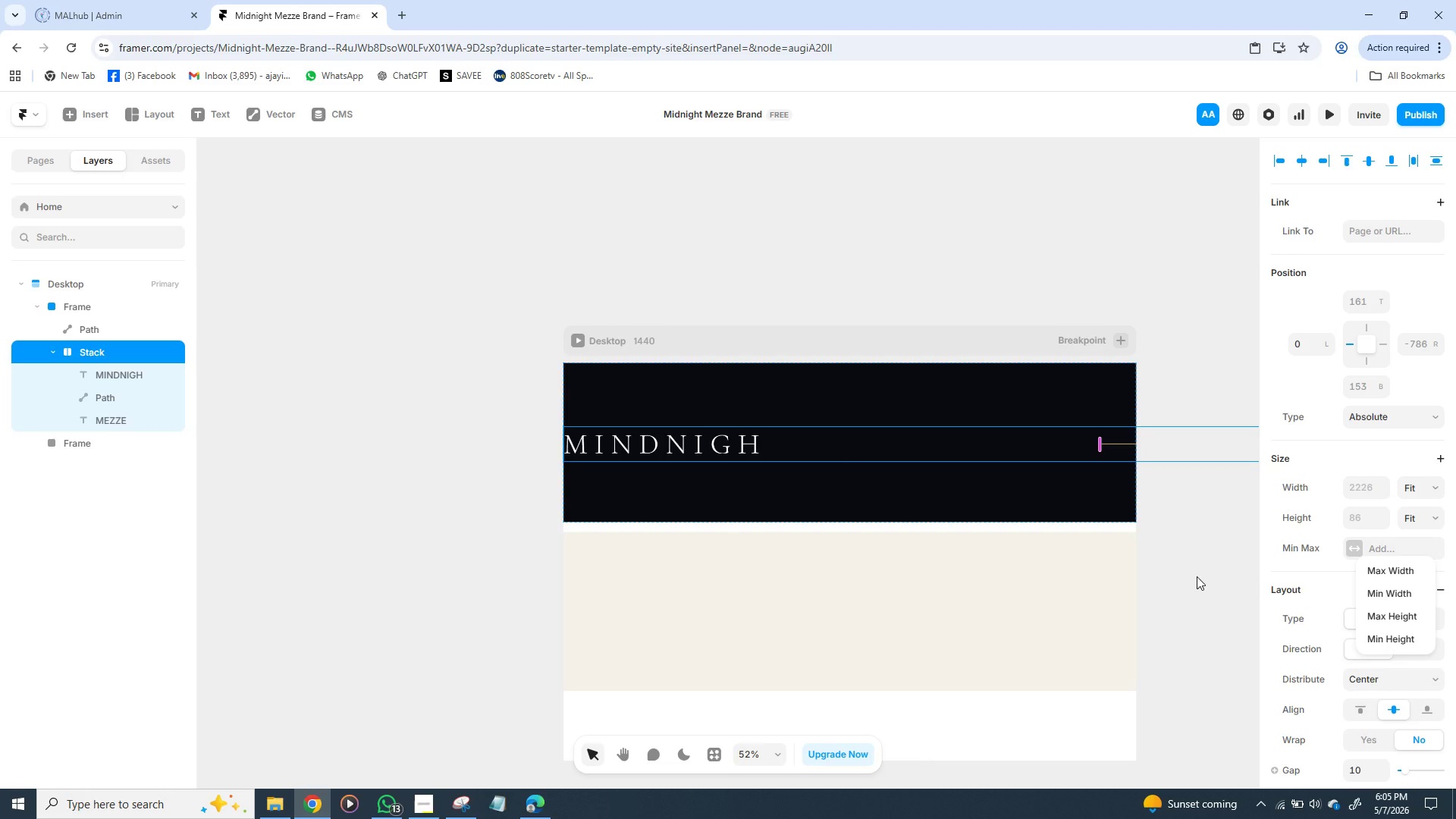 
left_click([1195, 571])
 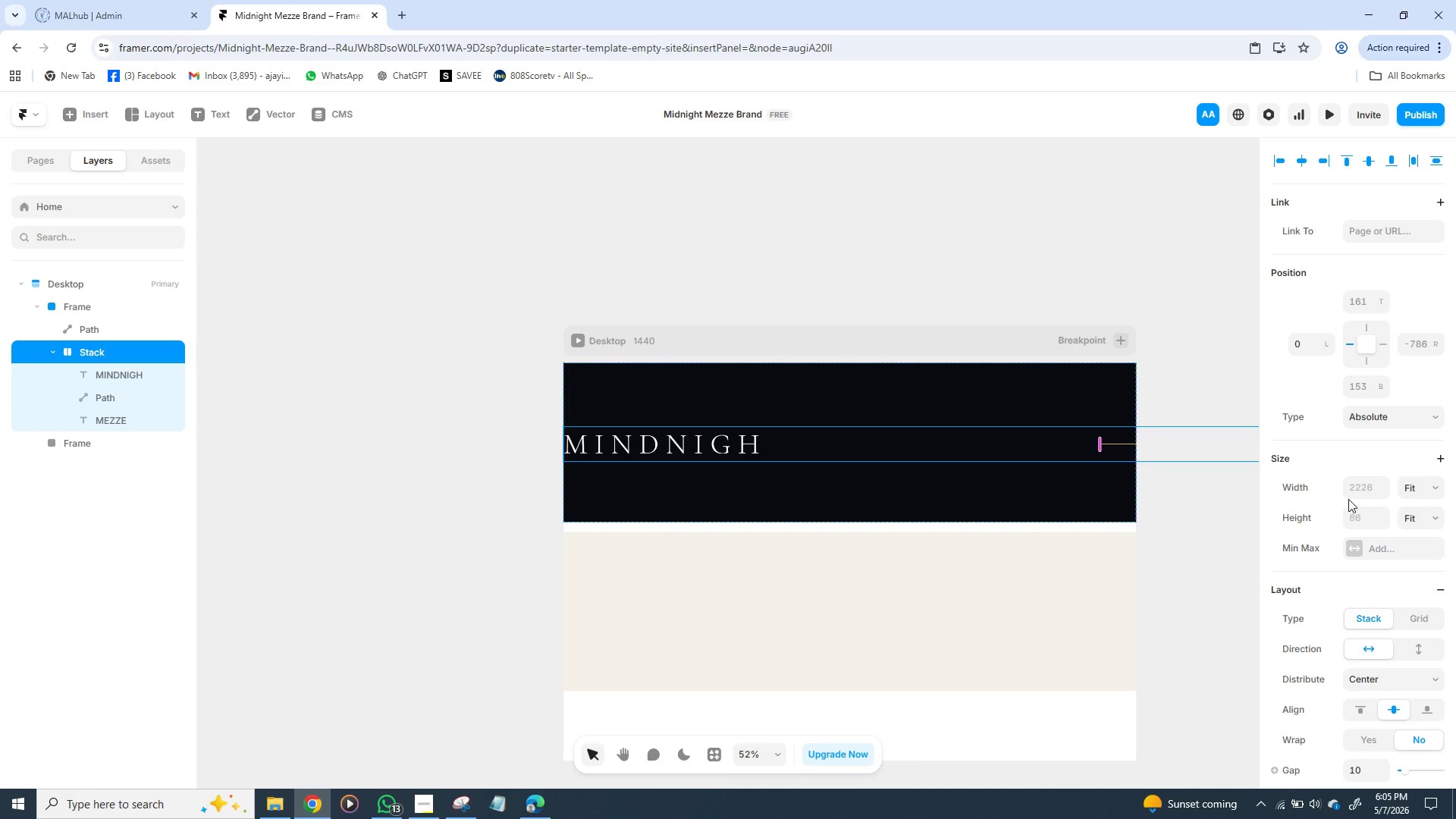 
scroll: coordinate [1351, 495], scroll_direction: down, amount: 4.0
 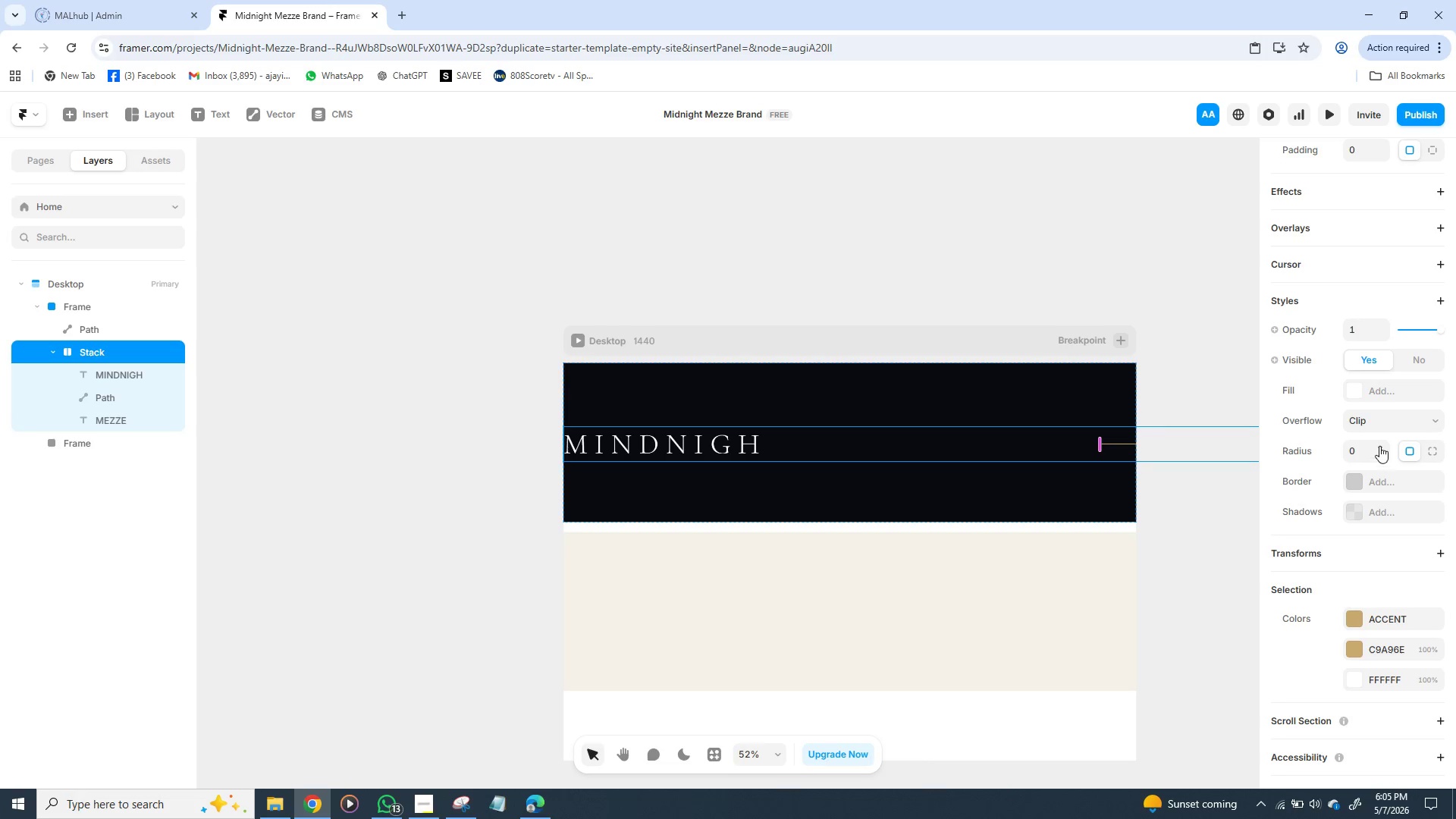 
scroll: coordinate [1379, 441], scroll_direction: up, amount: 5.0
 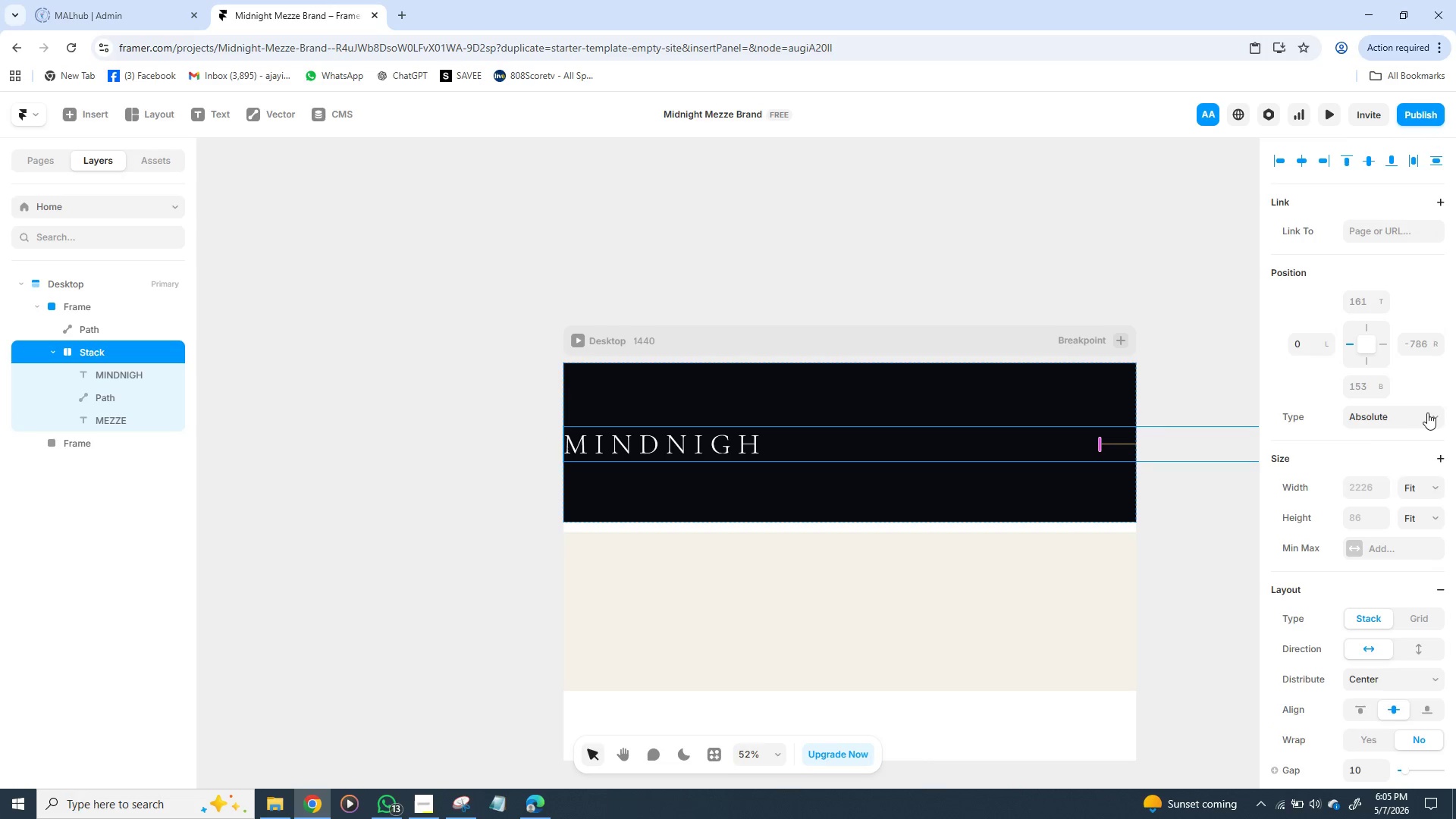 
mouse_move([1408, 431])
 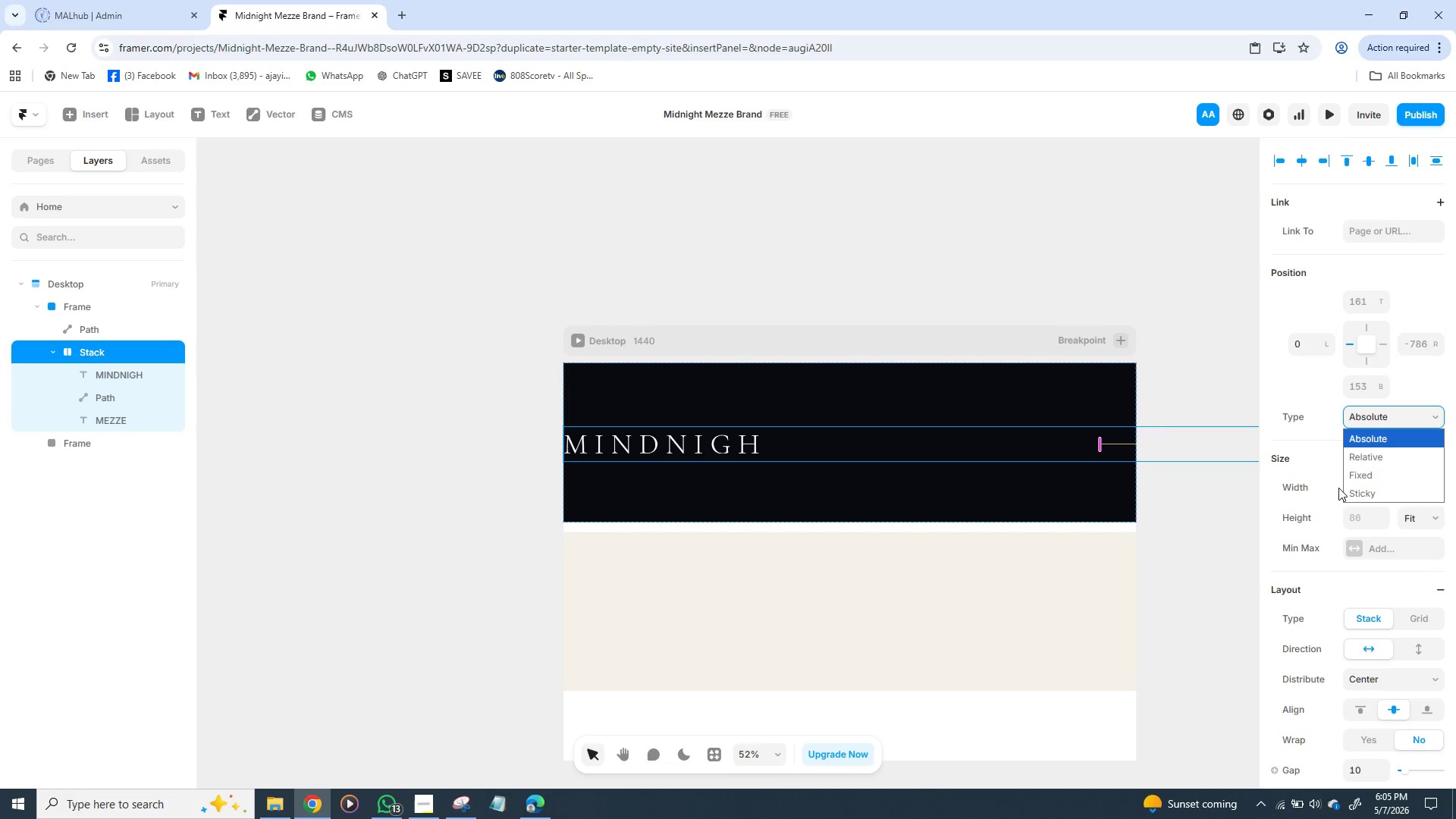 
left_click([1362, 475])
 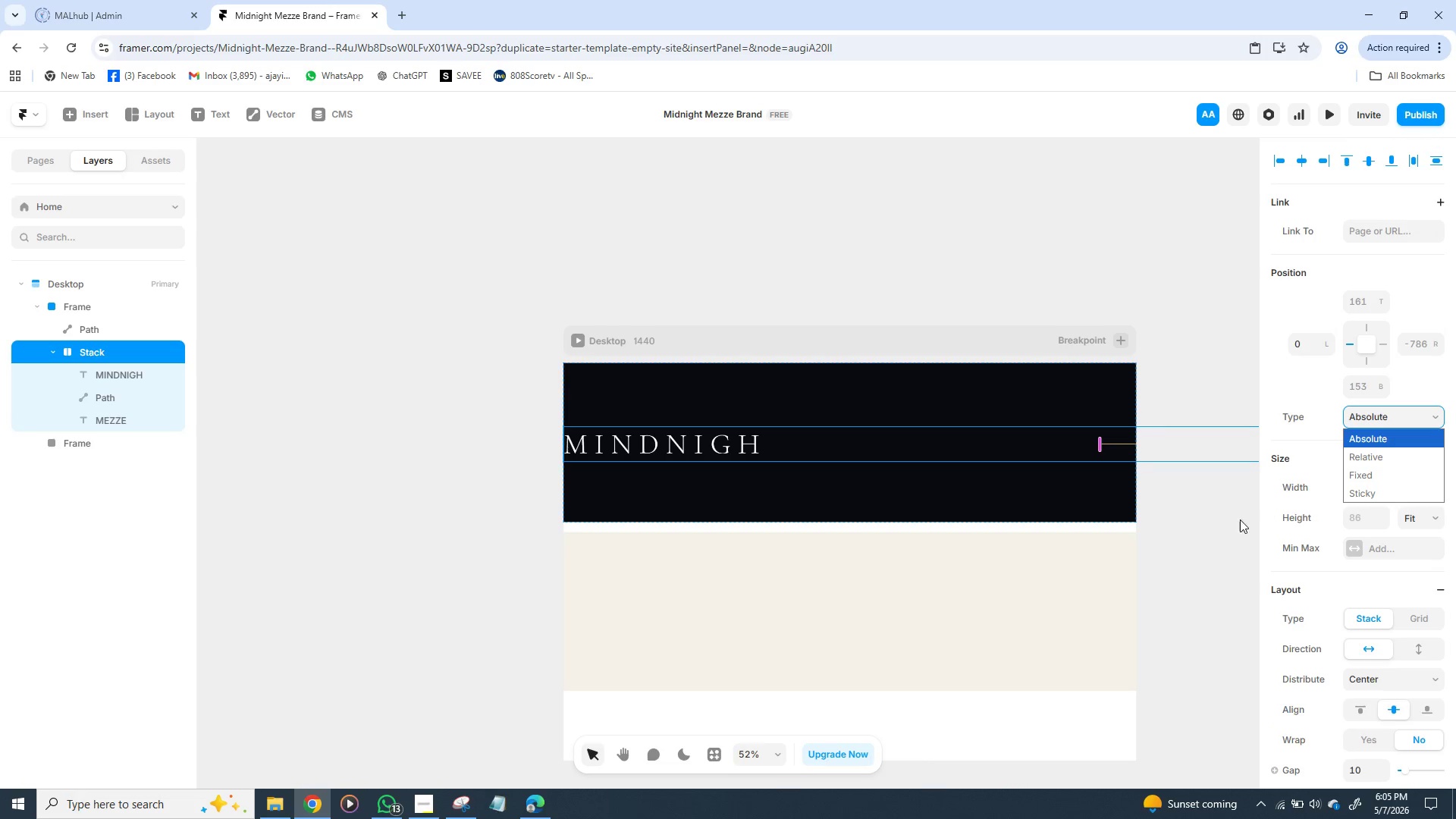 
left_click([1235, 522])
 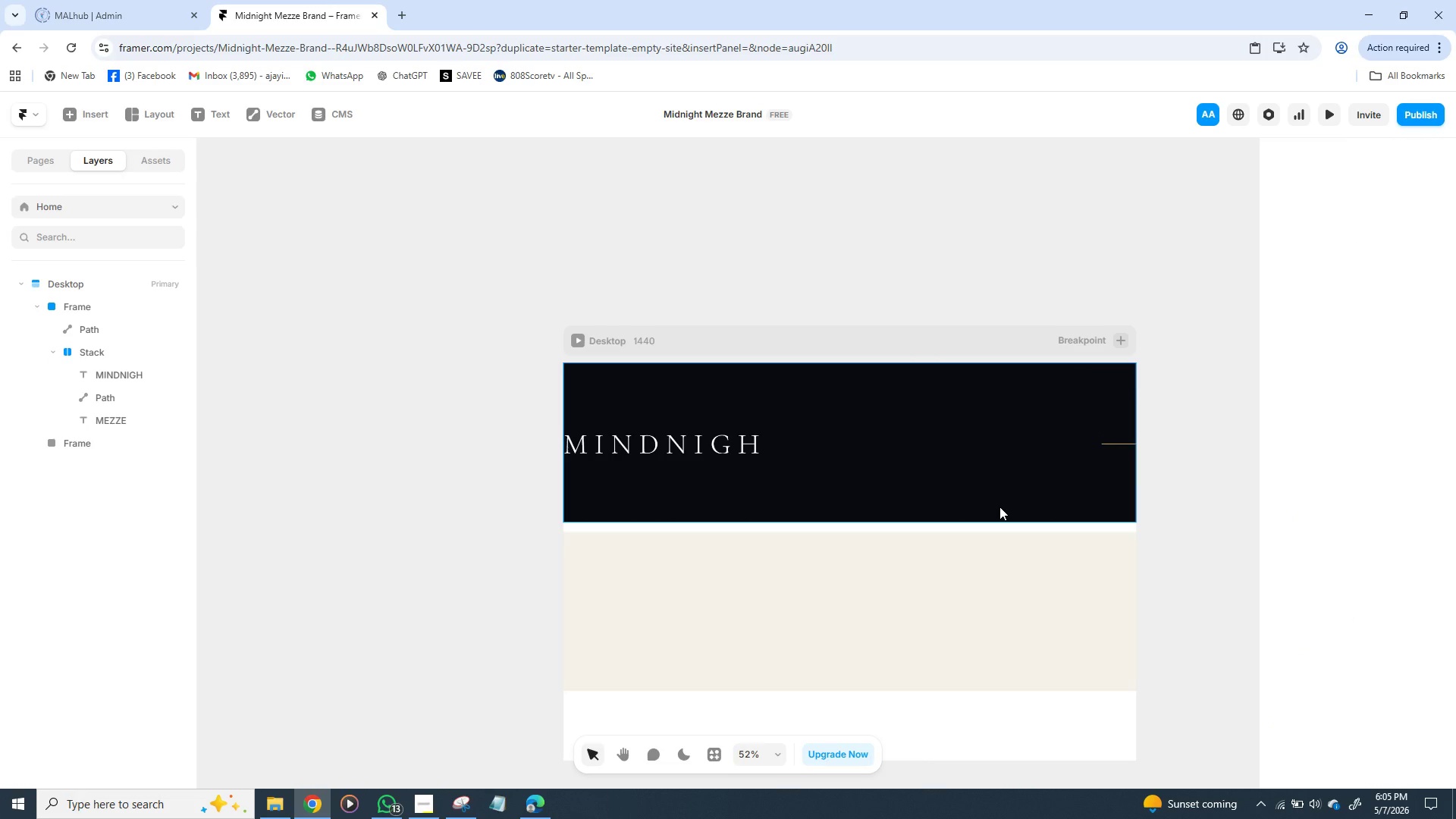 
key(Control+Z)
 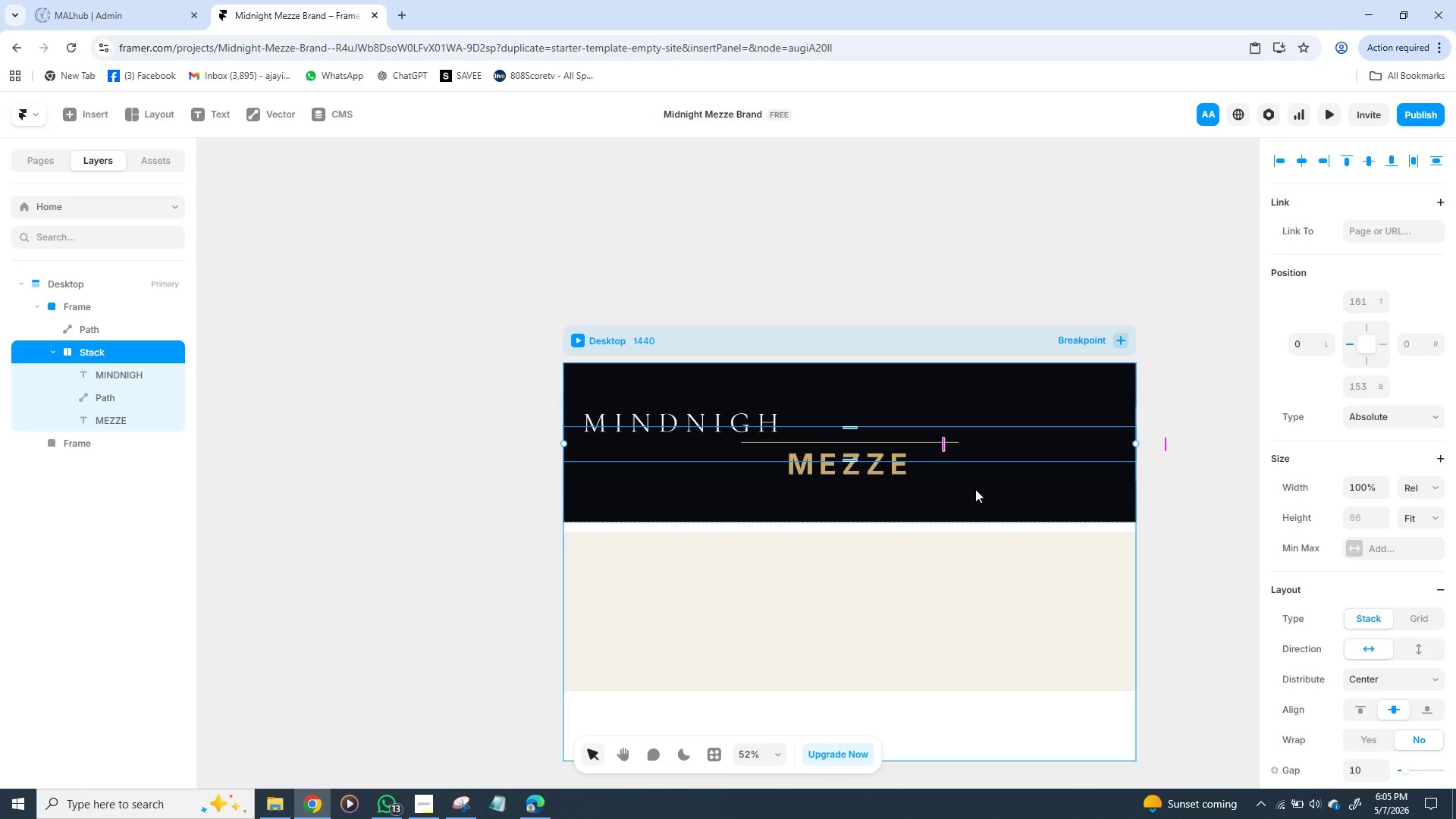 
key(Control+Z)
 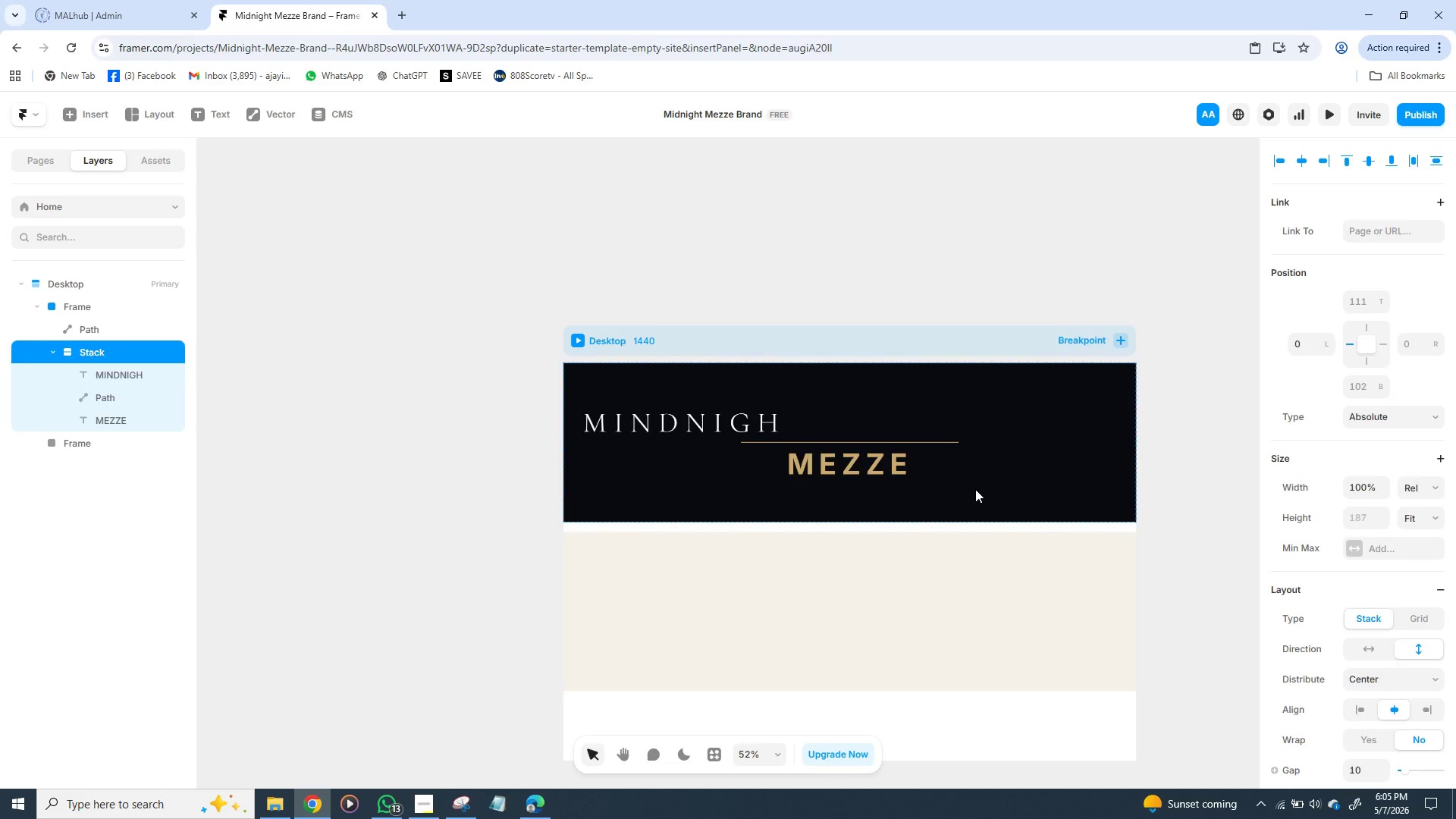 
key(Control+Z)
 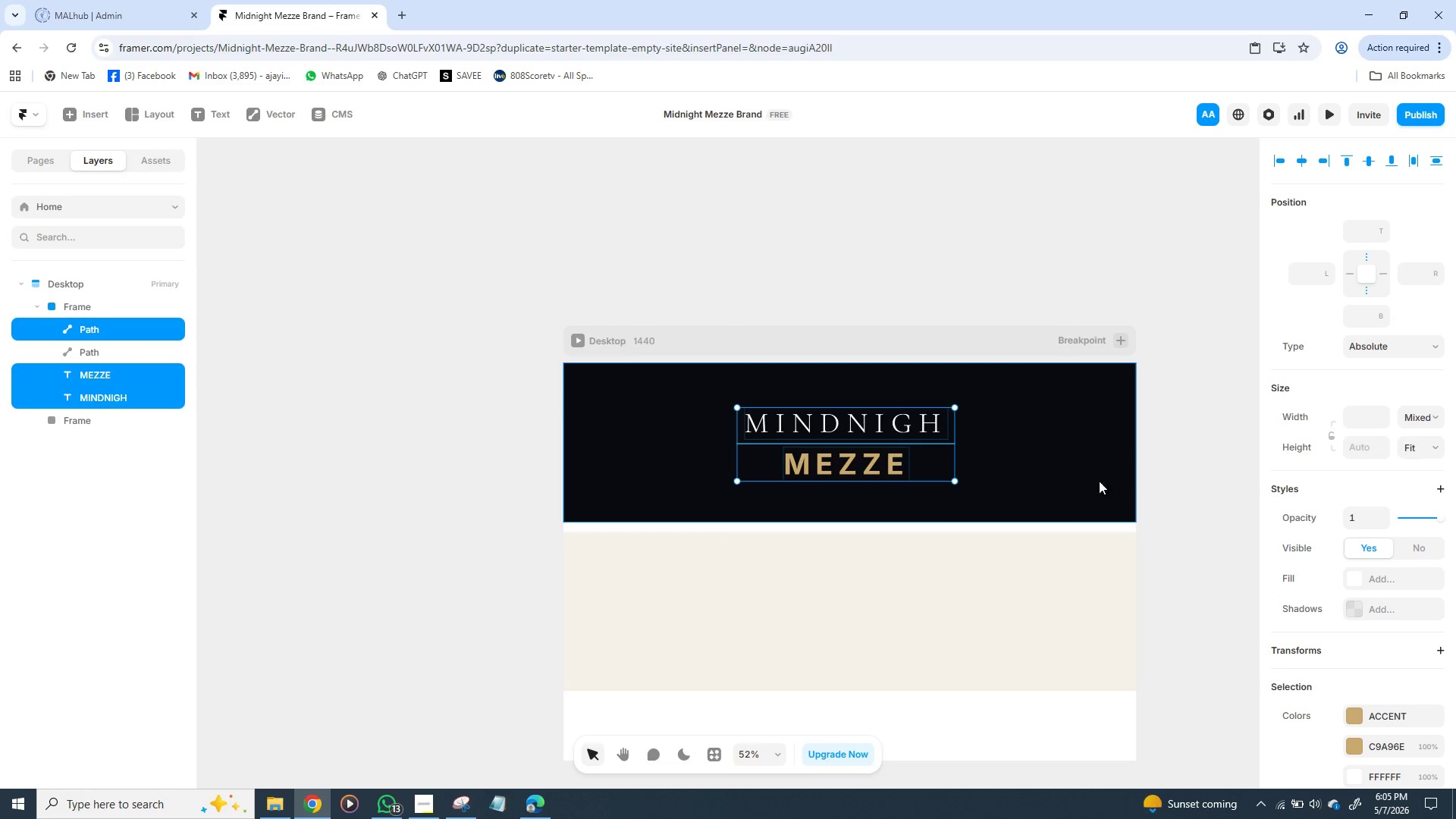 
mouse_move([839, 451])
 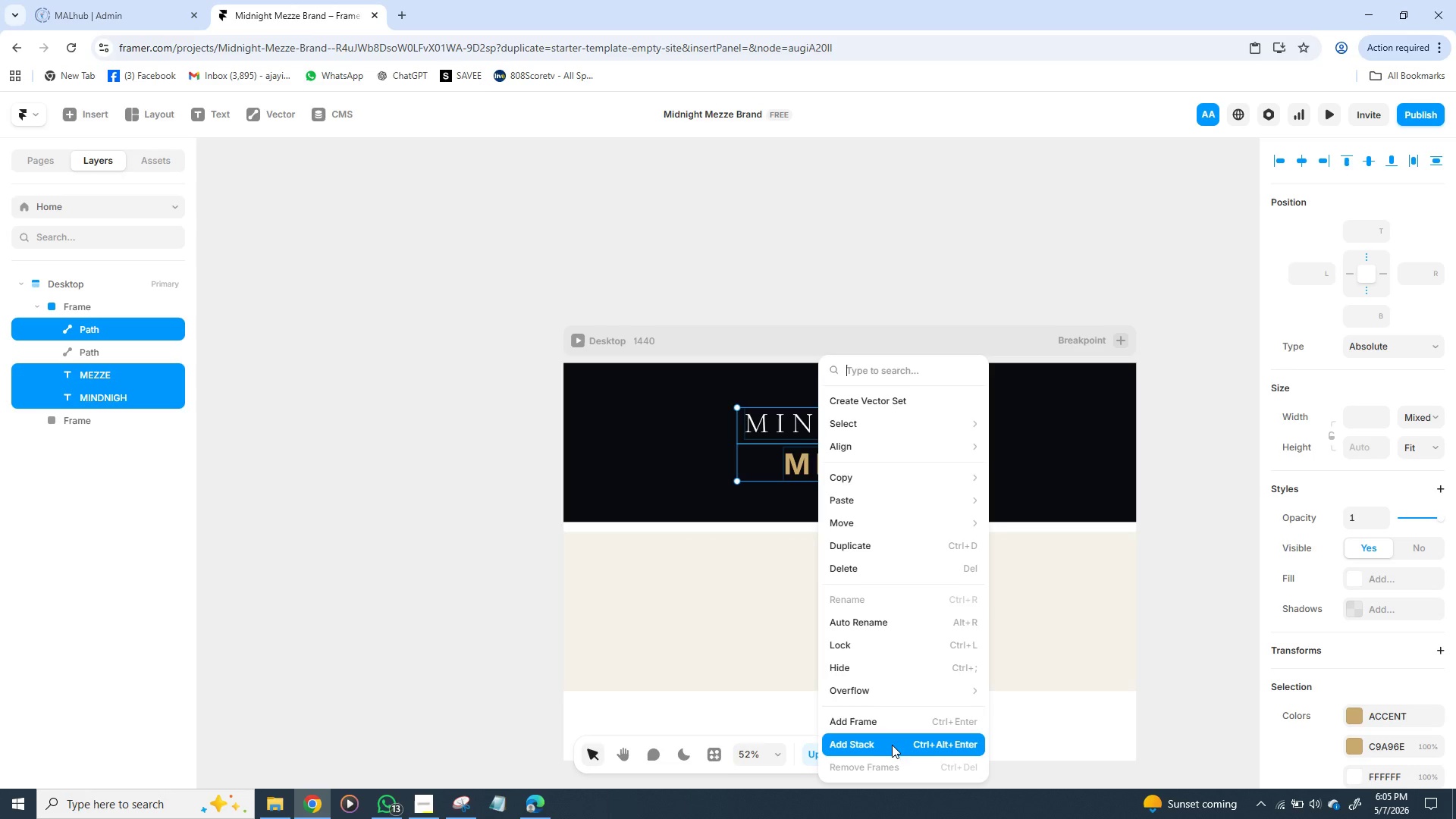 
left_click([892, 743])
 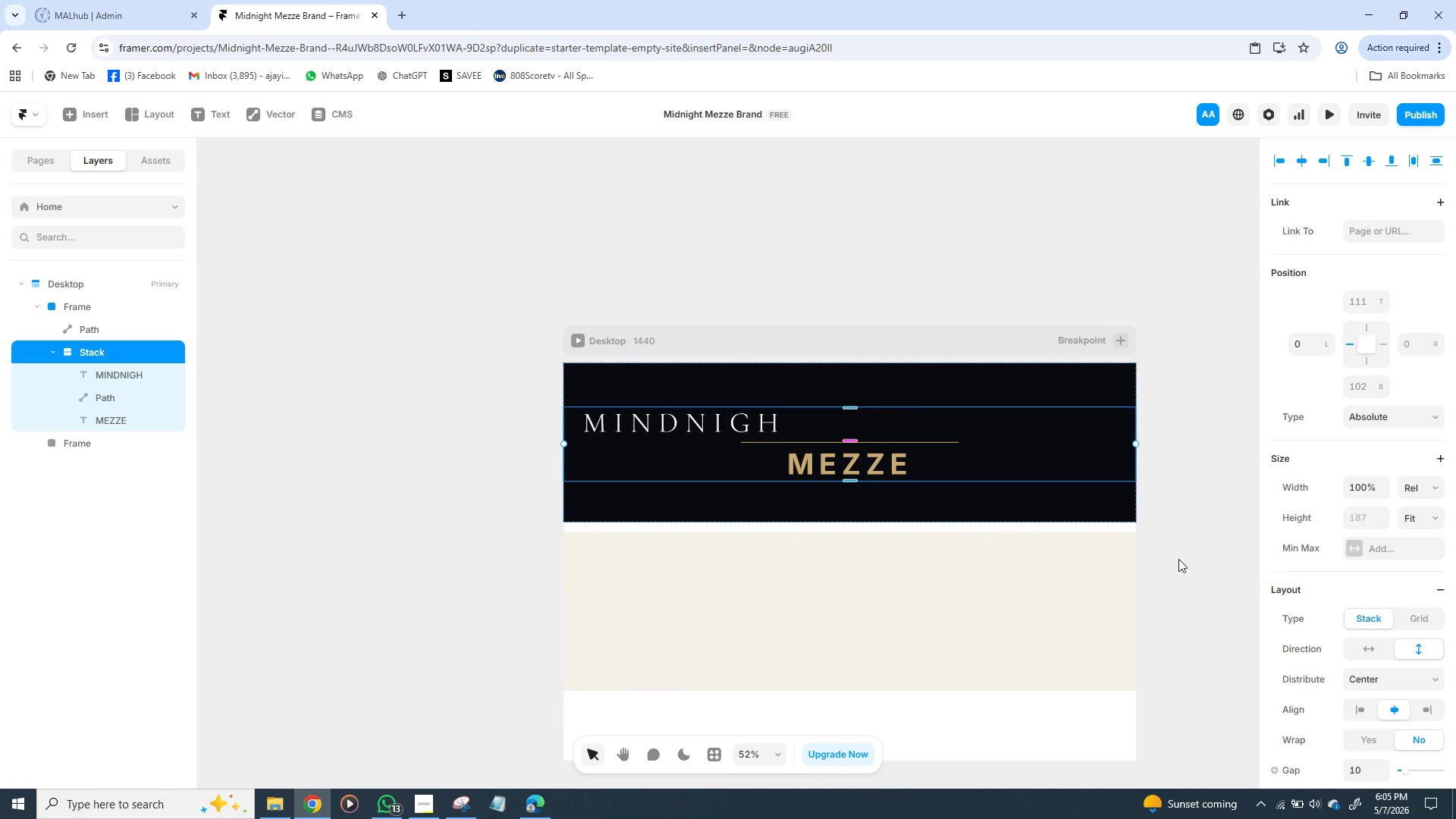 
wait(13.56)
 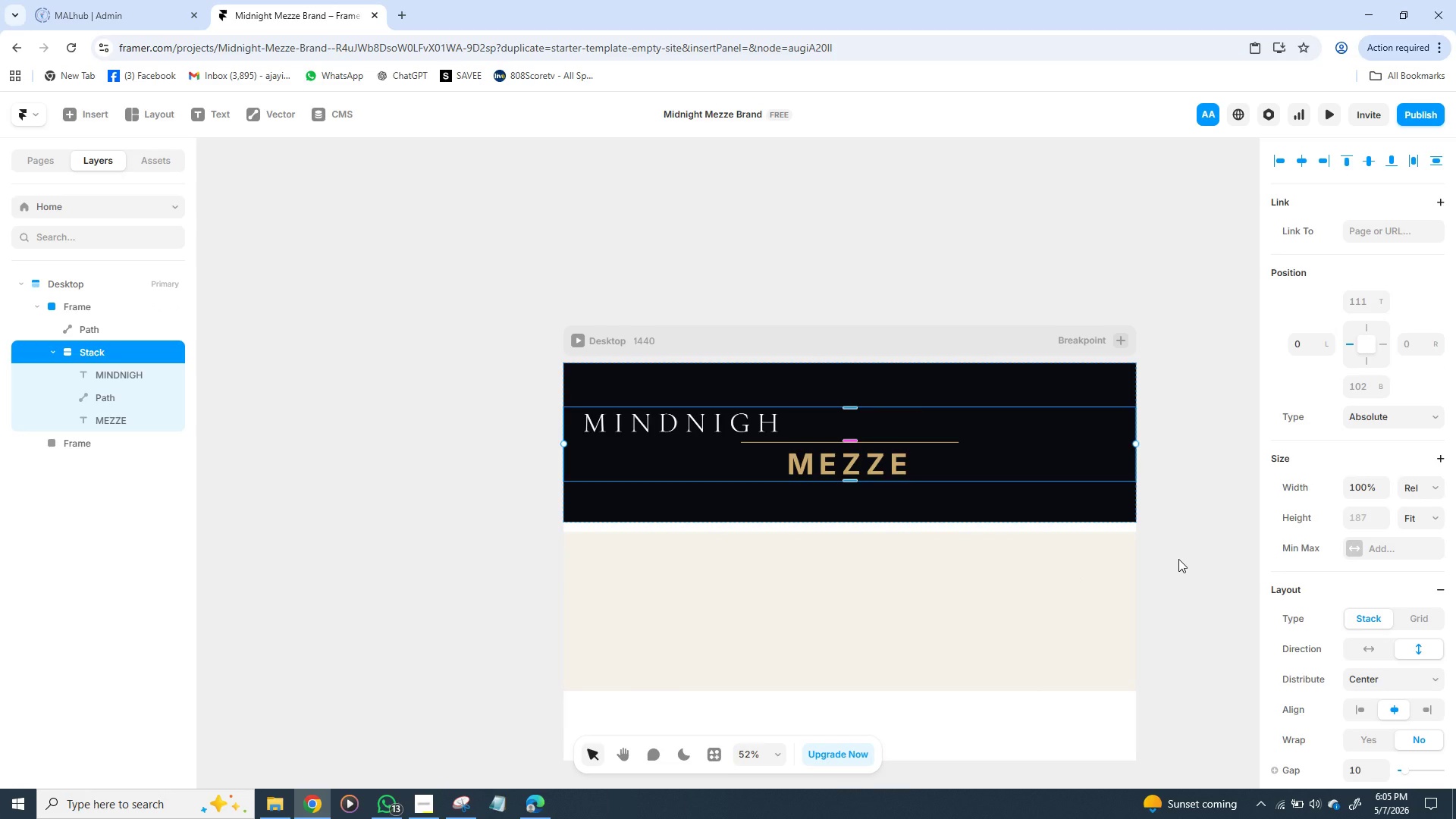 
scroll: coordinate [1373, 654], scroll_direction: down, amount: 11.0
 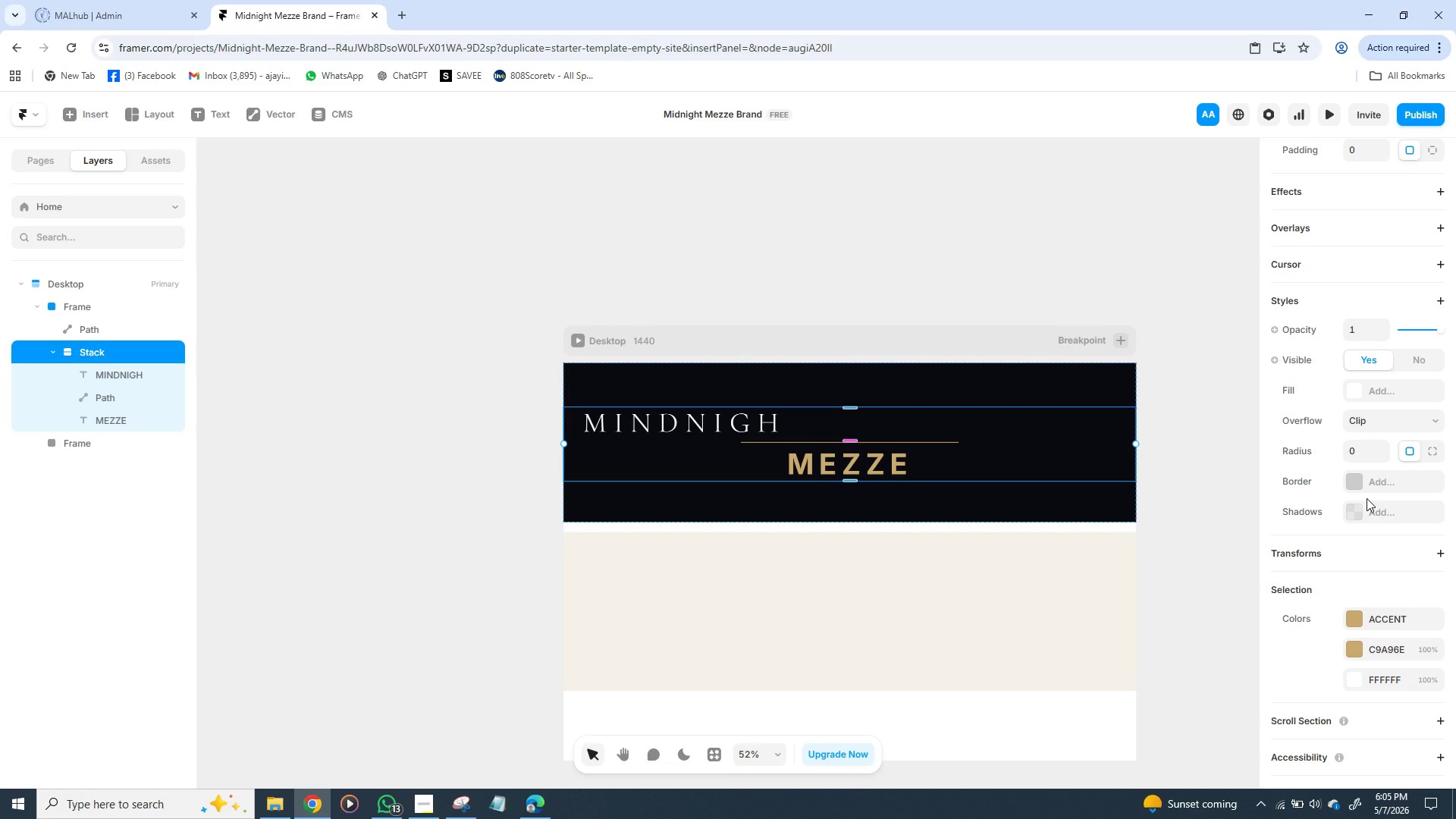 
scroll: coordinate [1367, 498], scroll_direction: up, amount: 2.0
 